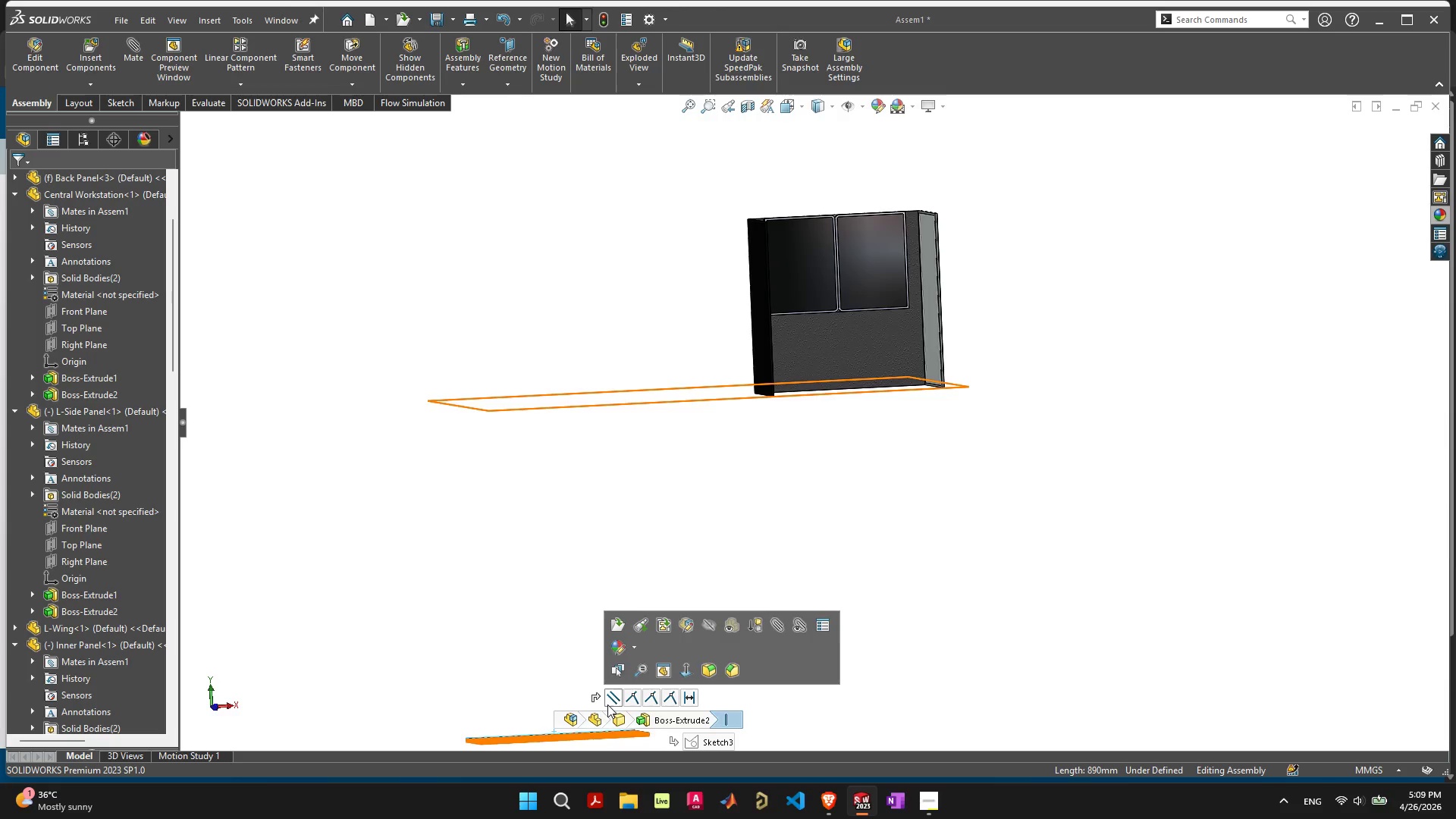 
wait(6.38)
 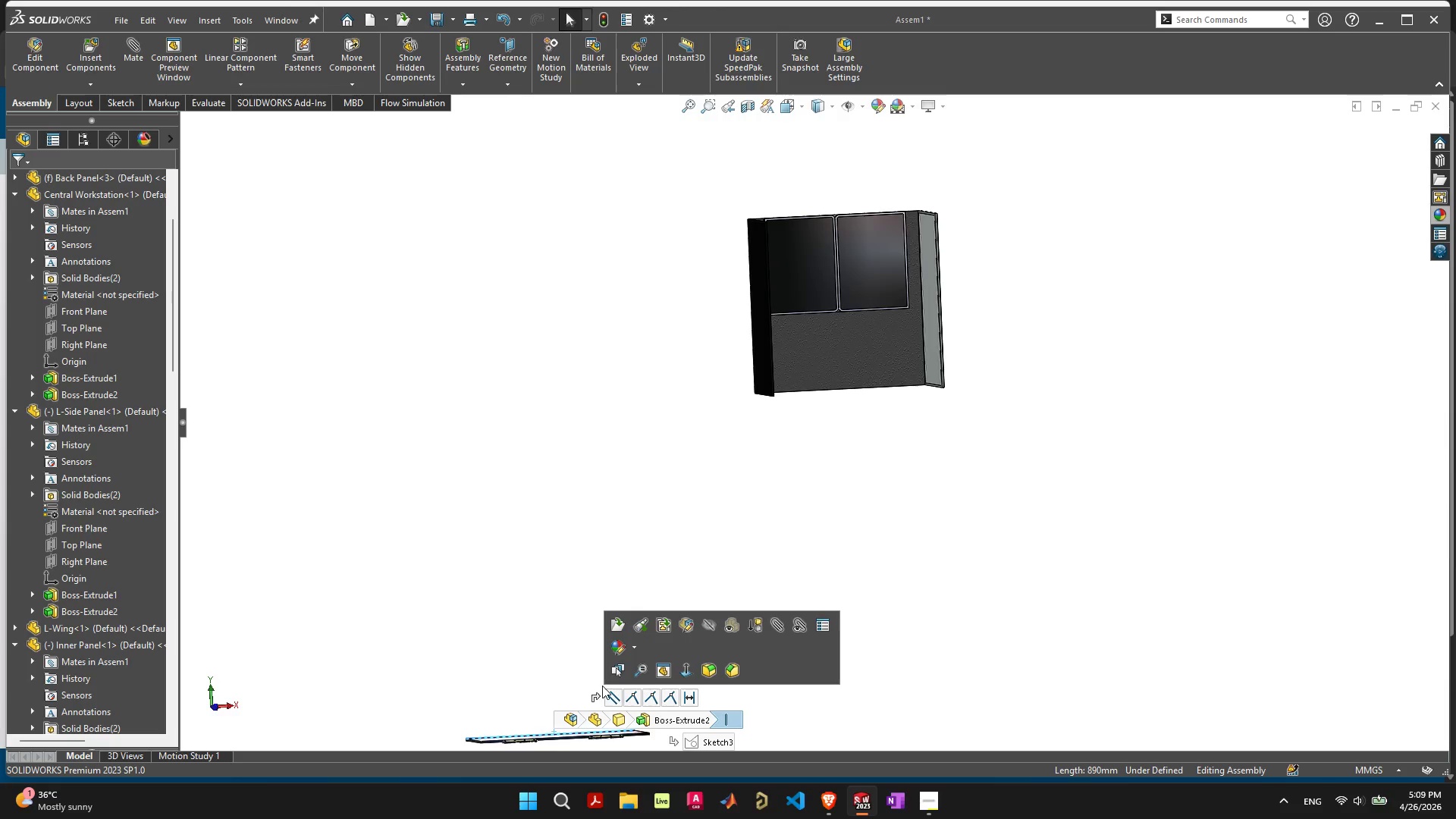 
left_click([614, 700])
 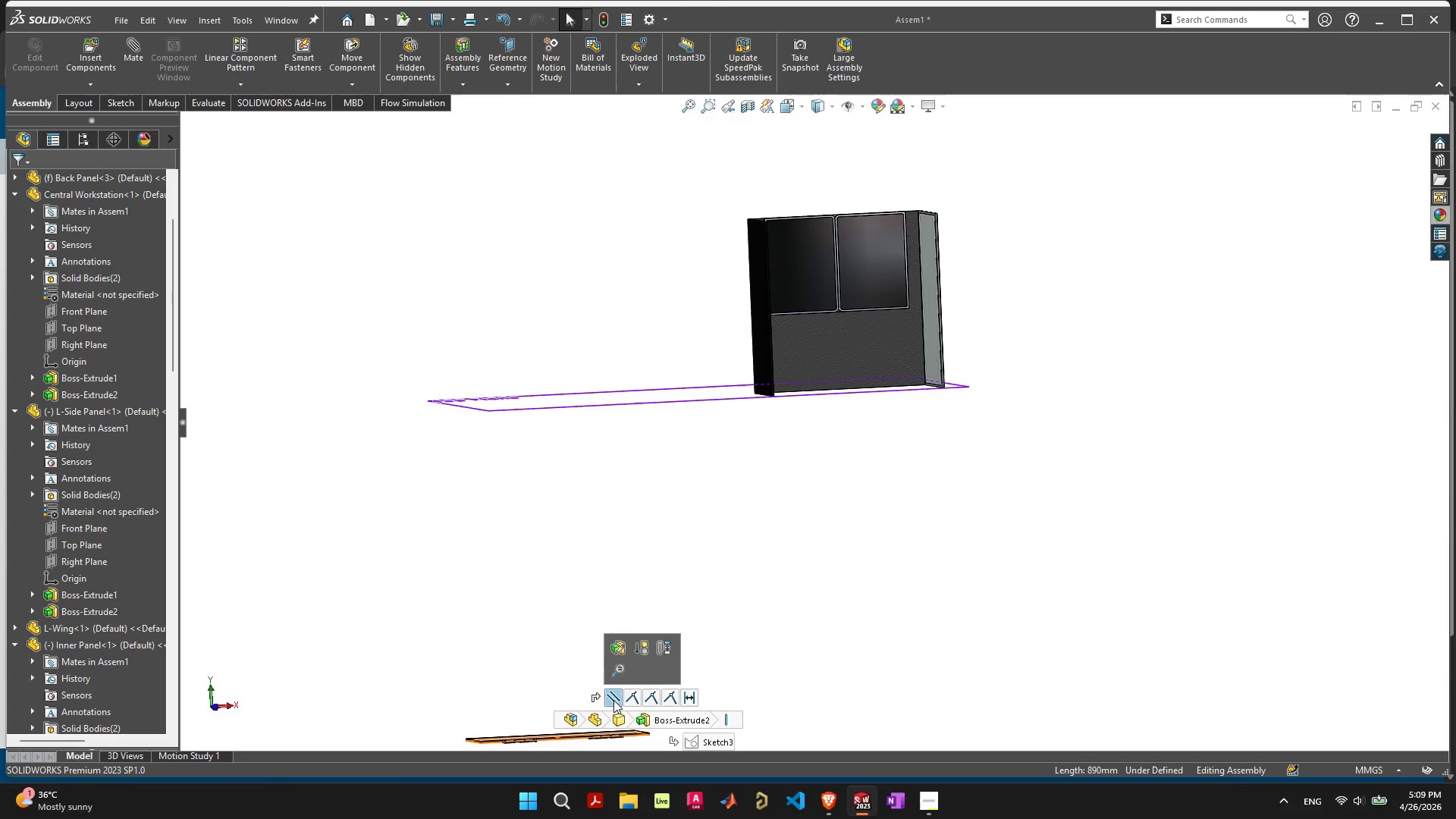 
key(Delete)
 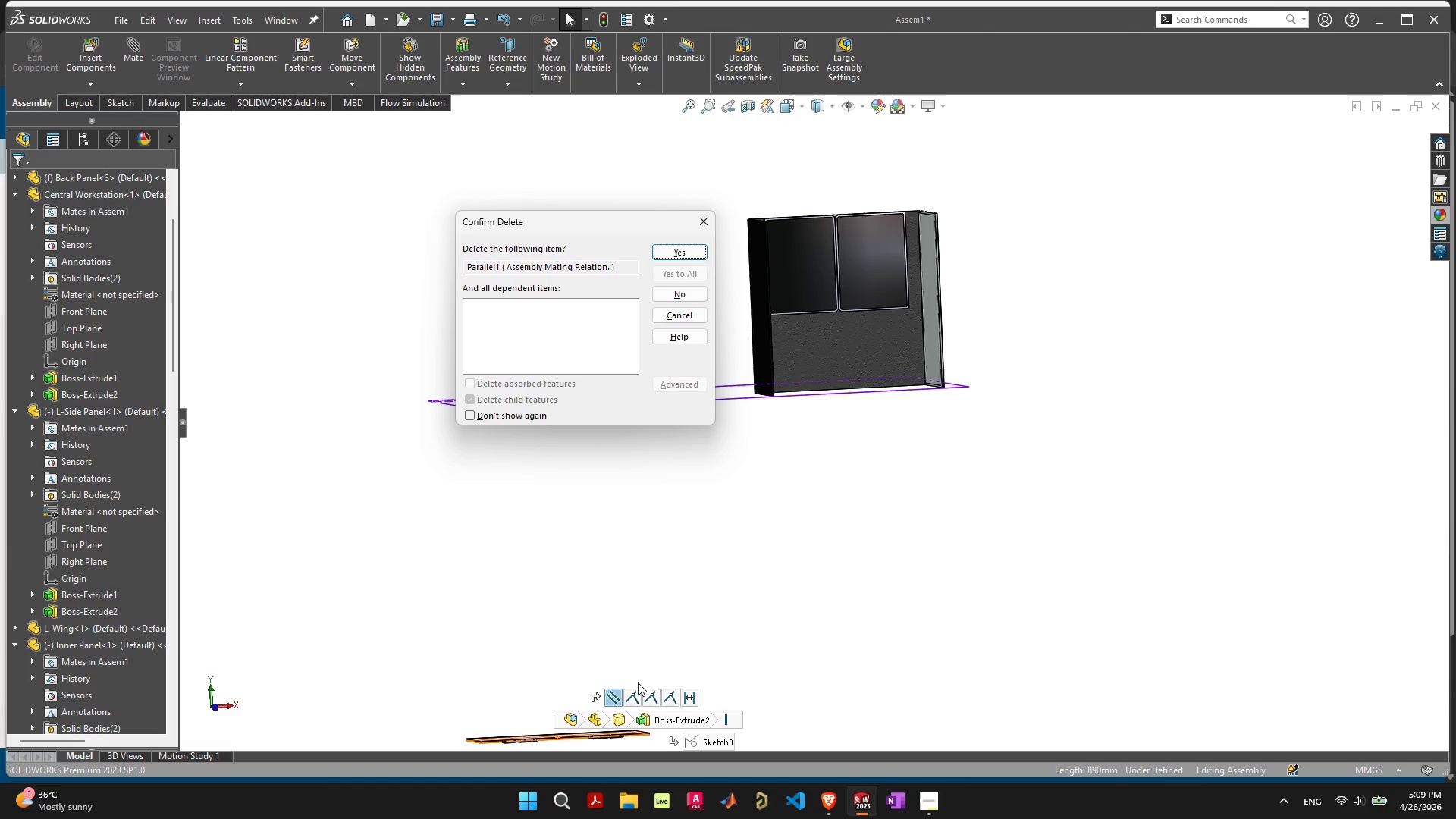 
key(Space)
 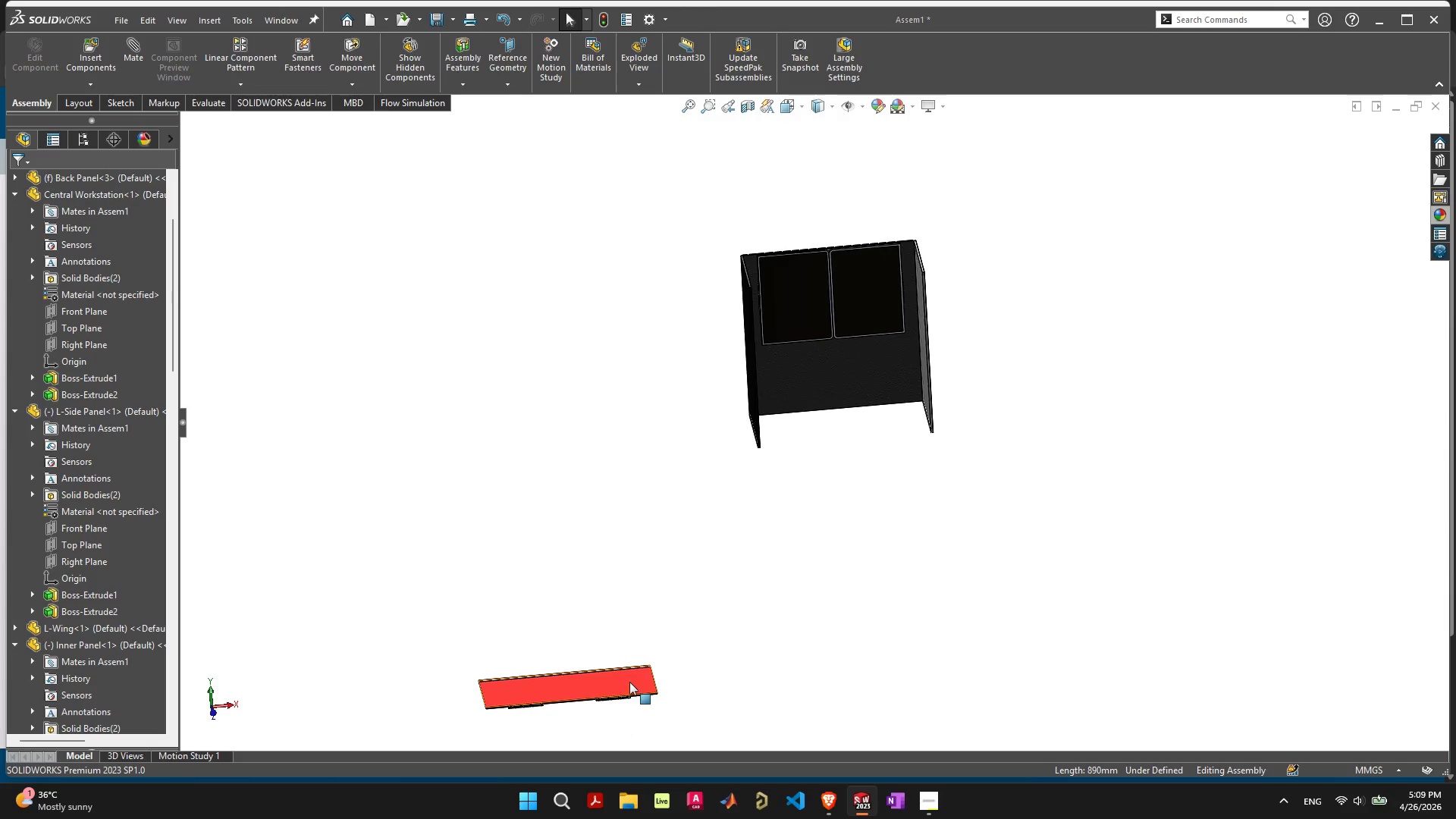 
scroll: coordinate [724, 485], scroll_direction: up, amount: 11.0
 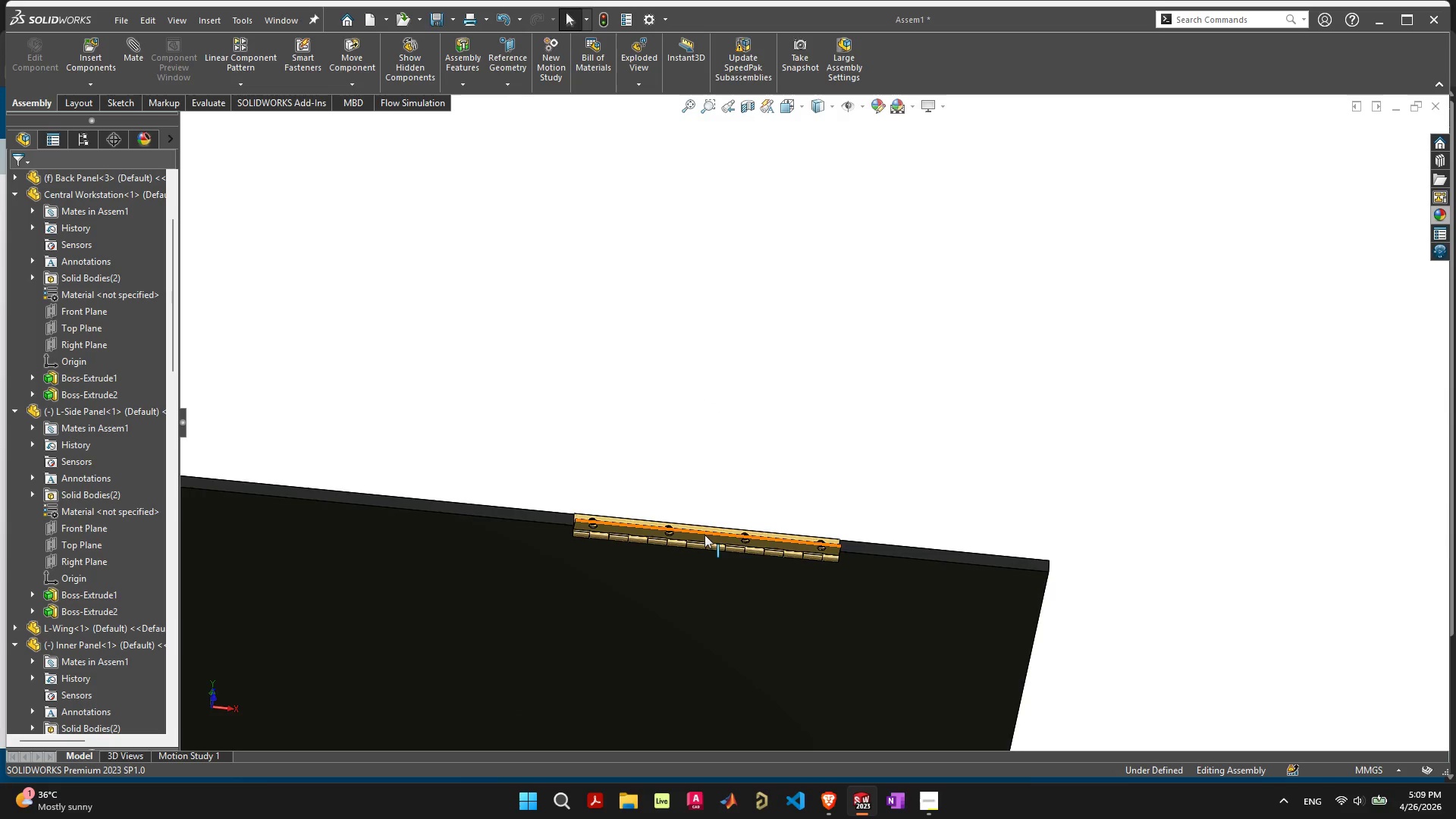 
left_click([704, 537])
 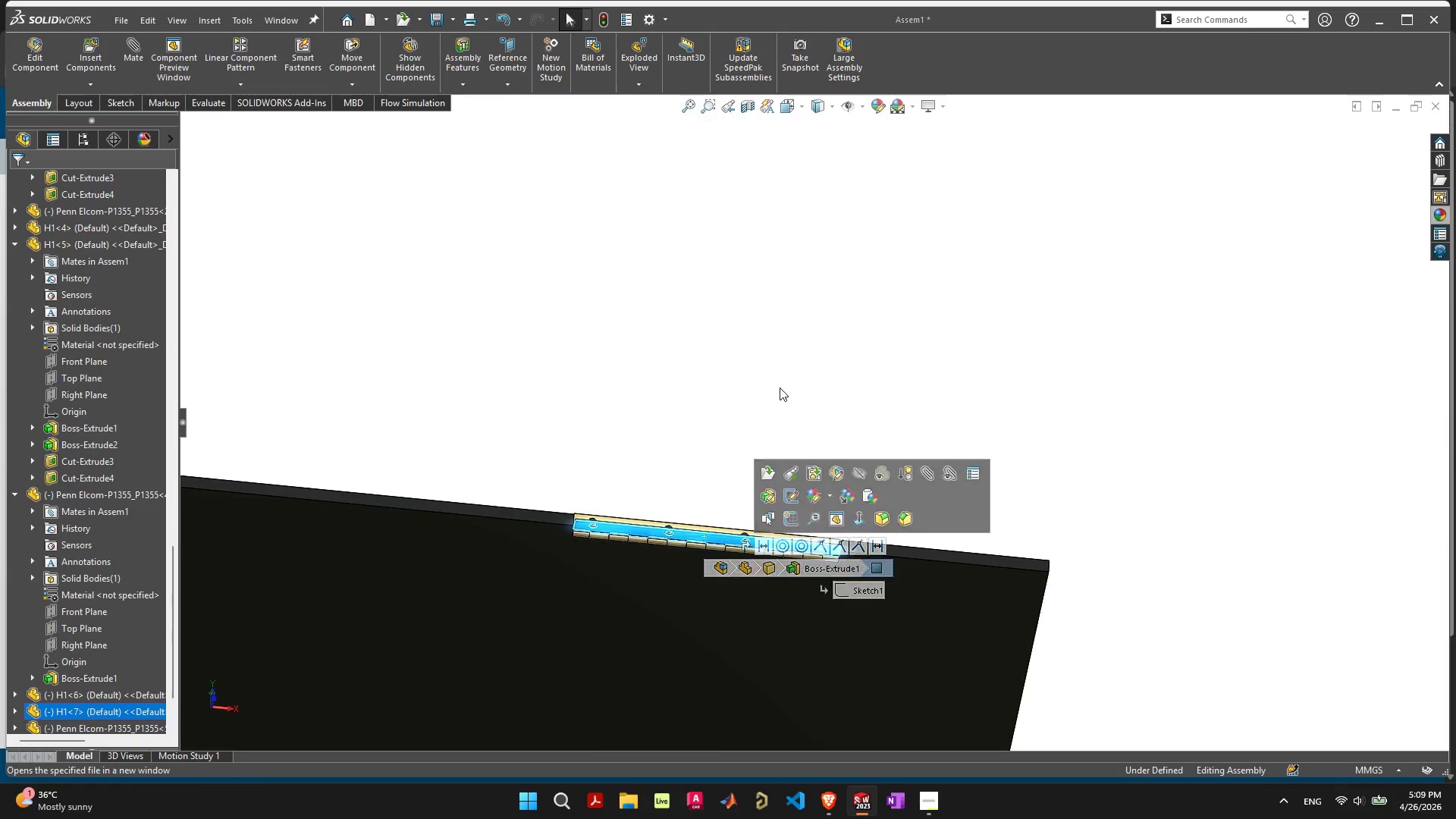 
scroll: coordinate [915, 457], scroll_direction: down, amount: 9.0
 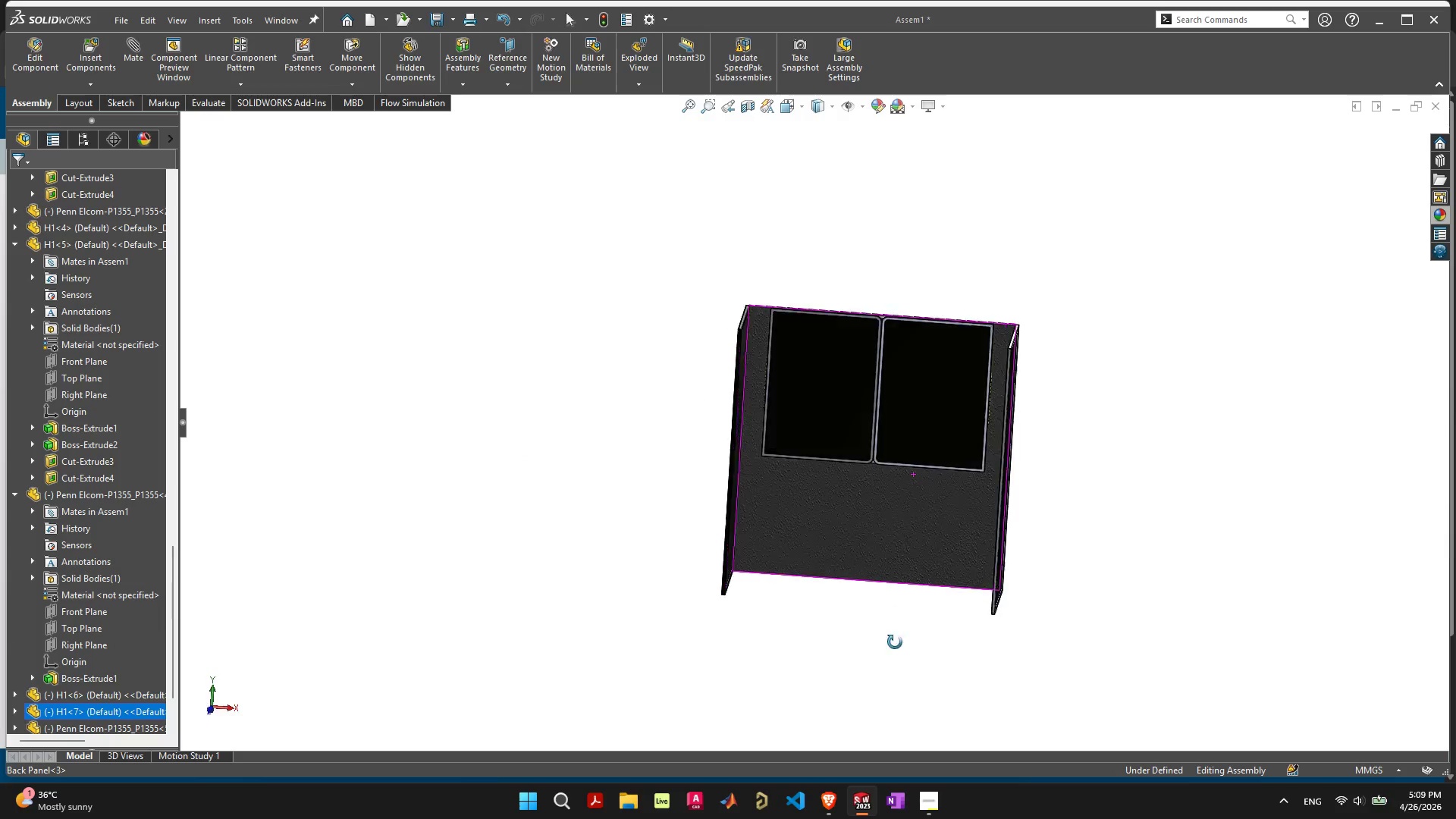 
hold_key(key=ShiftLeft, duration=0.5)
 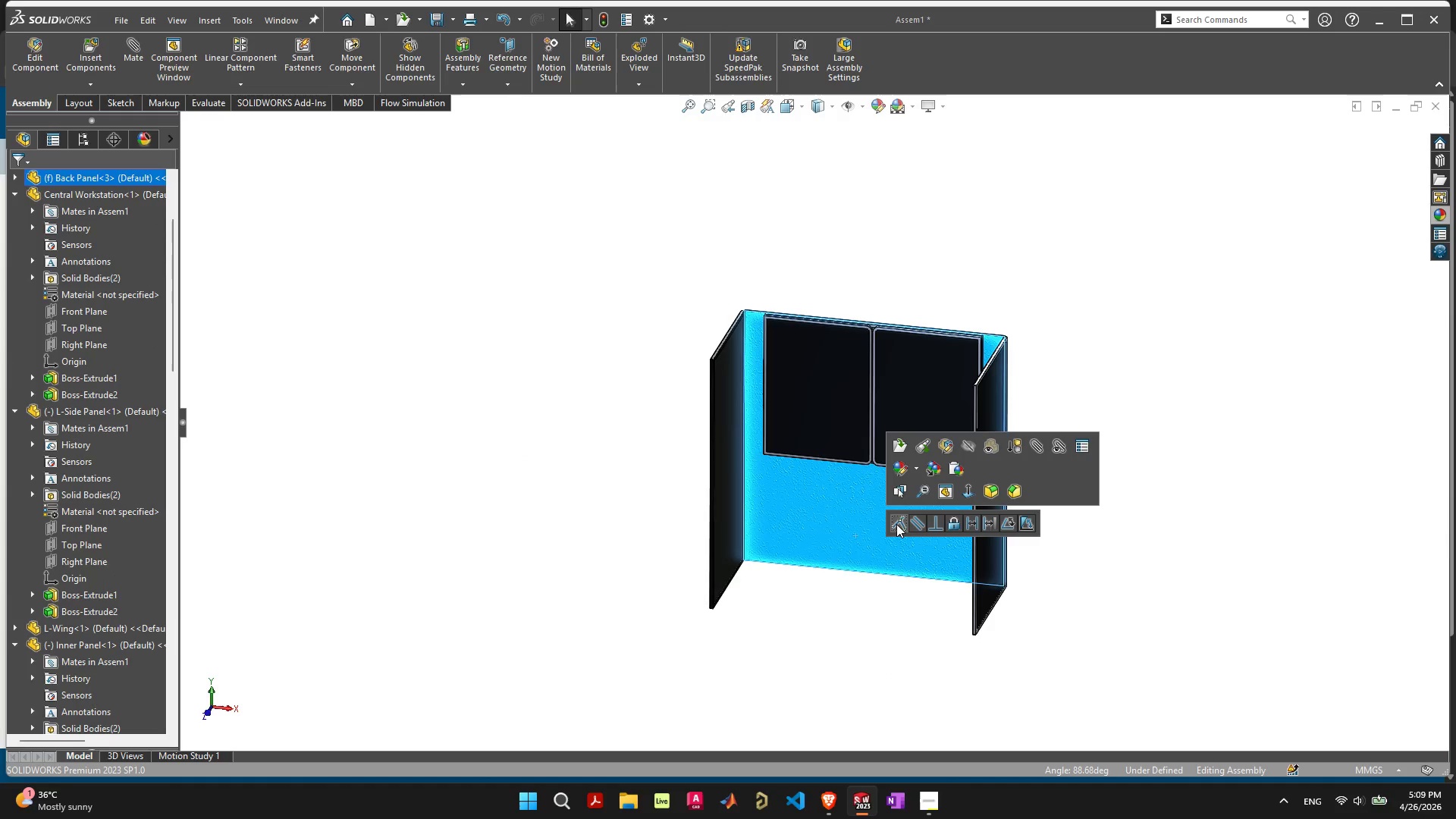 
left_click([899, 525])
 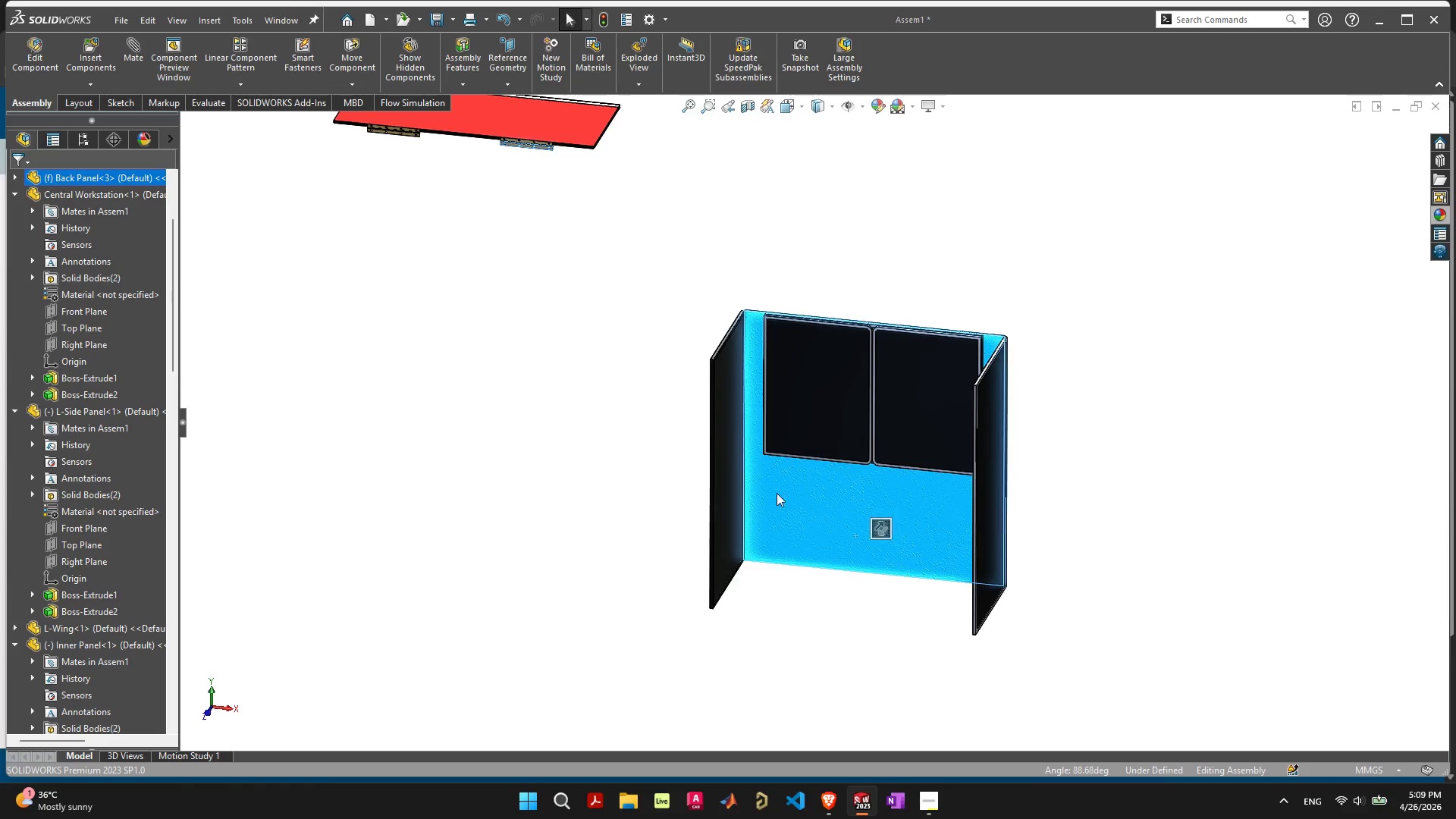 
scroll: coordinate [773, 477], scroll_direction: down, amount: 2.0
 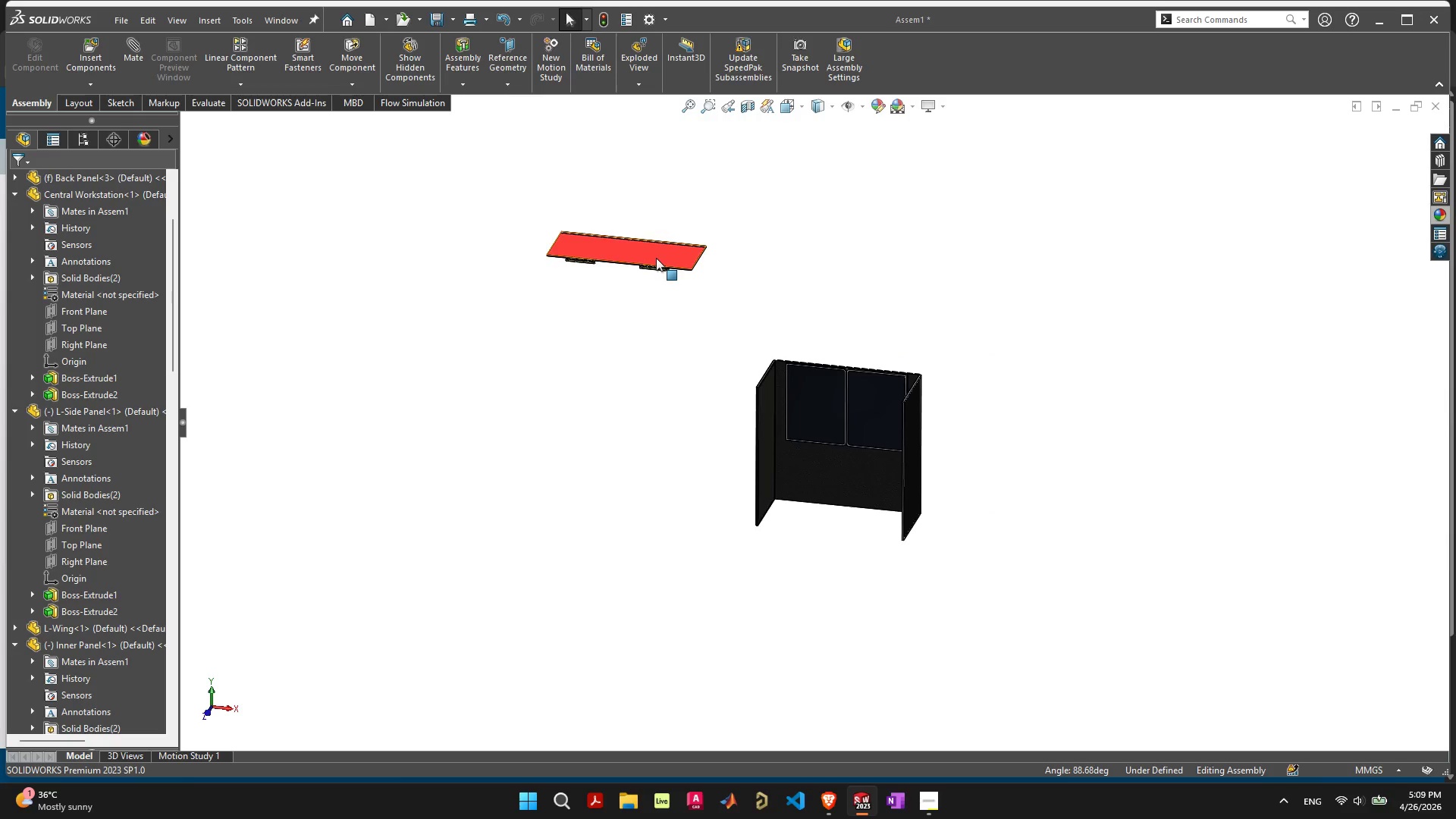 
left_click([656, 258])
 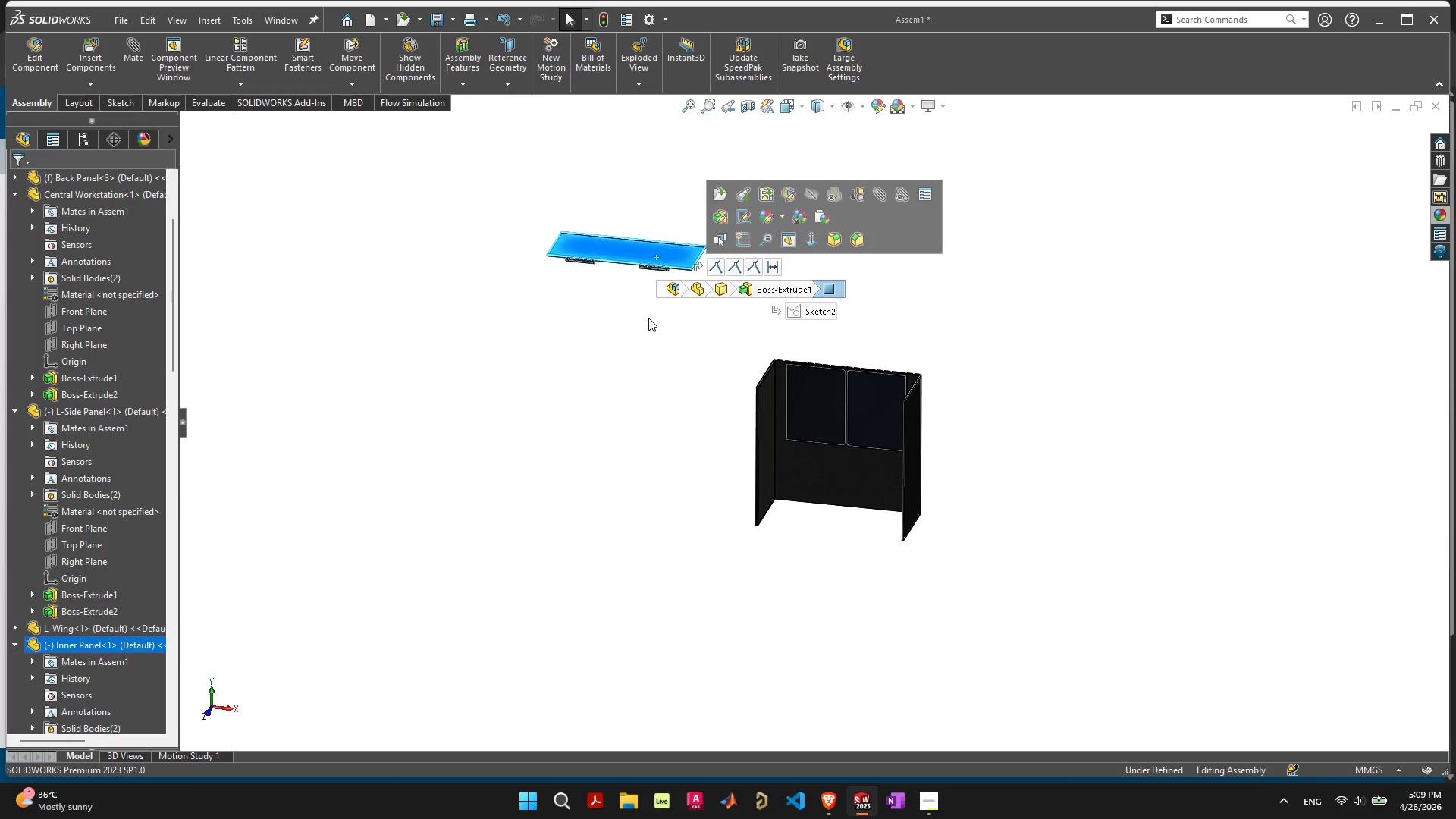 
key(Control+Z)
 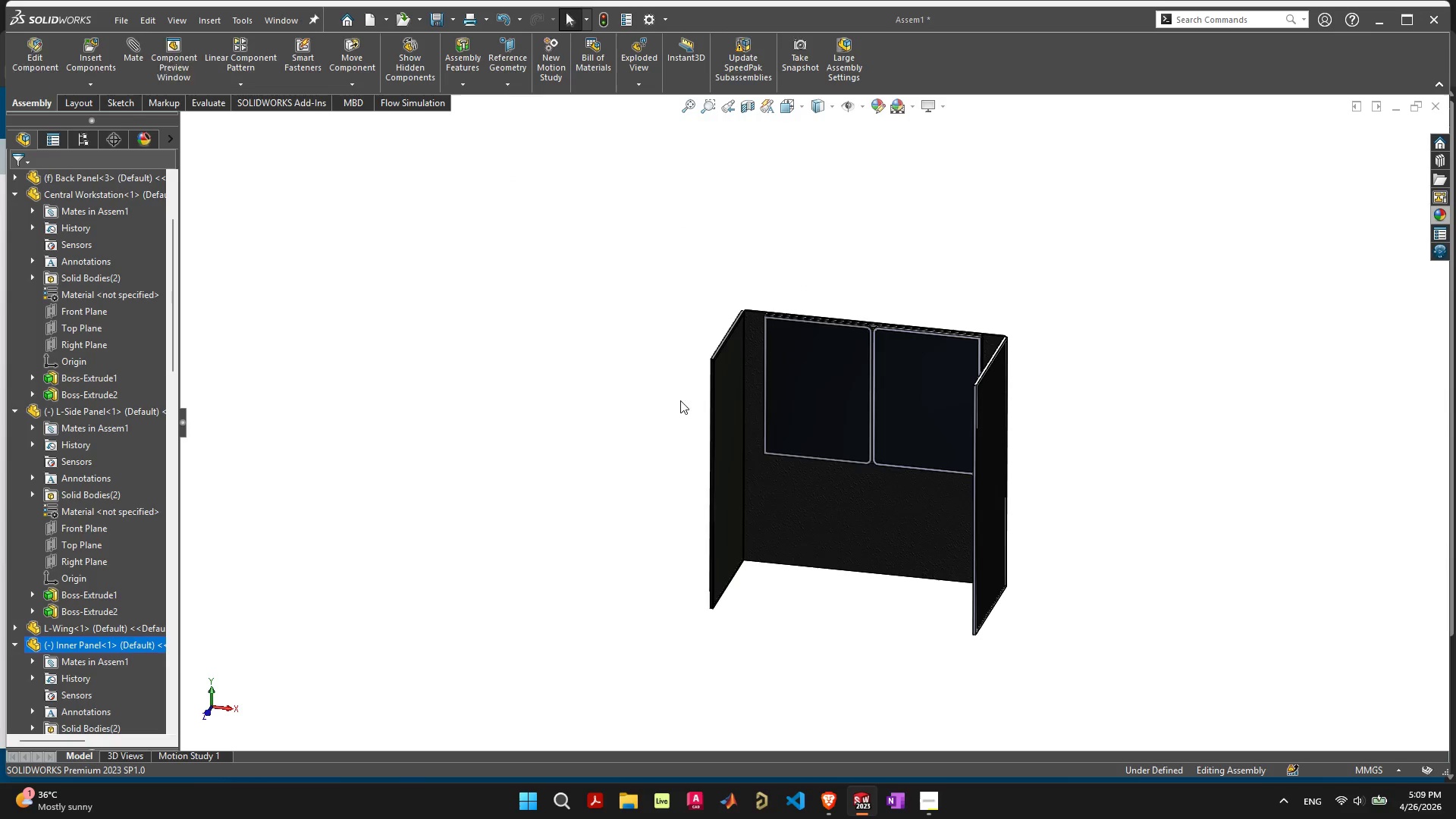 
scroll: coordinate [708, 529], scroll_direction: down, amount: 8.0
 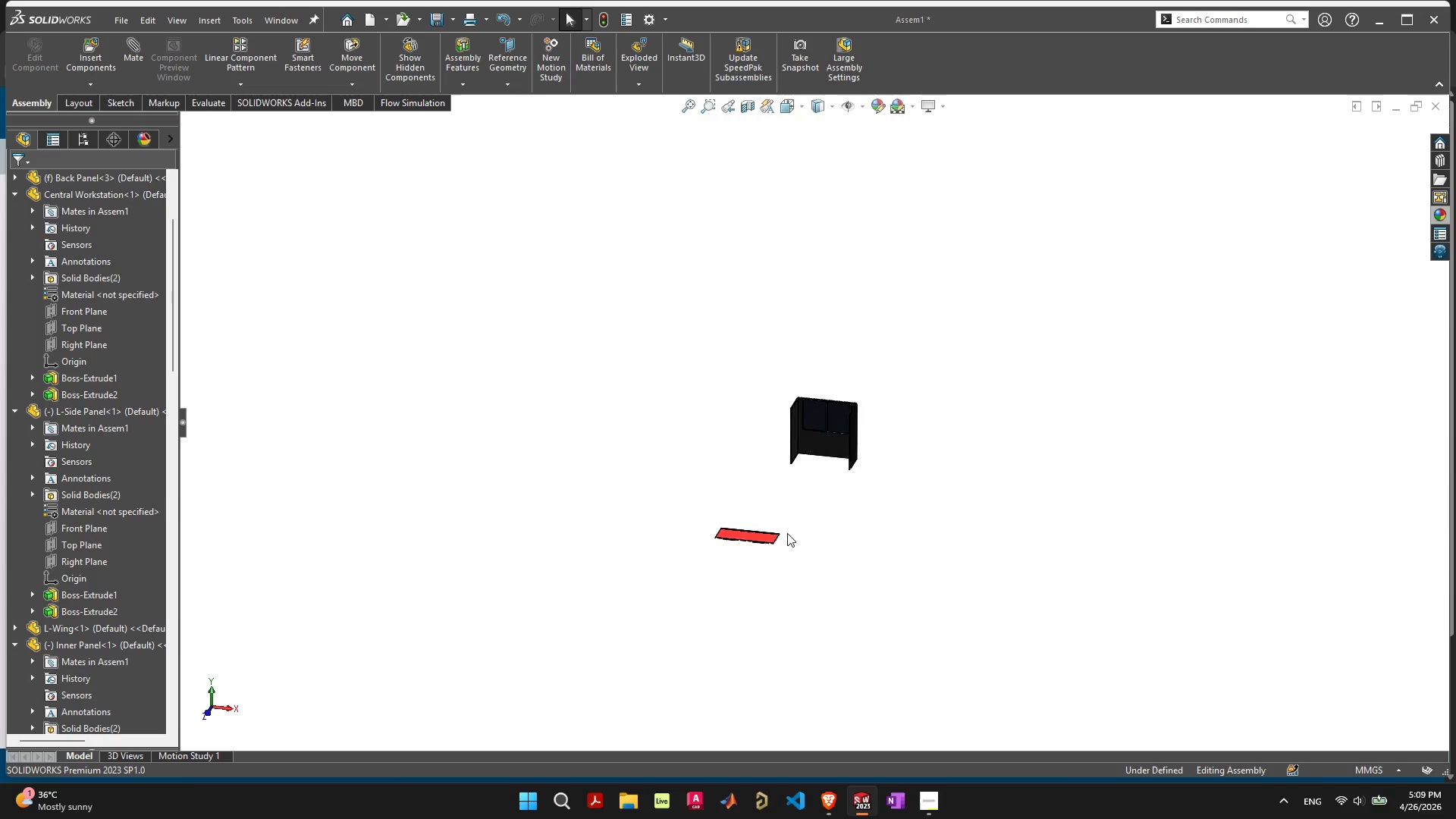 
scroll: coordinate [650, 432], scroll_direction: up, amount: 18.0
 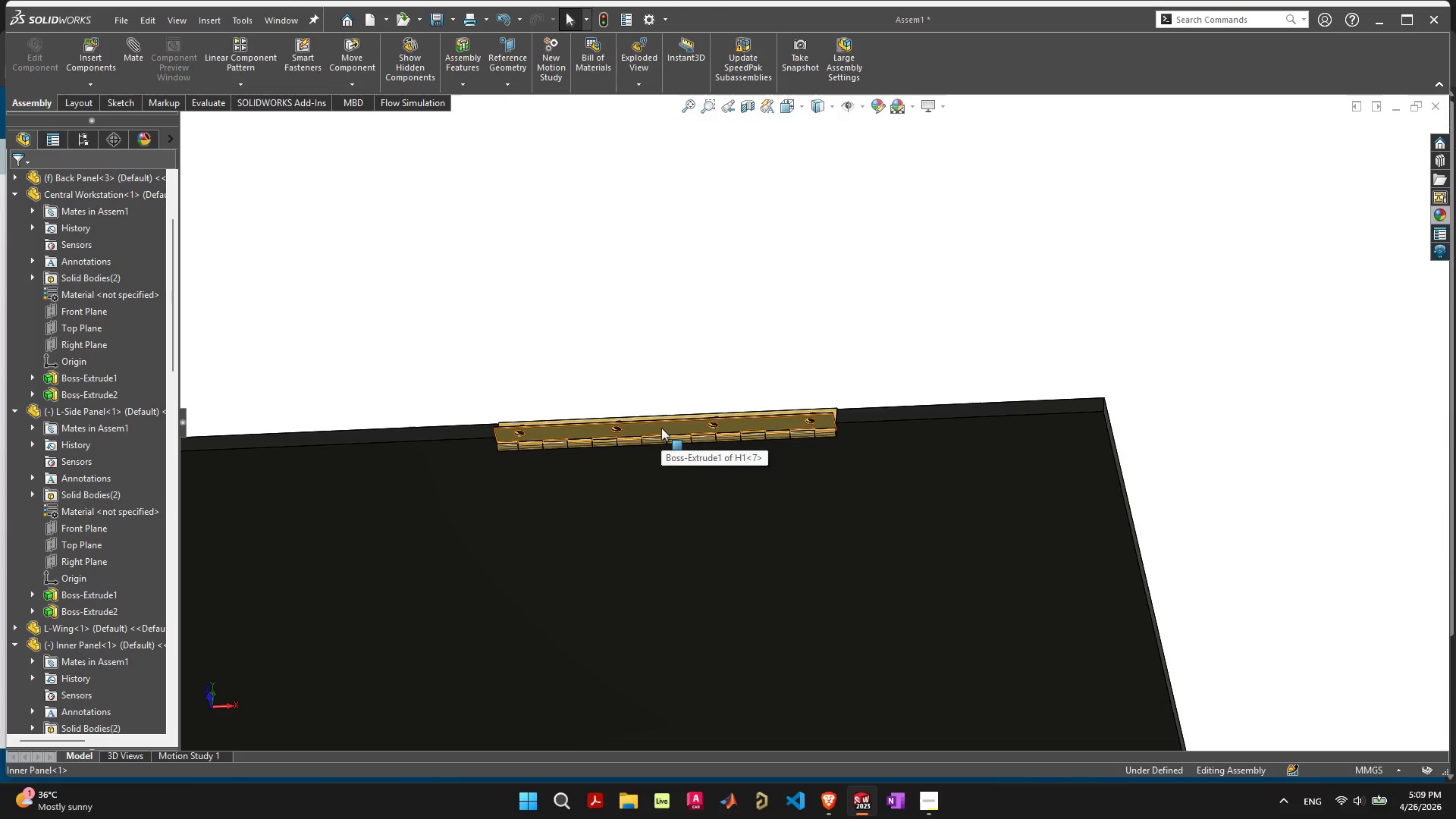 
left_click([661, 428])
 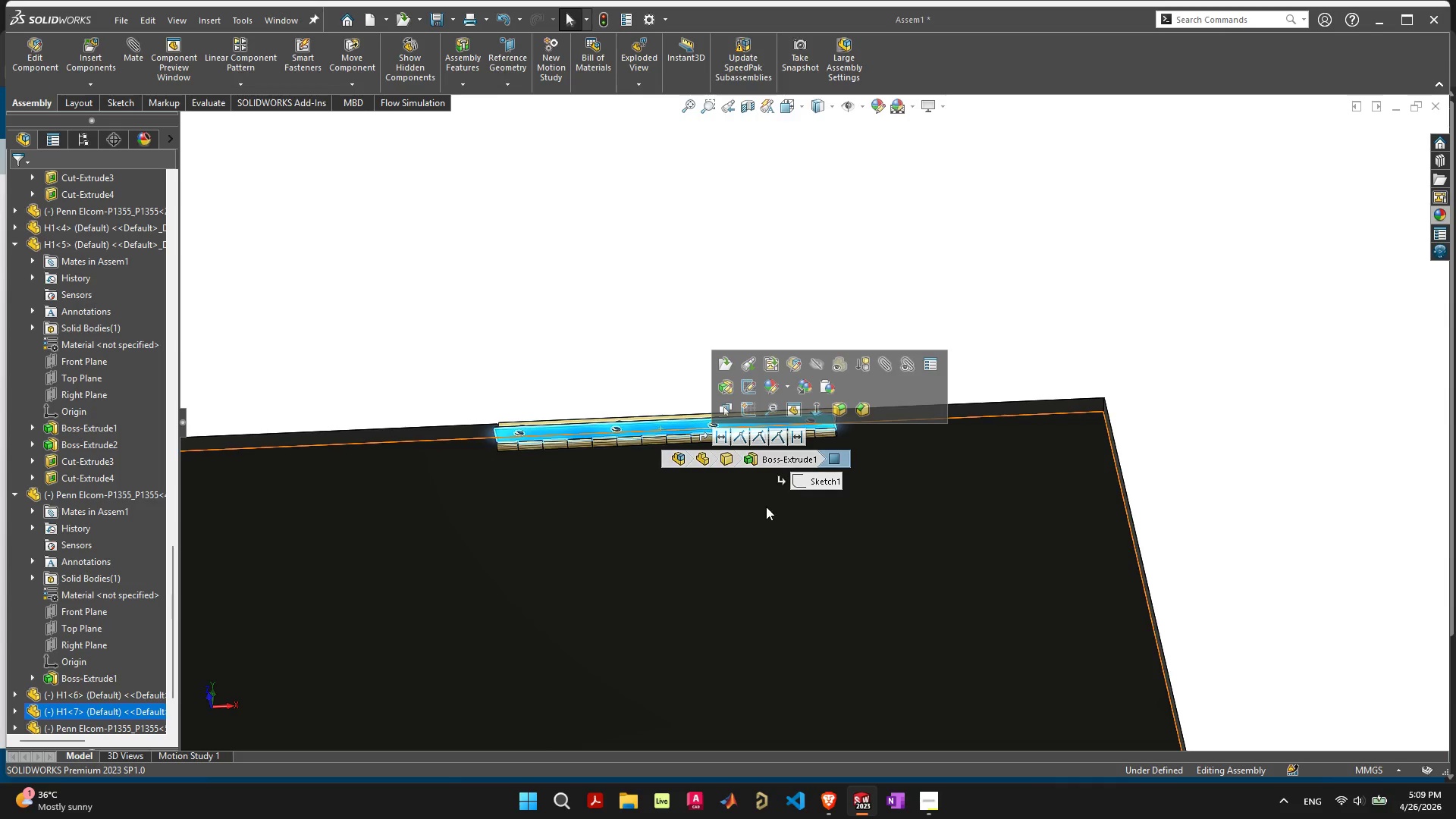 
scroll: coordinate [959, 271], scroll_direction: down, amount: 18.0
 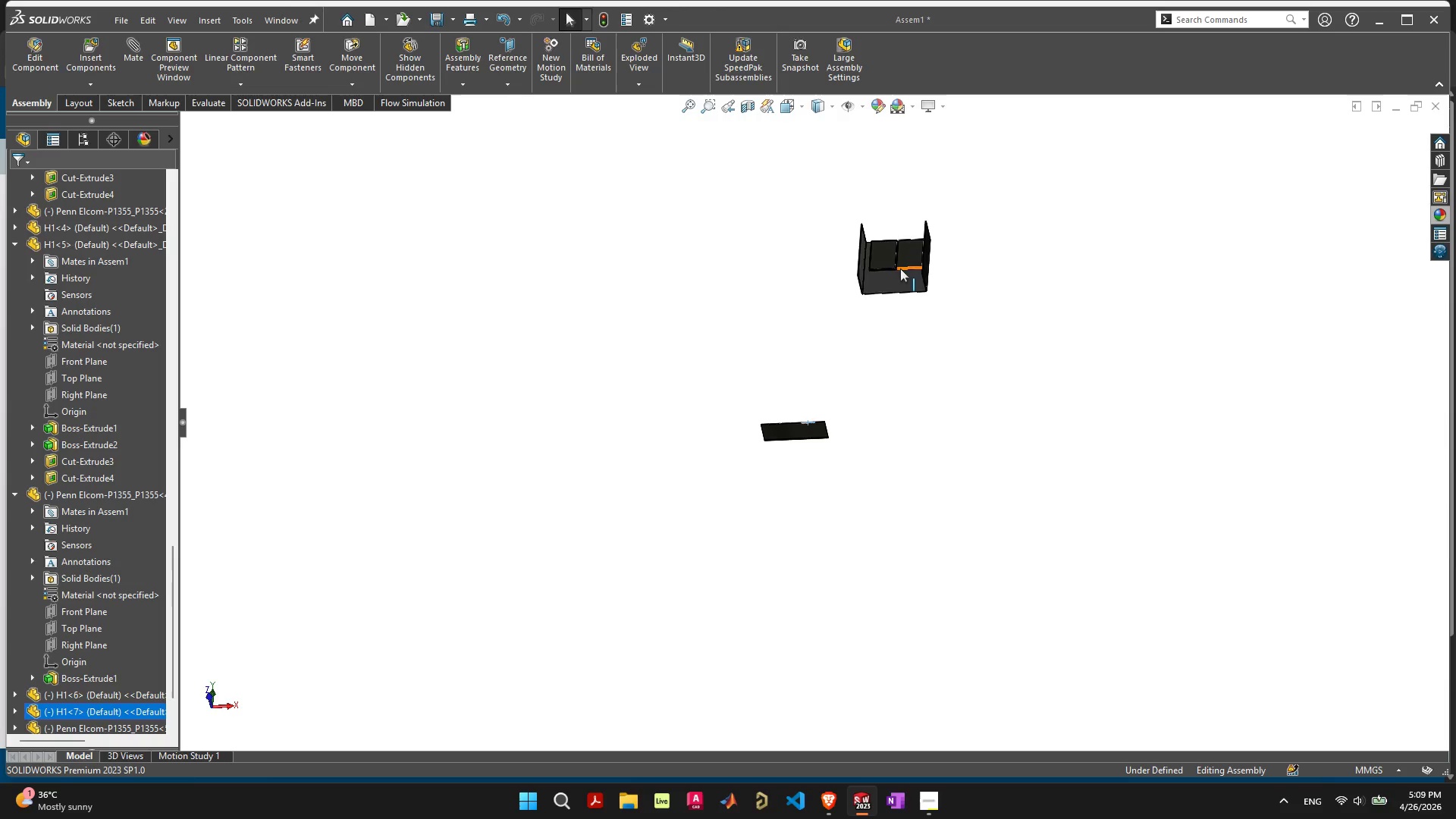 
hold_key(key=ShiftLeft, duration=0.77)
left_click([894, 286])
 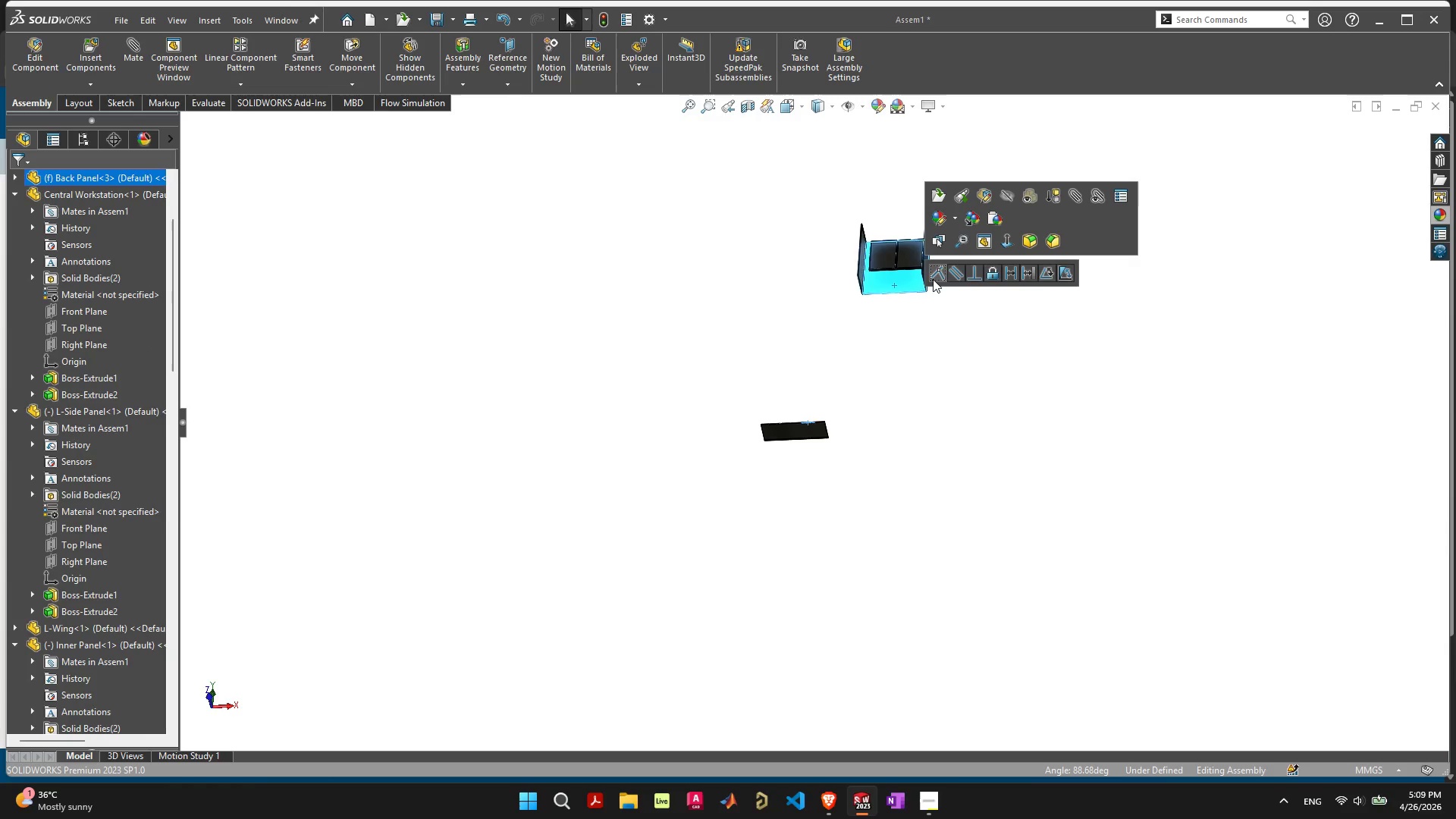 
left_click([934, 275])
 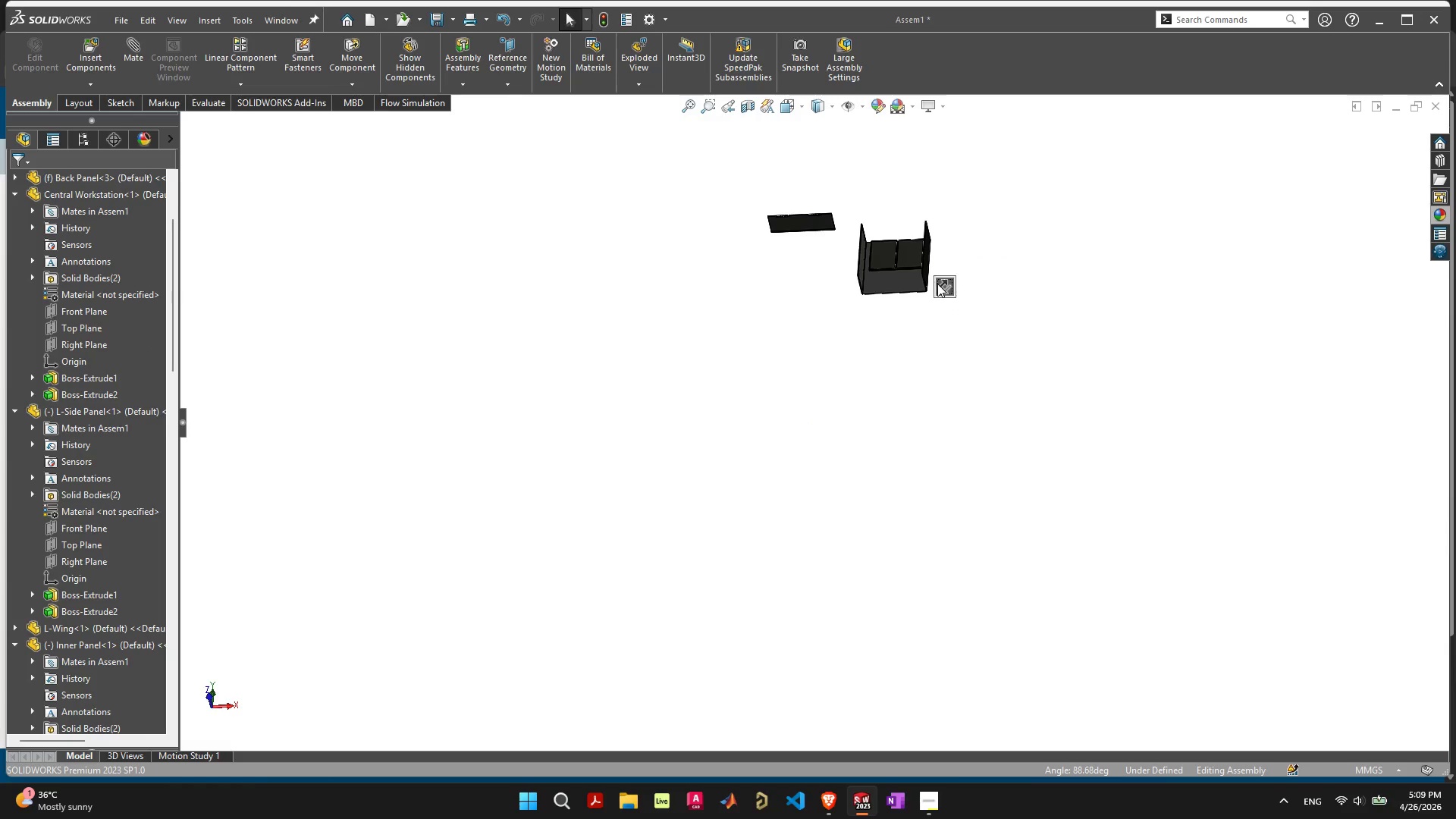 
left_click([943, 286])
 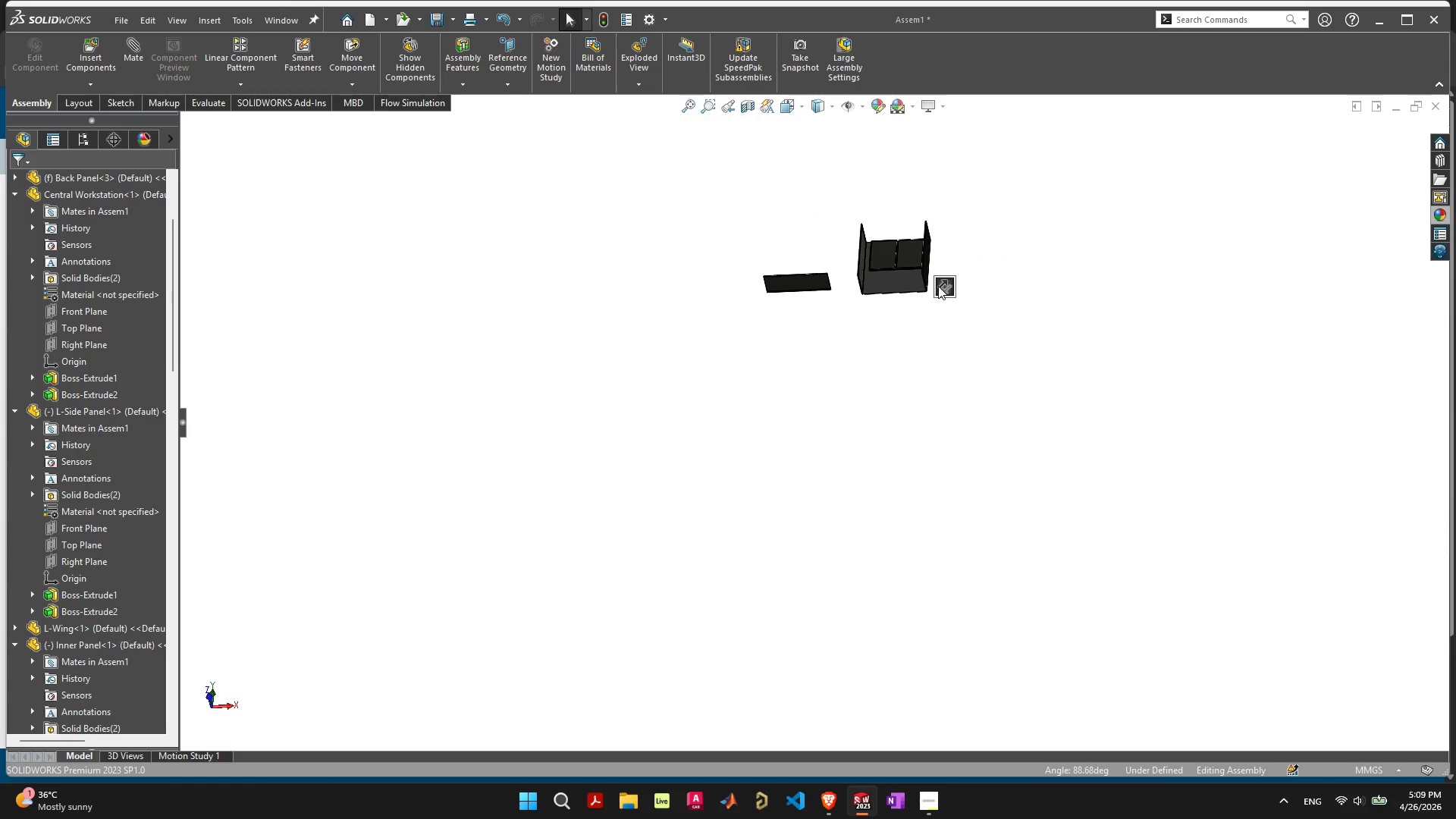 
scroll: coordinate [673, 297], scroll_direction: up, amount: 9.0
 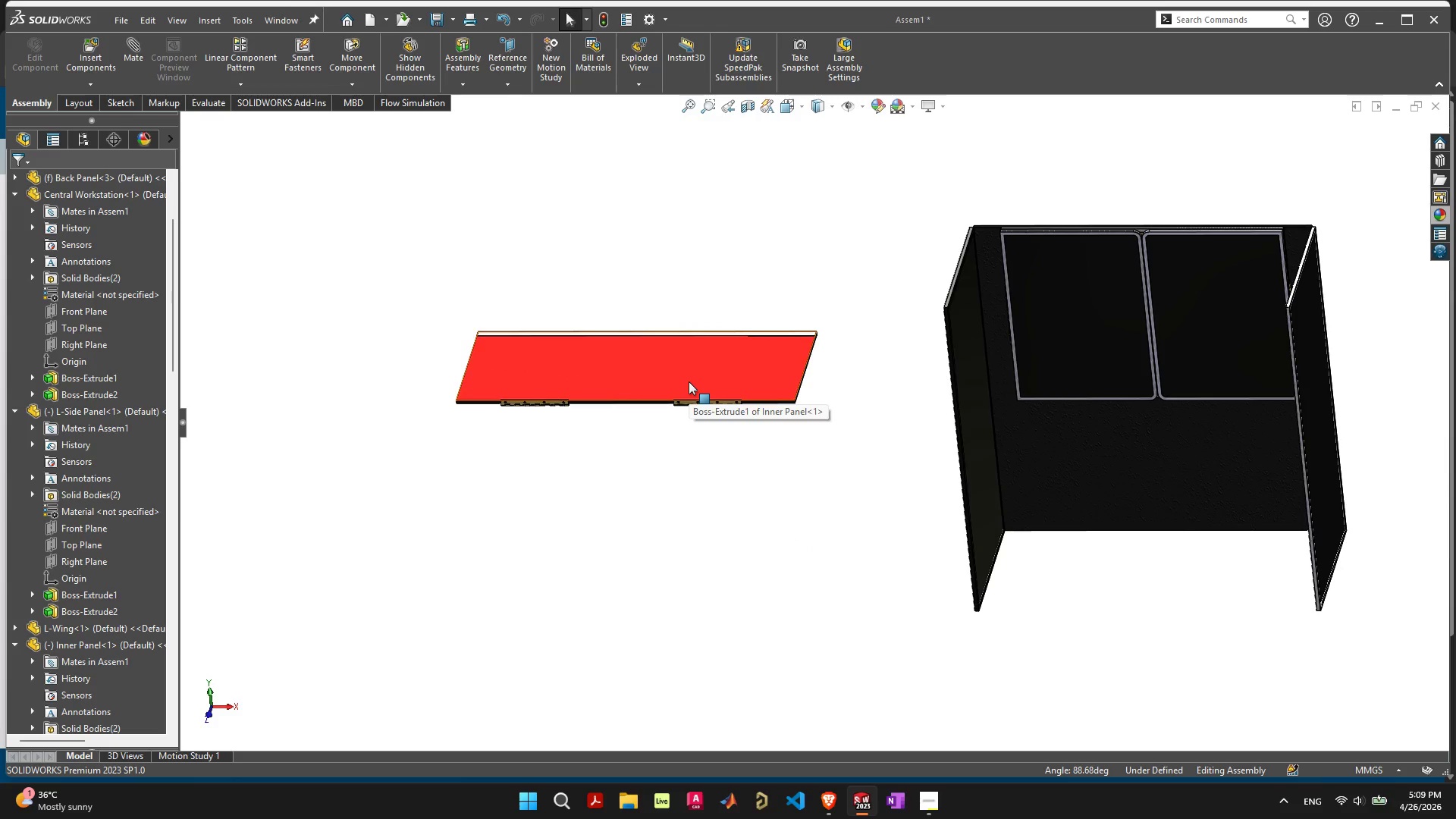 
wait(5.53)
 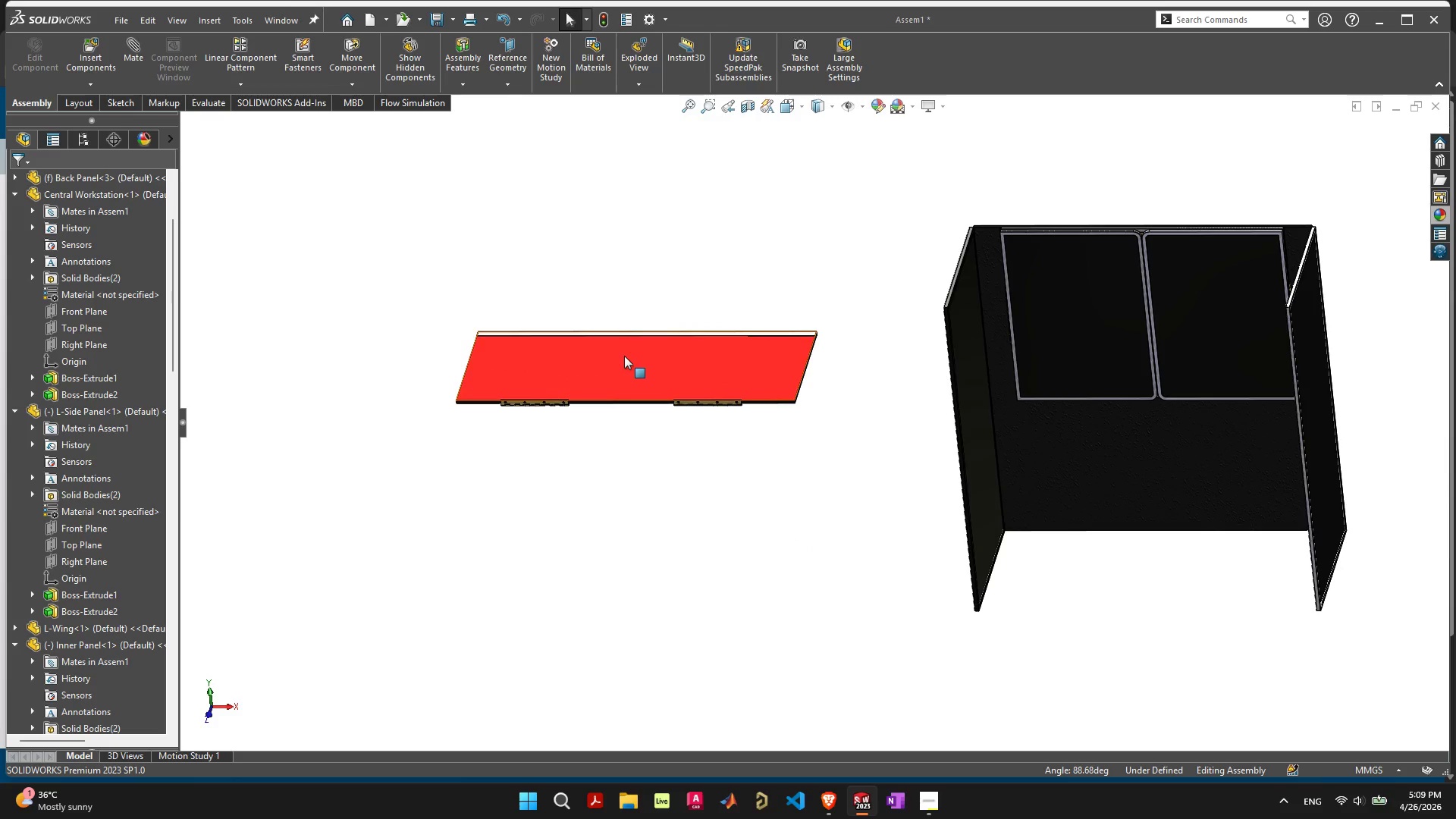 
left_click_drag(start_coordinate=[720, 370], to_coordinate=[686, 508])
 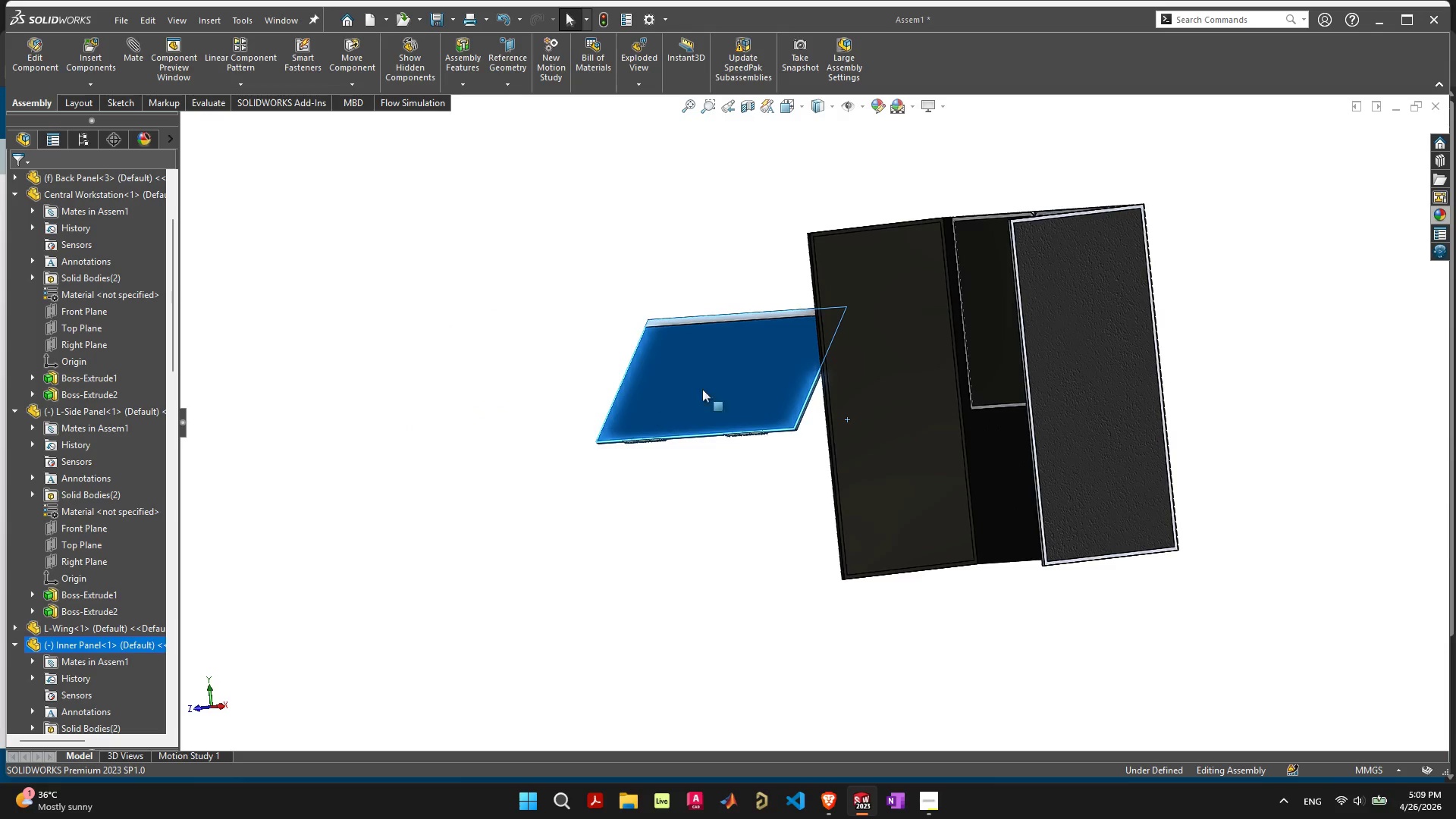 
left_click_drag(start_coordinate=[722, 319], to_coordinate=[693, 384])
 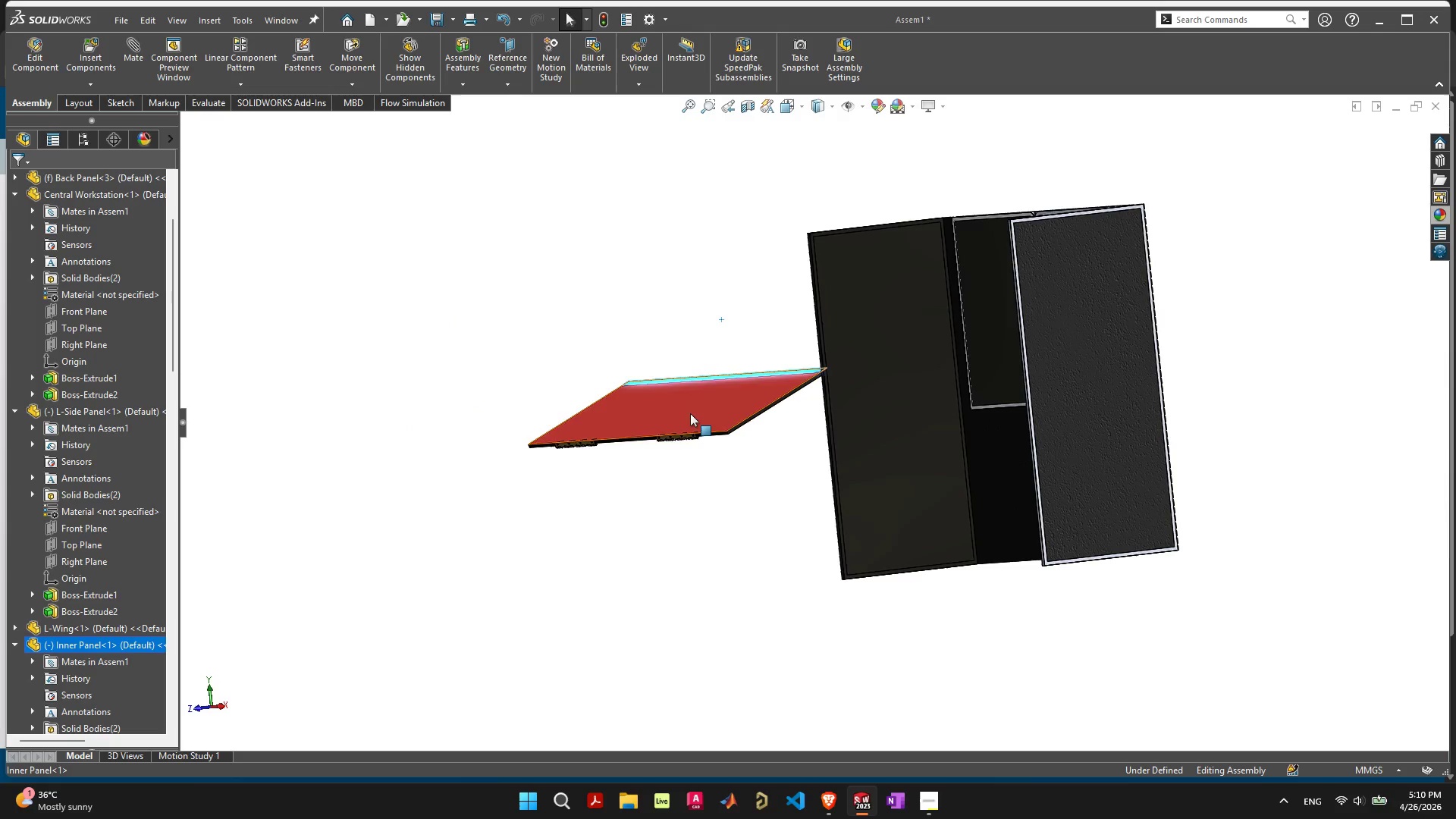 
left_click([690, 413])
 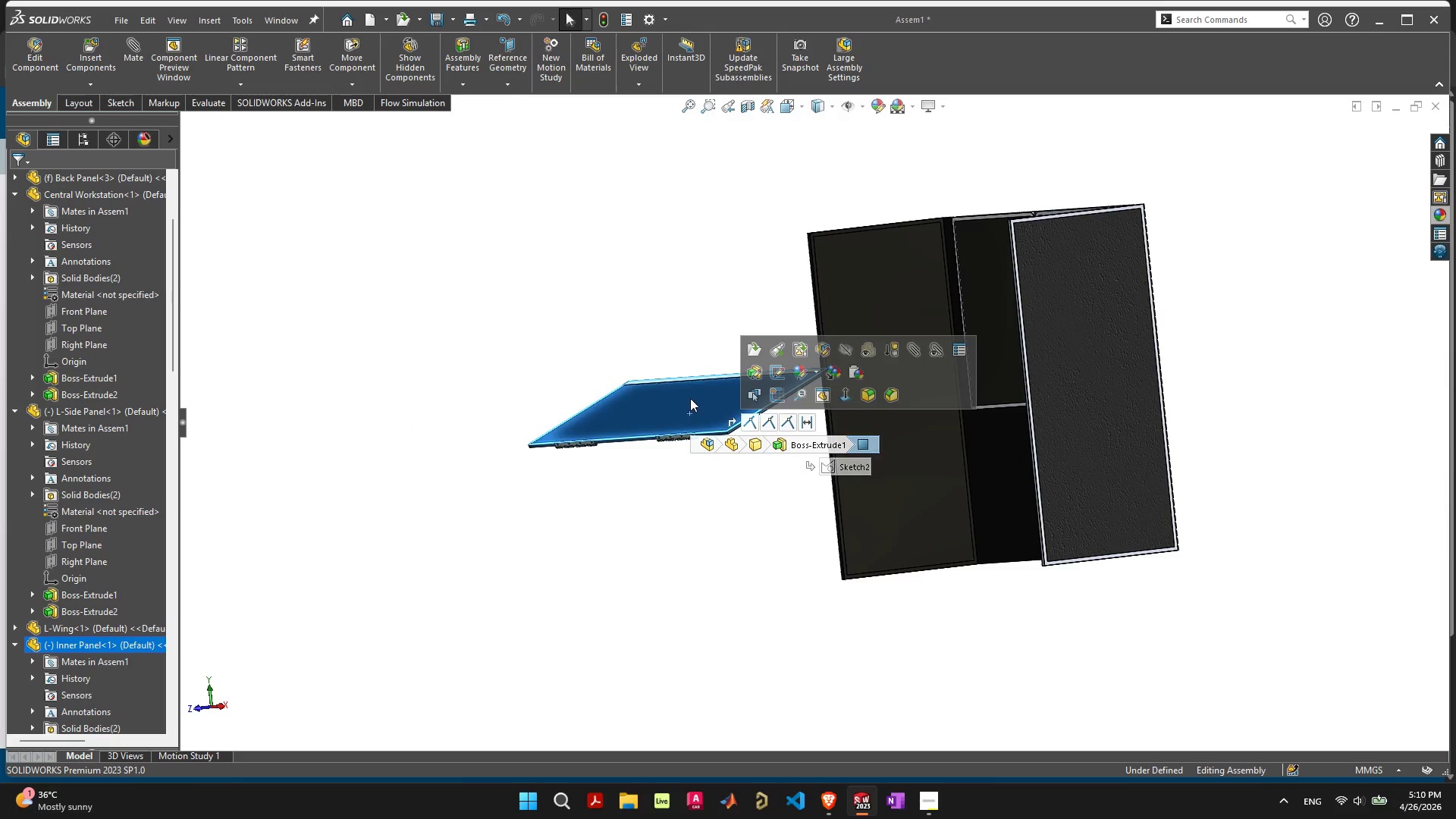 
left_click_drag(start_coordinate=[699, 392], to_coordinate=[733, 429])
 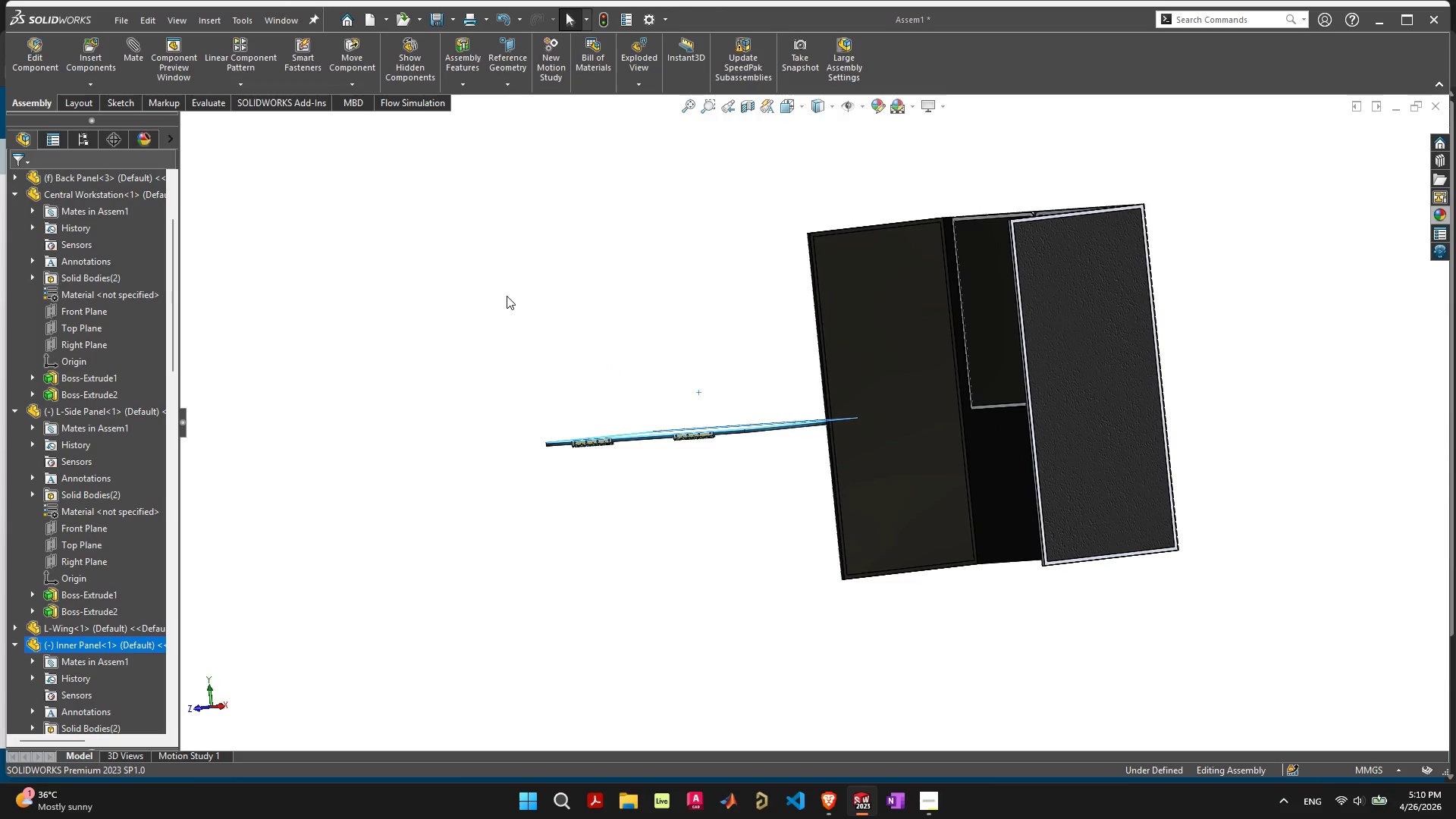 
scroll: coordinate [532, 329], scroll_direction: up, amount: 1.0
 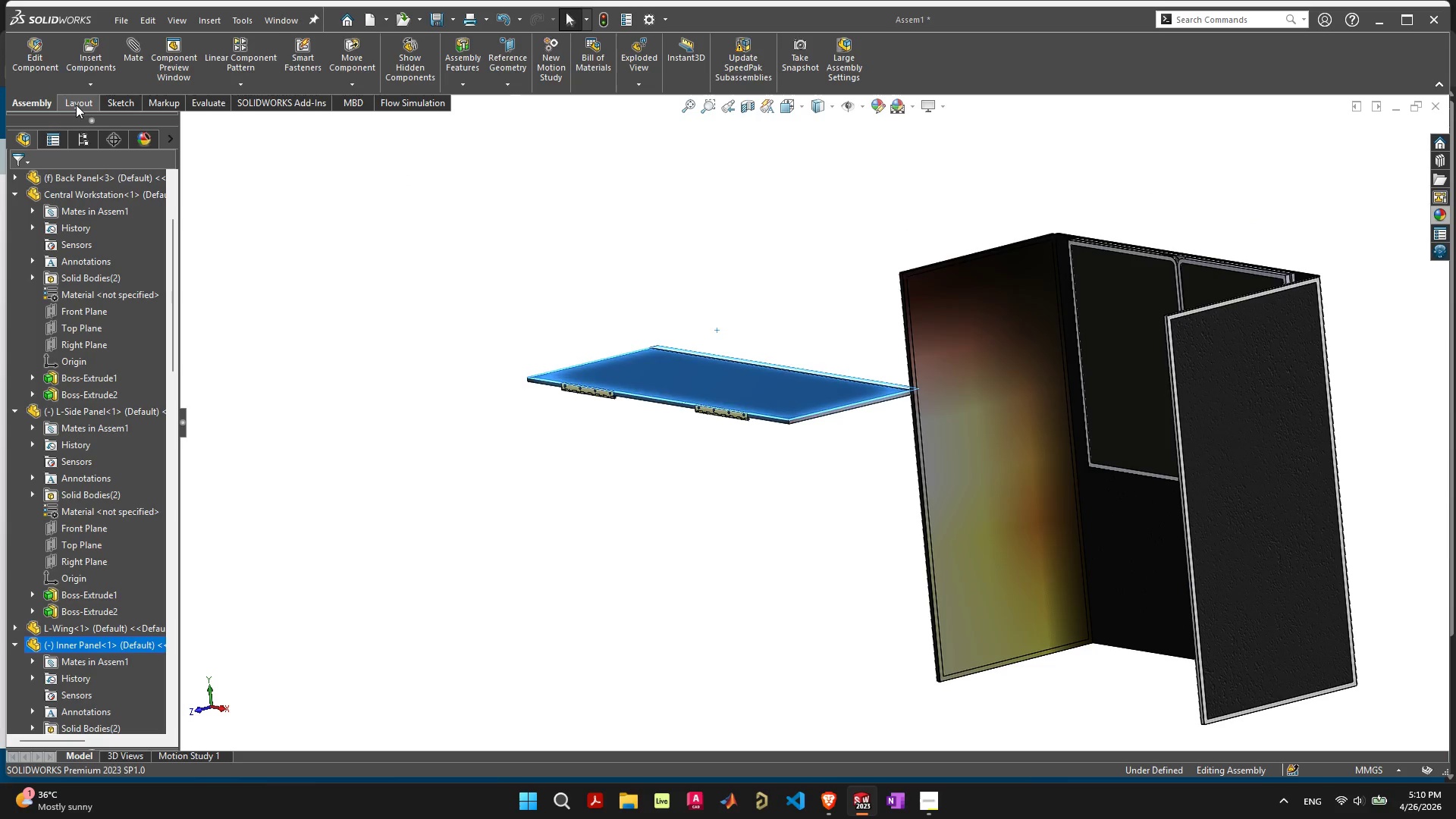 
left_click([365, 86])
 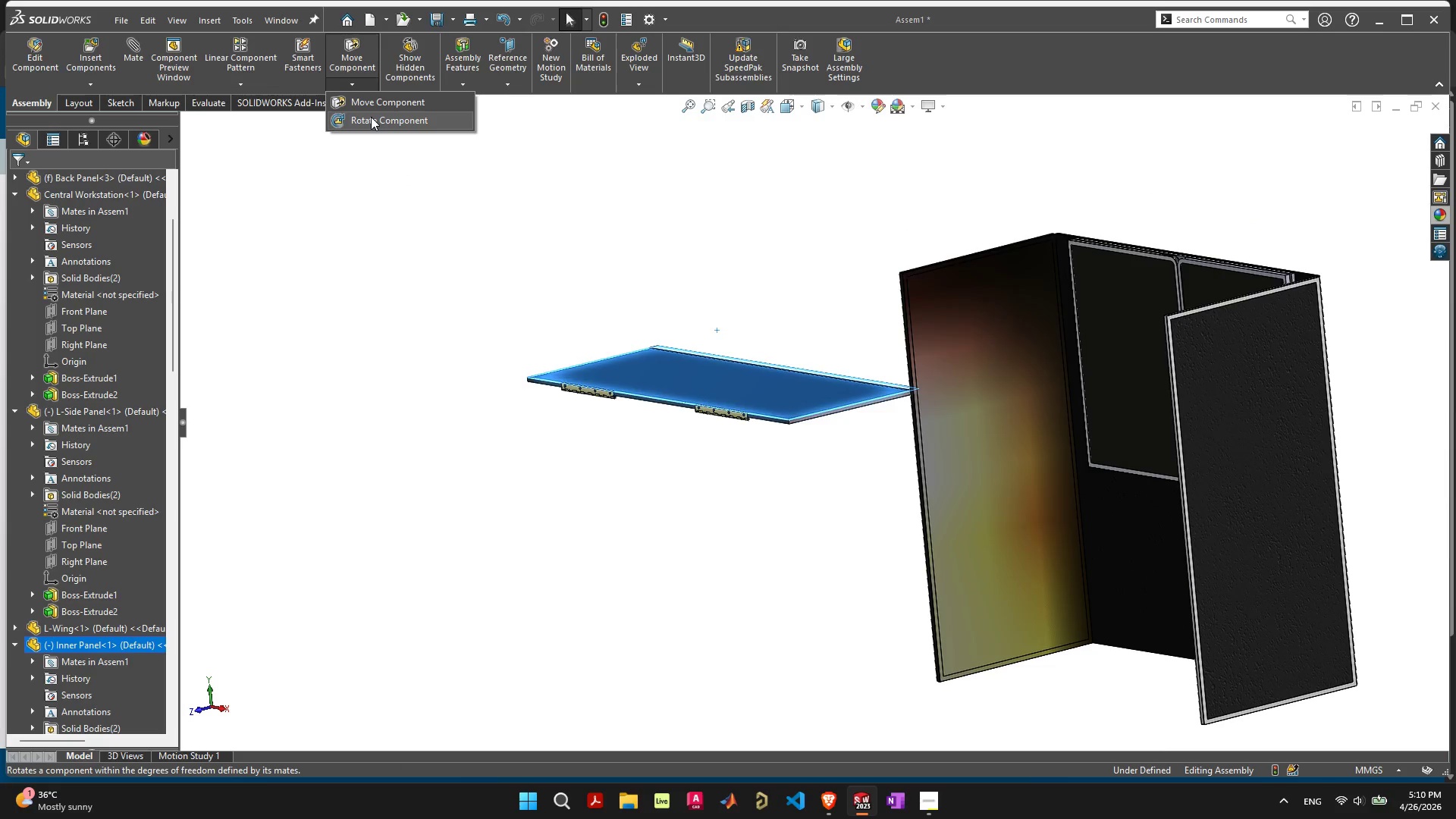 
left_click([371, 117])
 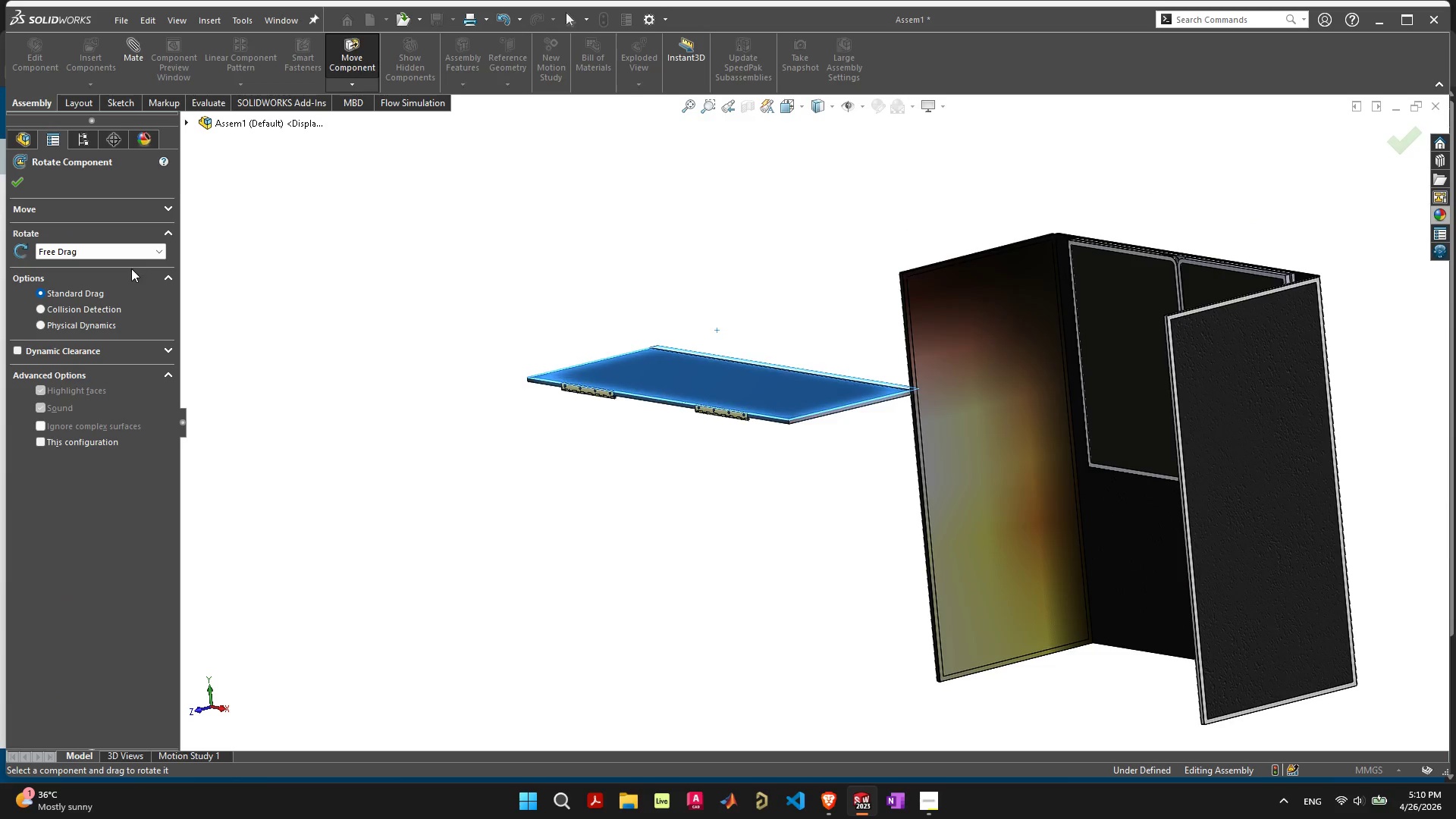 
left_click([118, 249])
 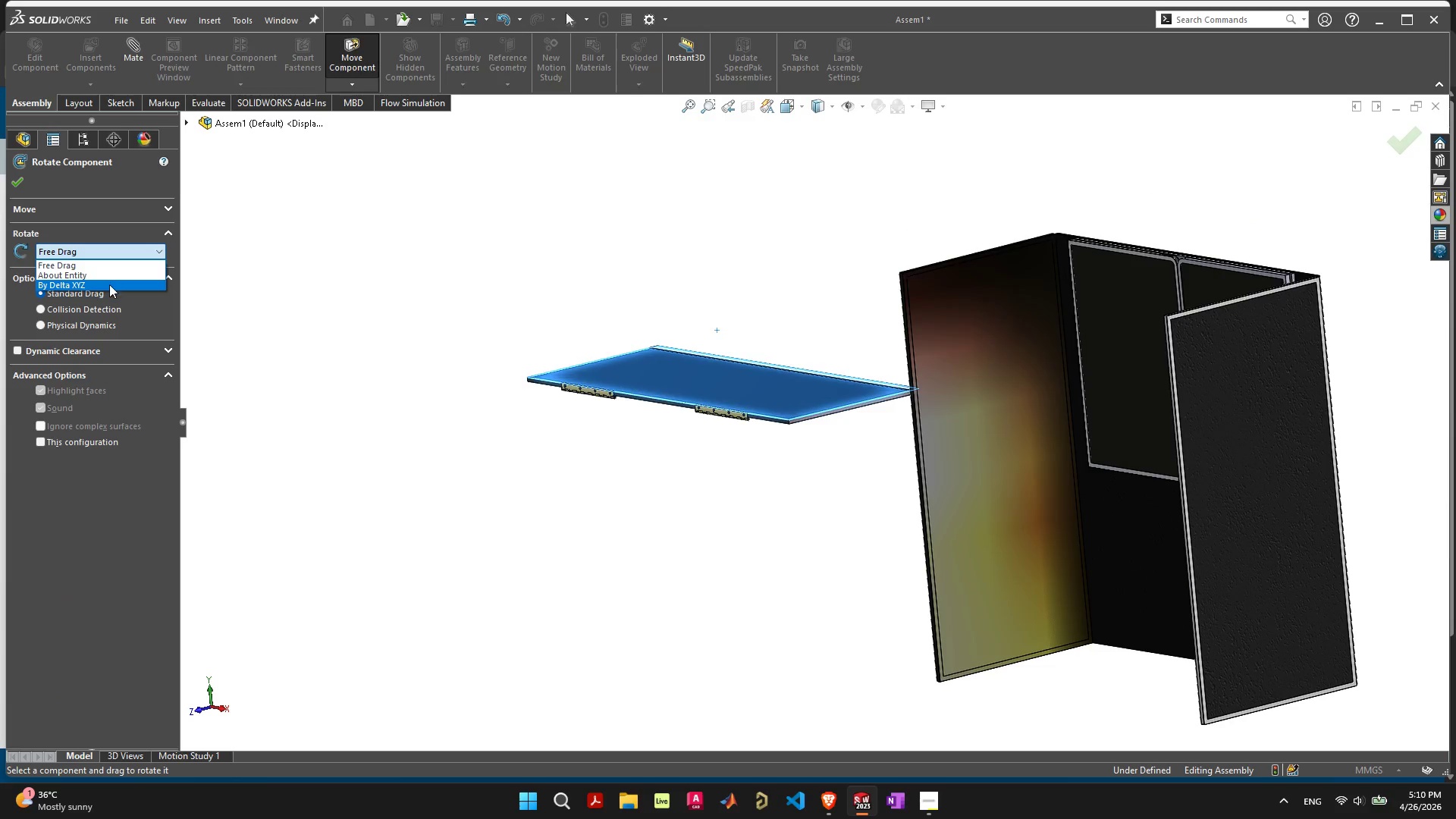 
left_click([109, 285])
 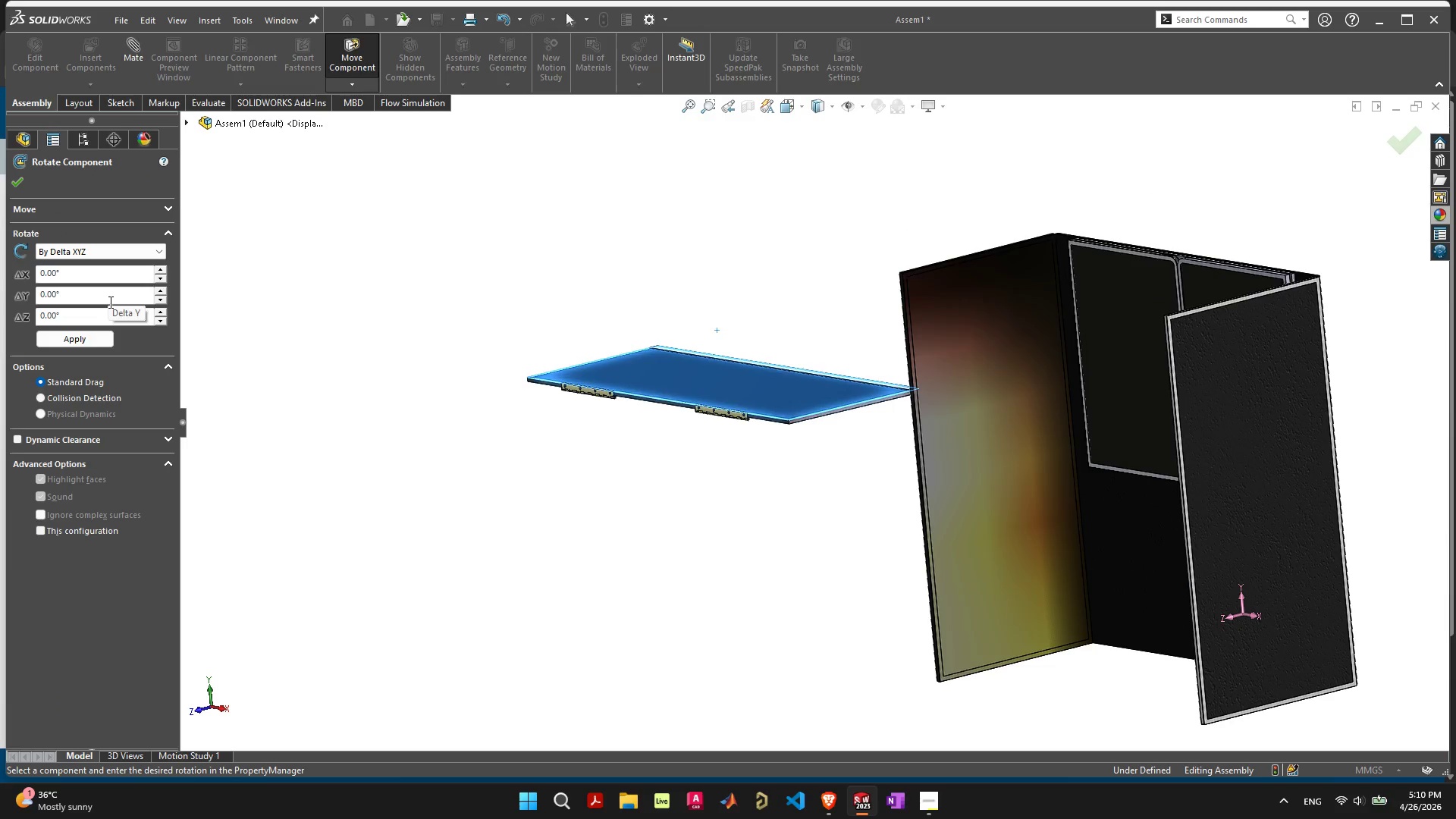 
left_click_drag(start_coordinate=[100, 298], to_coordinate=[83, 297])
 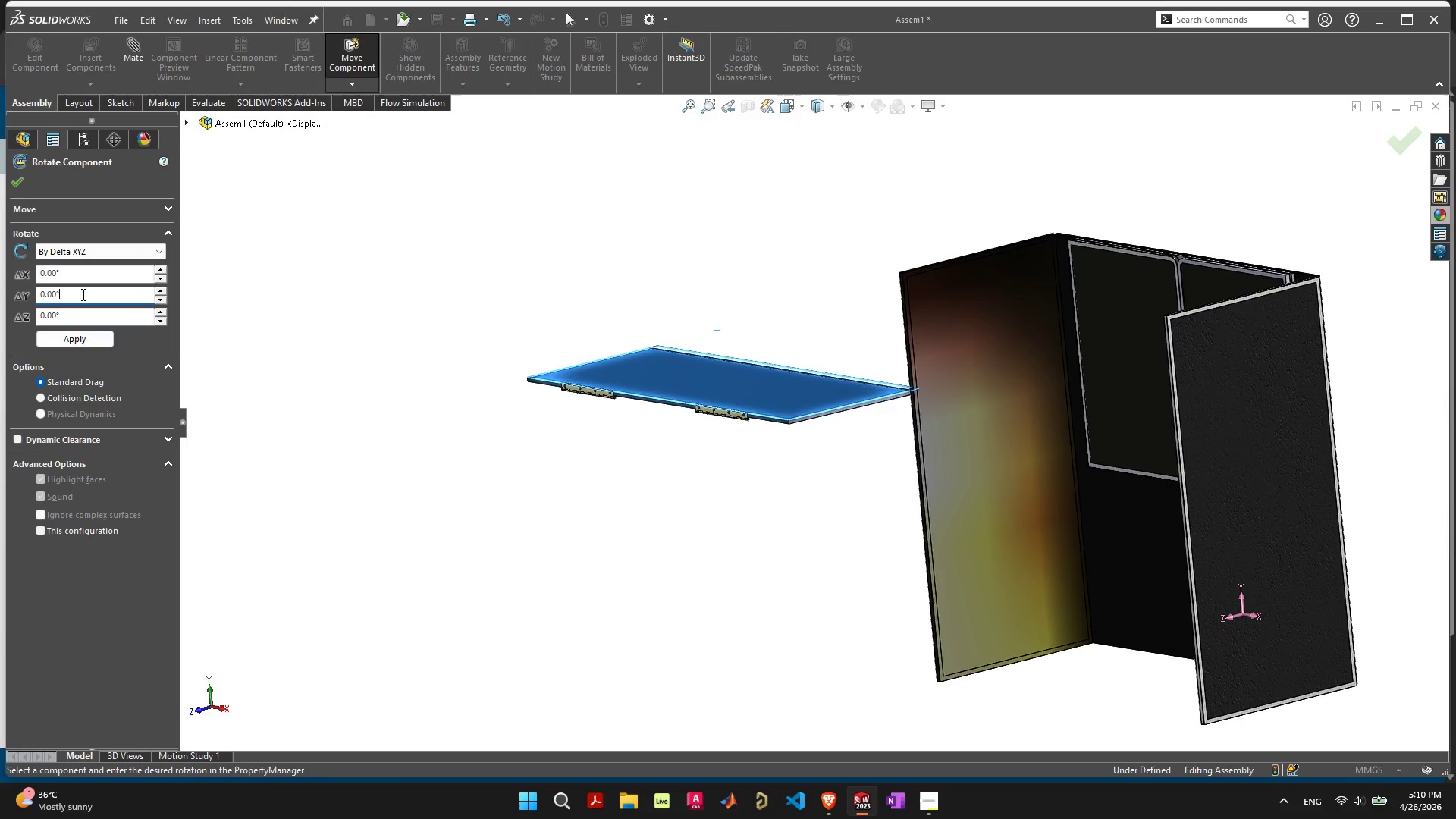 
left_click_drag(start_coordinate=[82, 293], to_coordinate=[0, 289])
 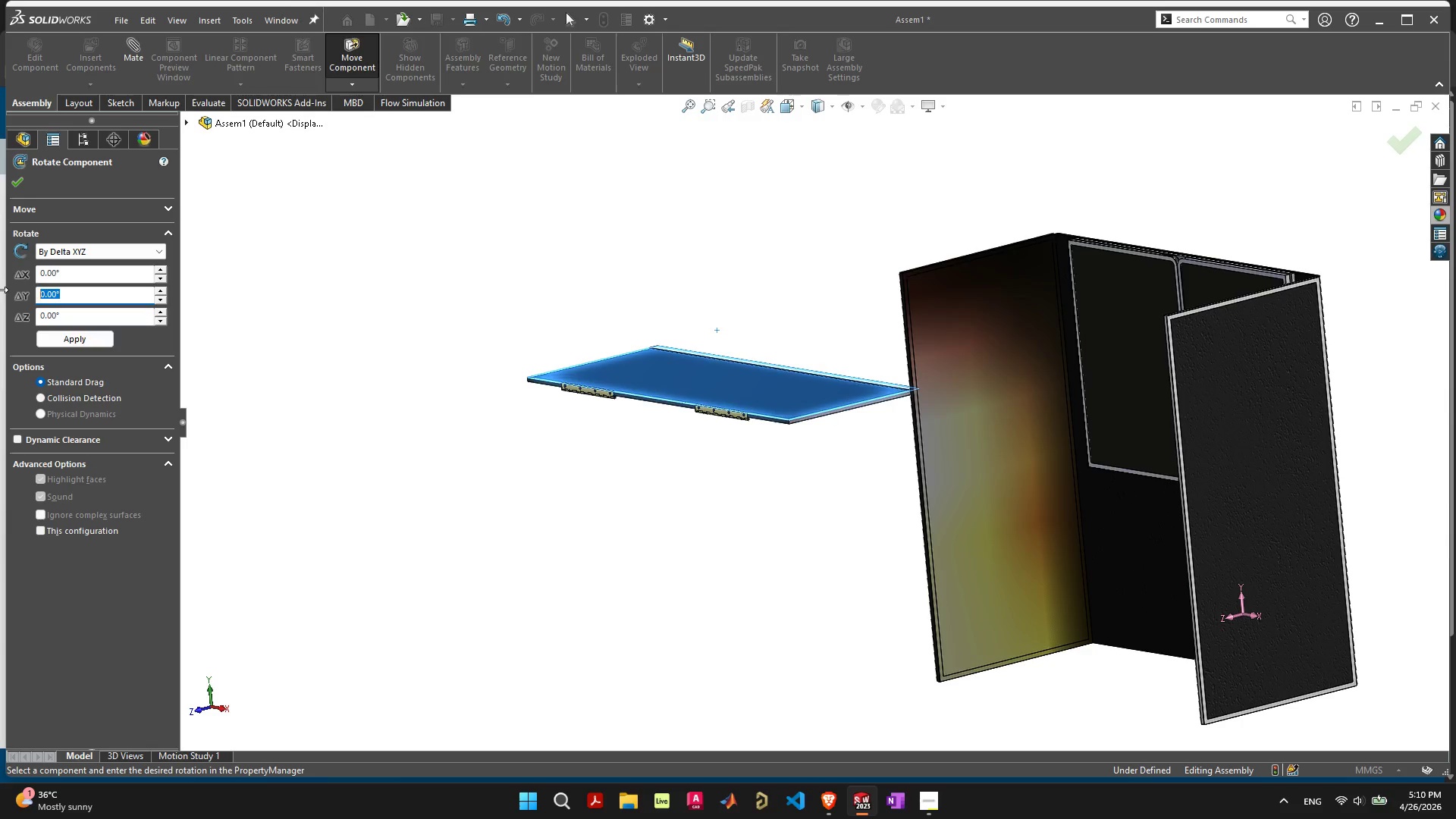 
wait(5.66)
 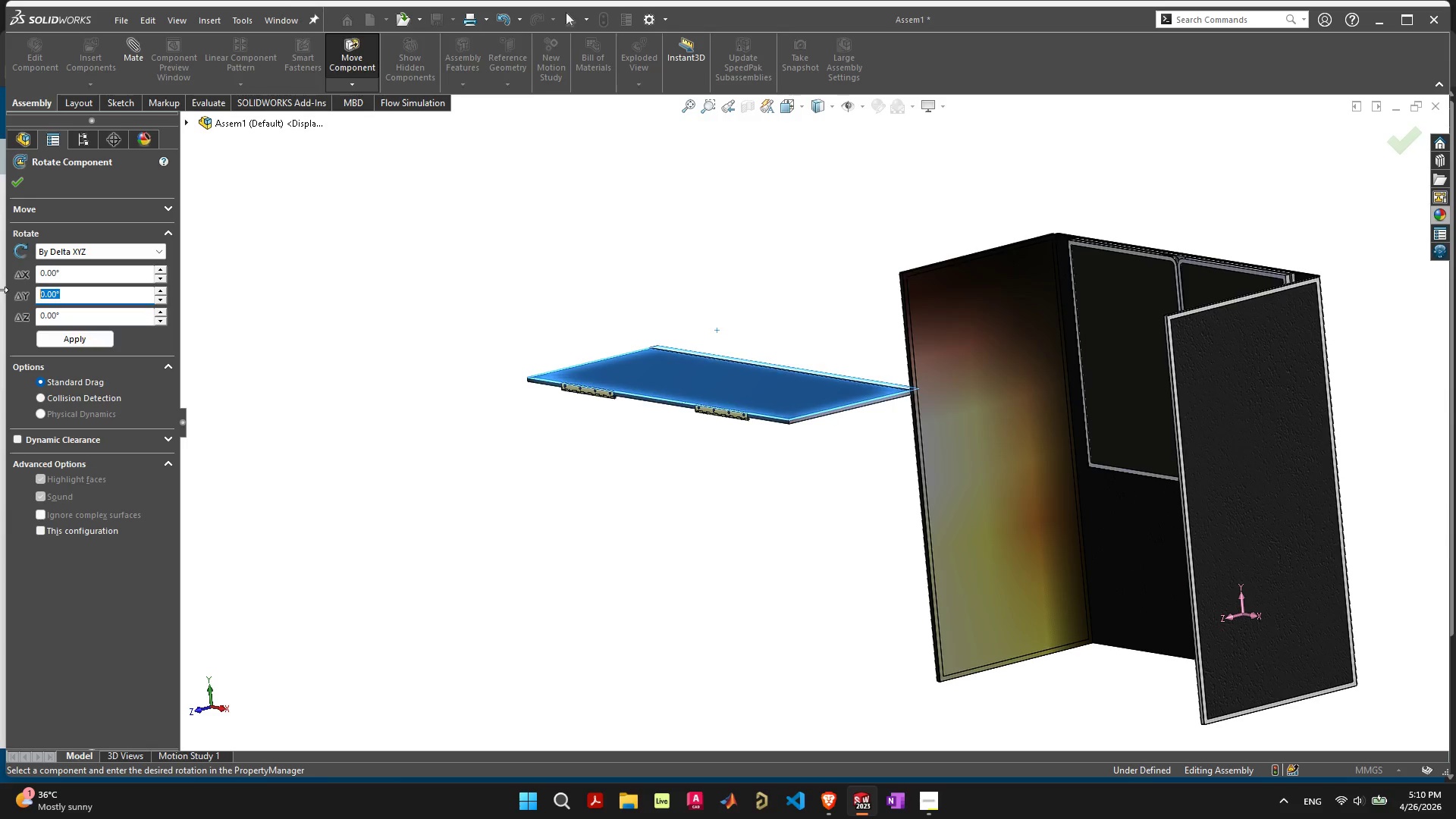 
type(180)
 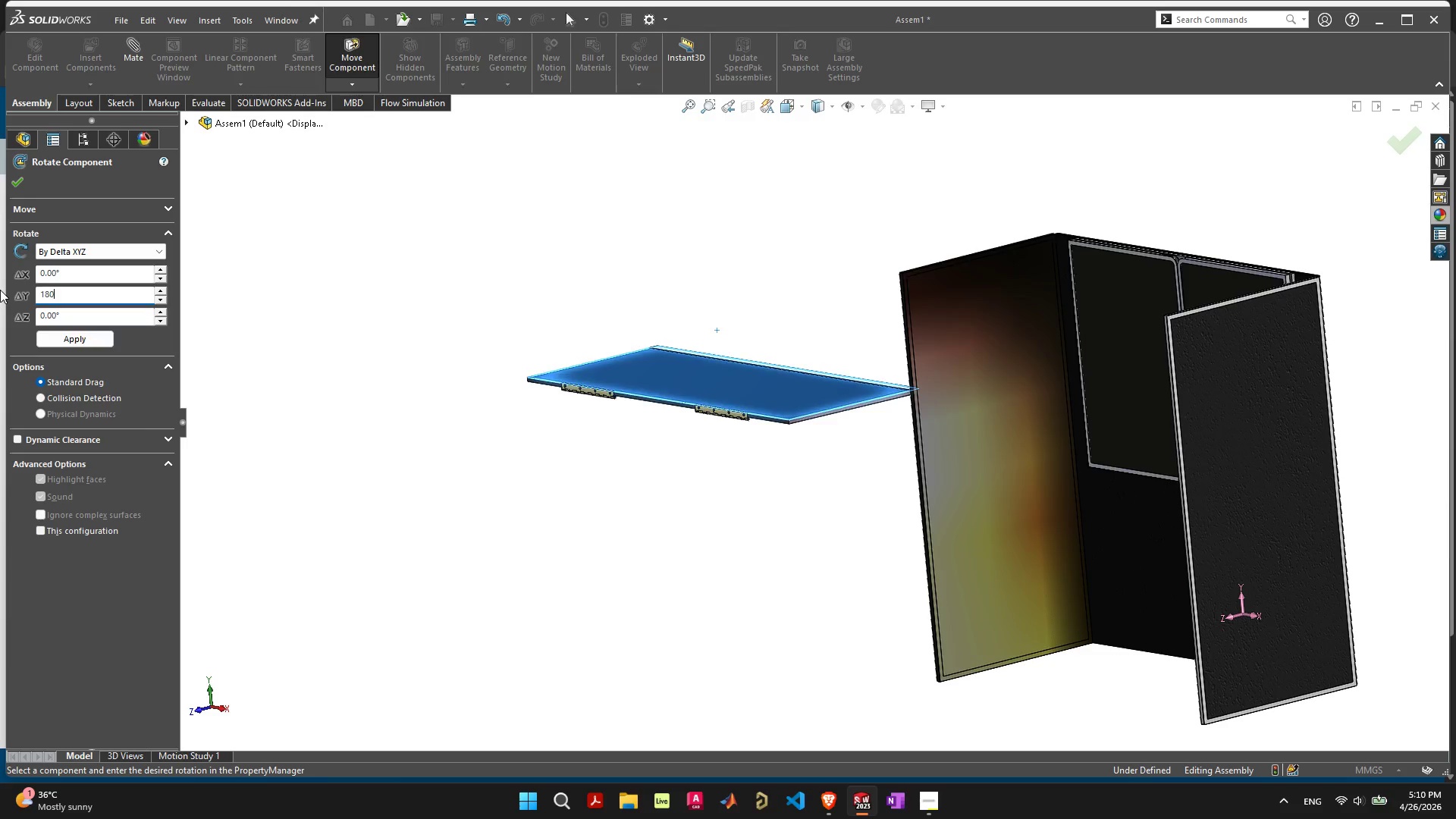 
key(Enter)
 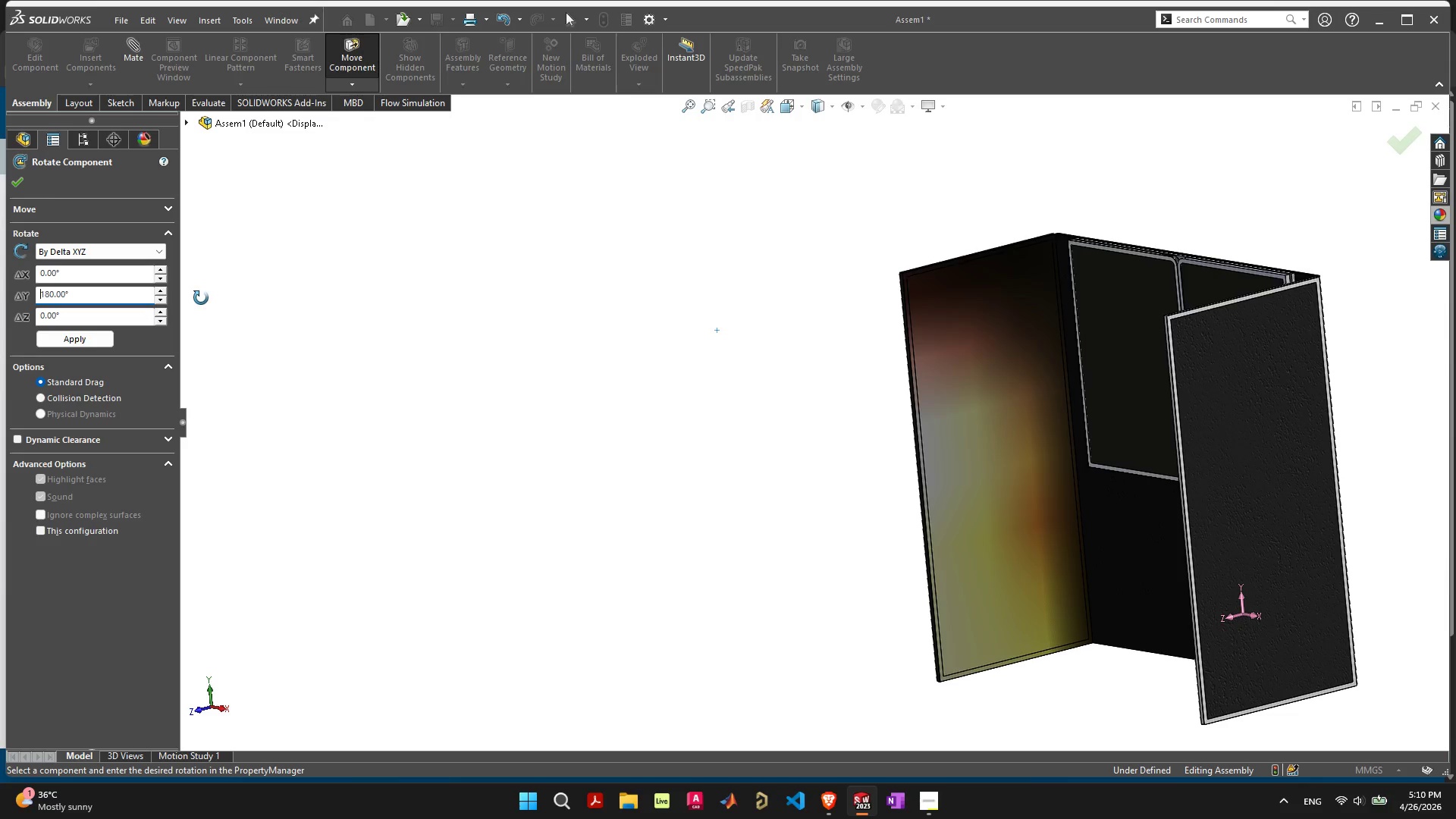 
left_click([93, 343])
 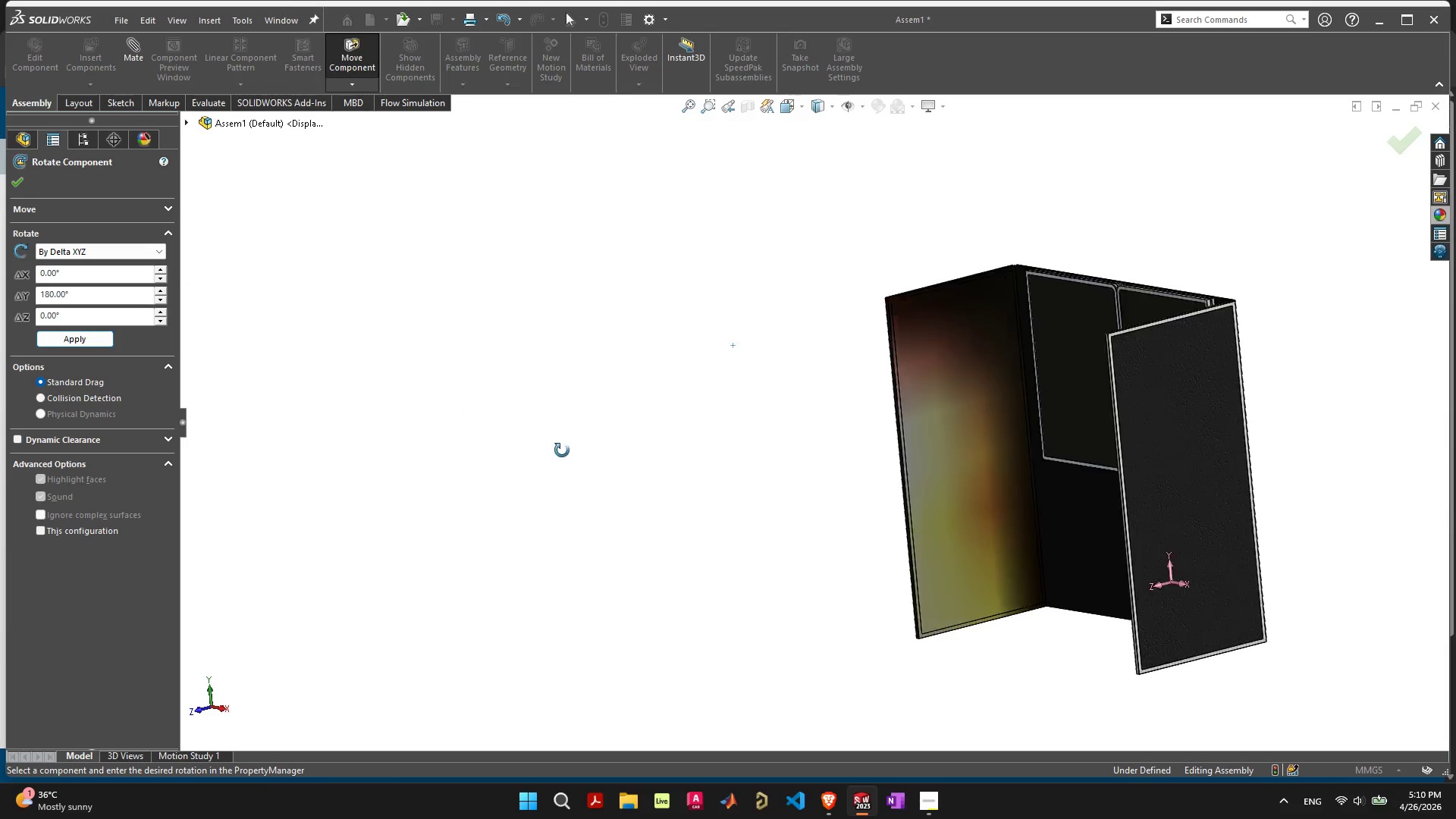 
scroll: coordinate [998, 465], scroll_direction: down, amount: 6.0
 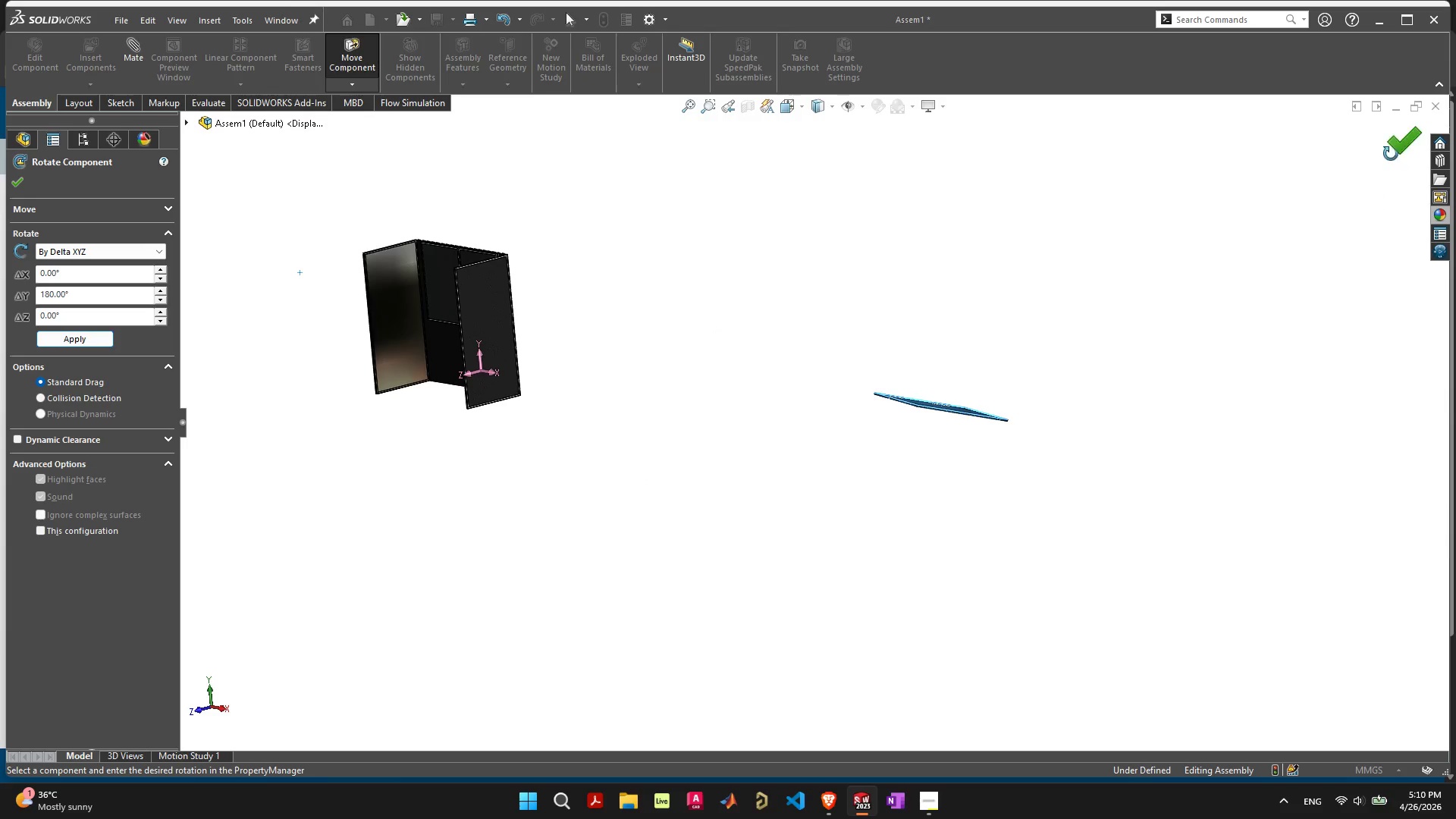 
left_click([1394, 140])
 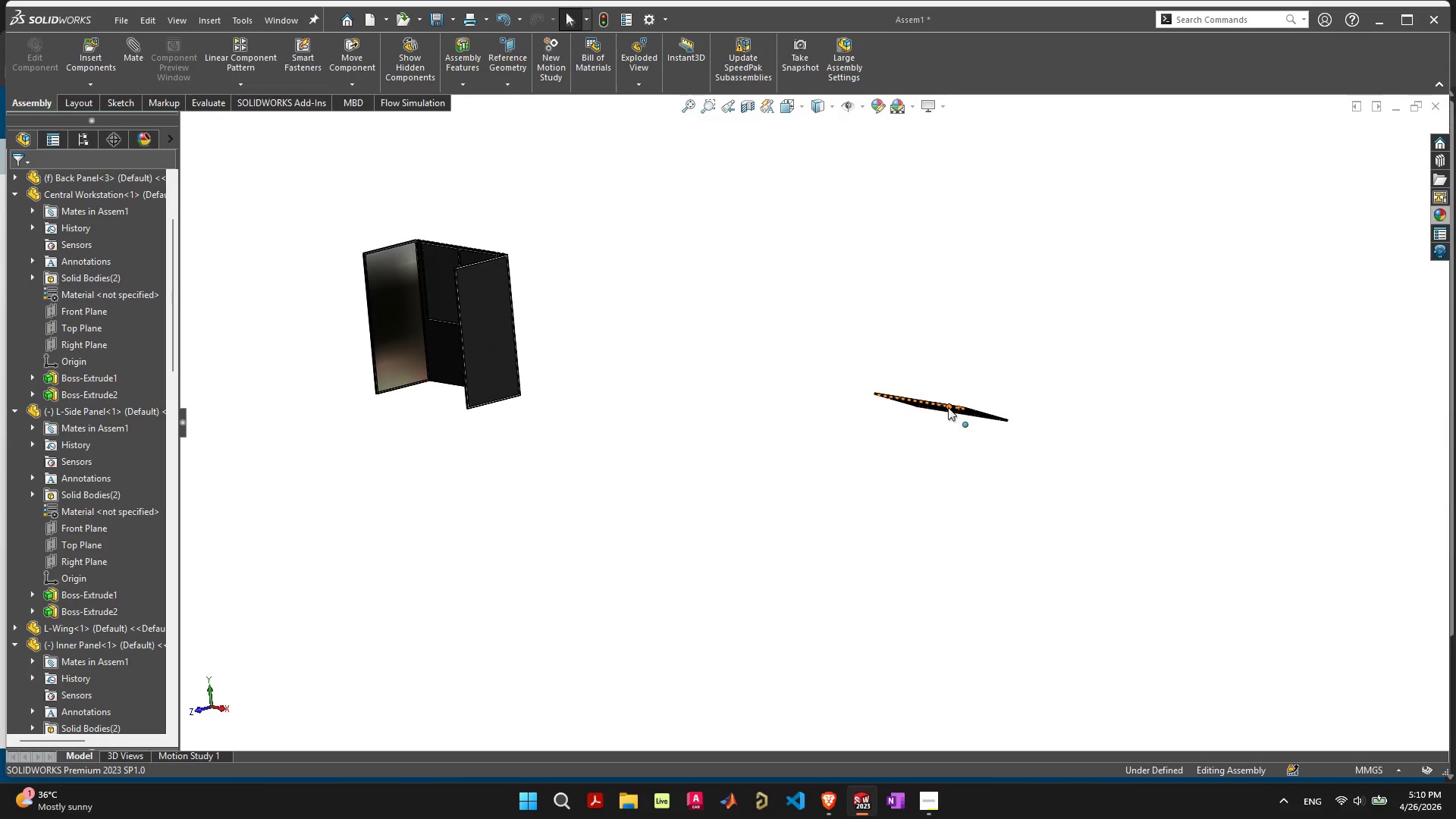 
left_click_drag(start_coordinate=[948, 407], to_coordinate=[220, 344])
 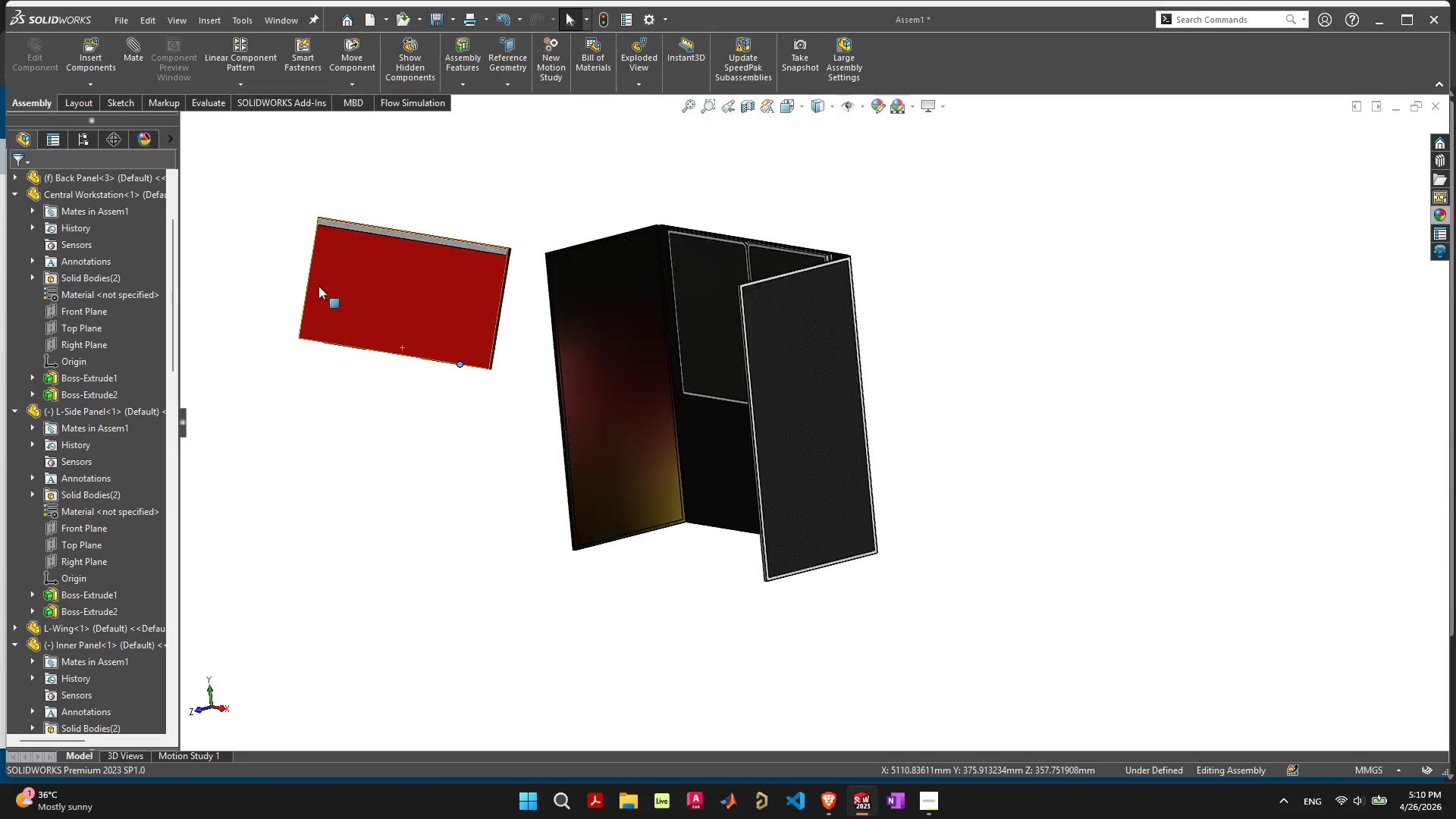 
scroll: coordinate [399, 290], scroll_direction: up, amount: 8.0
 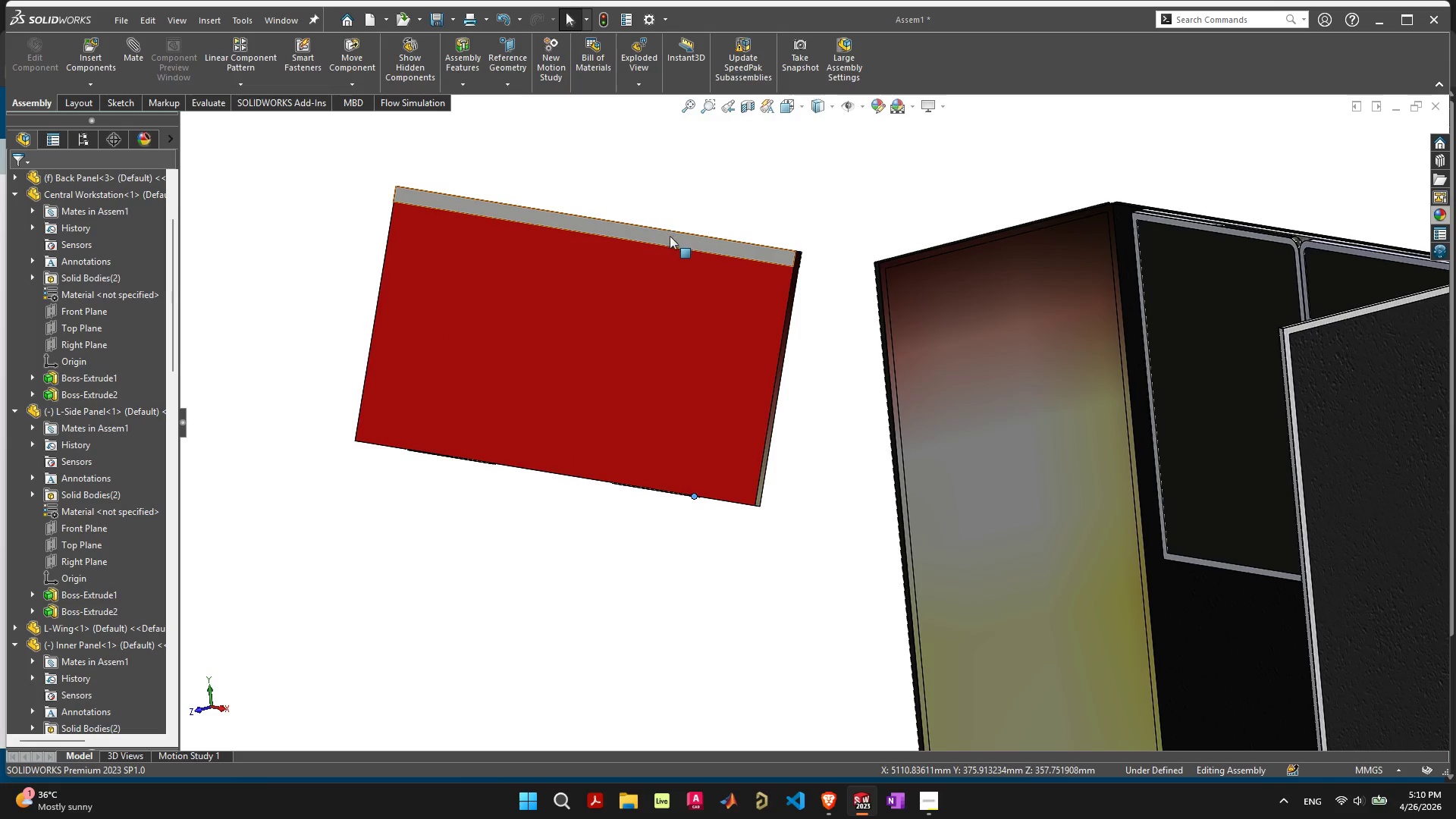 
left_click_drag(start_coordinate=[670, 236], to_coordinate=[564, 539])
 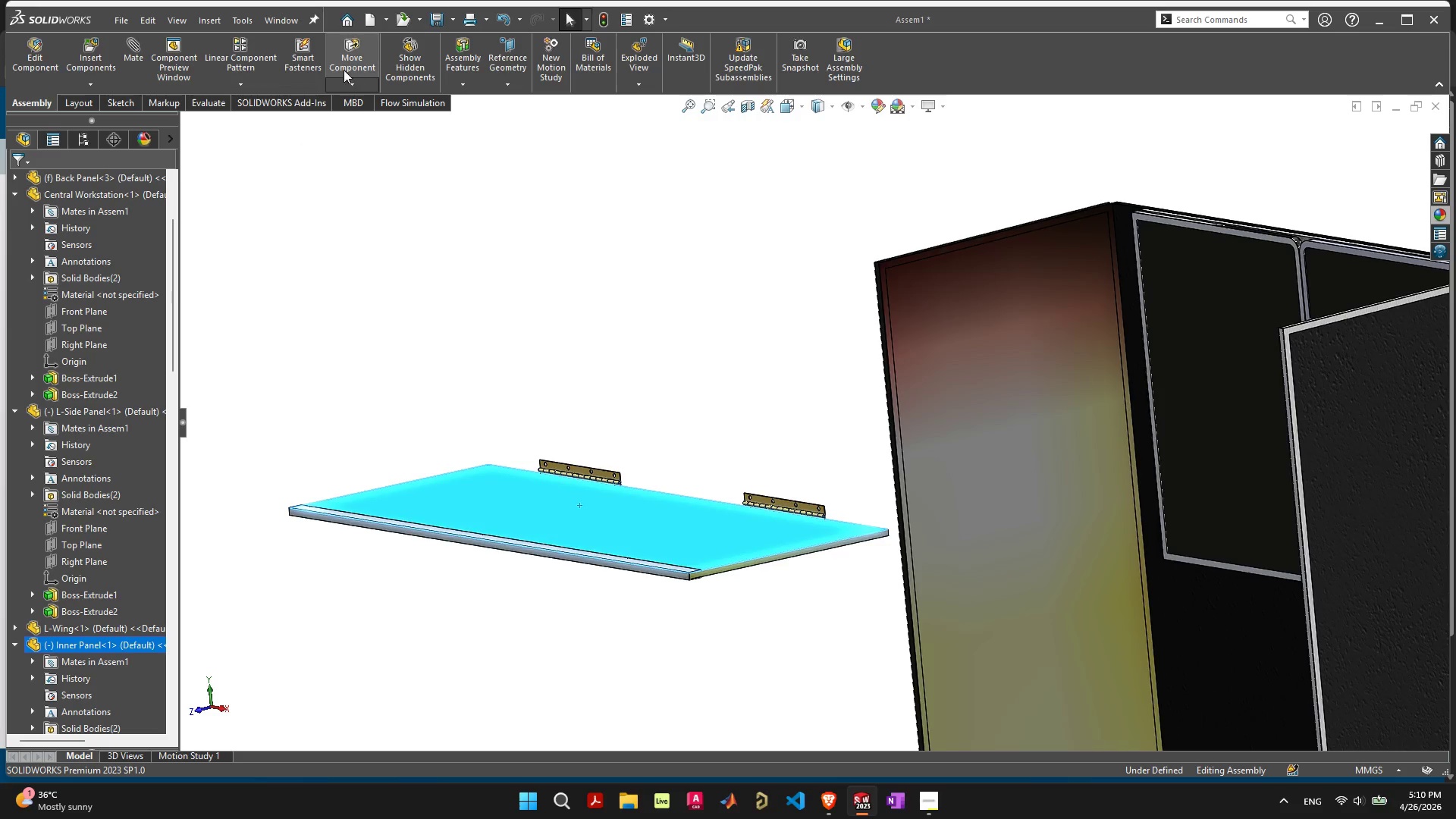 
left_click([369, 87])
 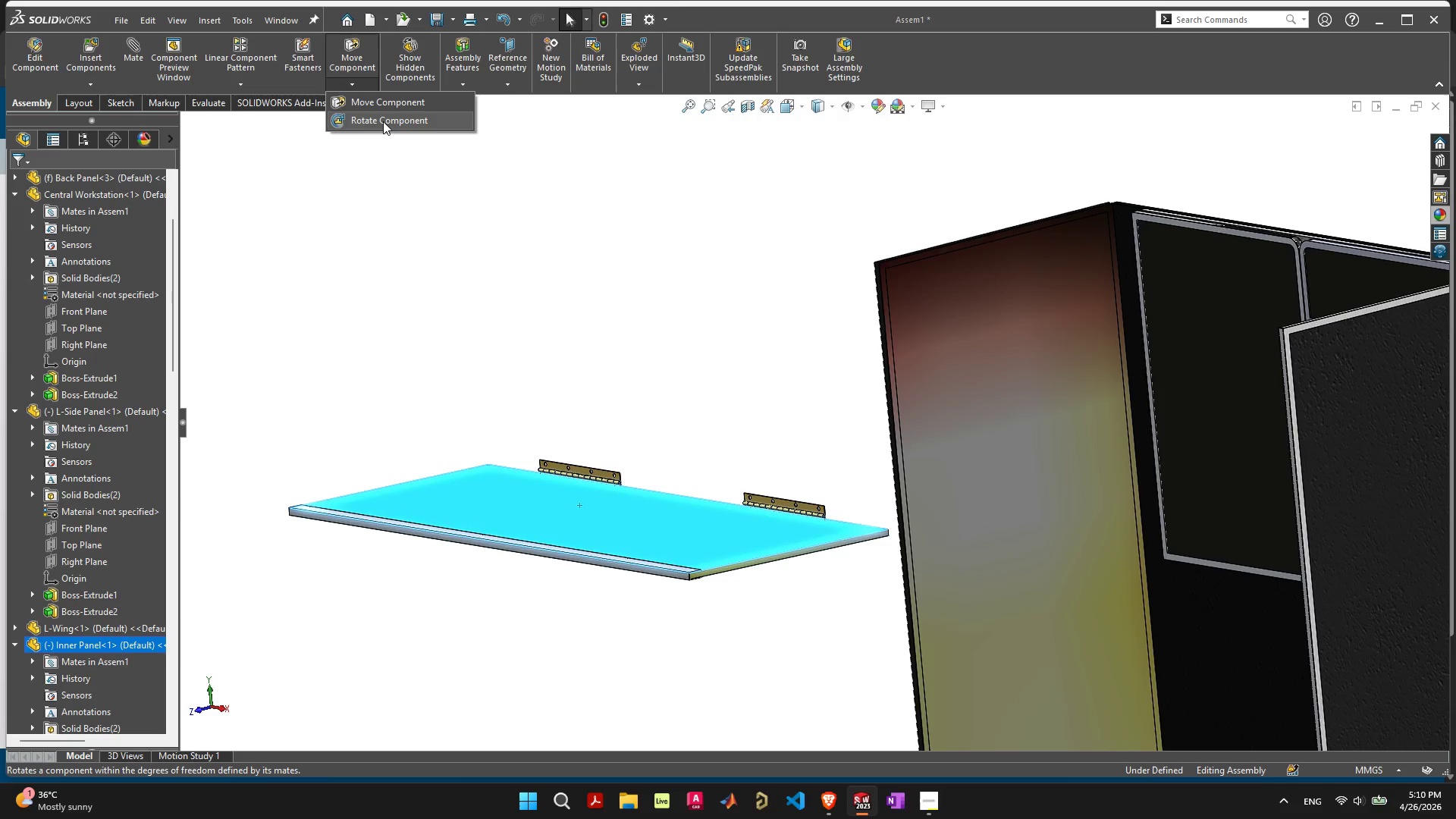 
left_click([383, 121])
 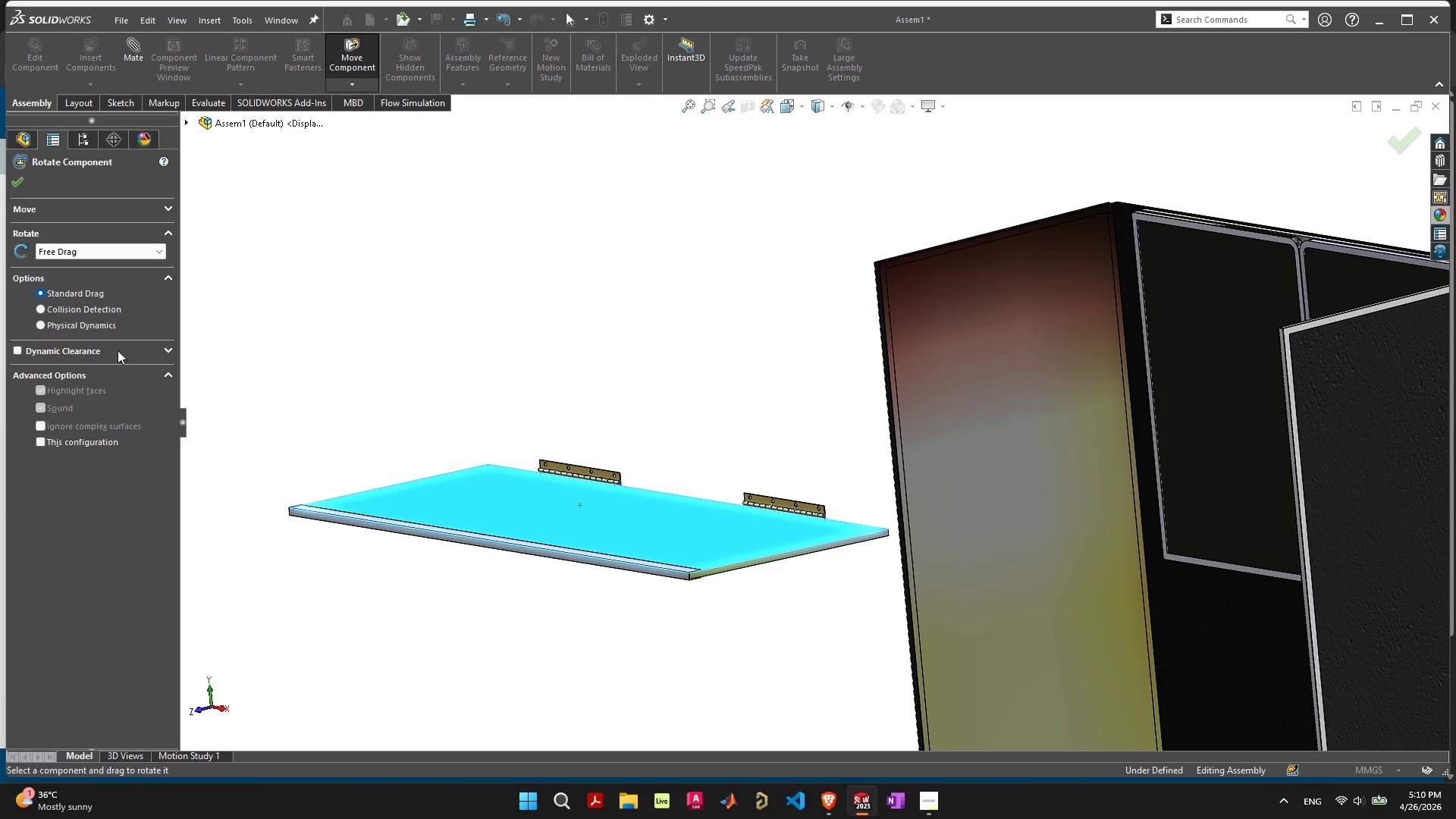 
wait(5.97)
 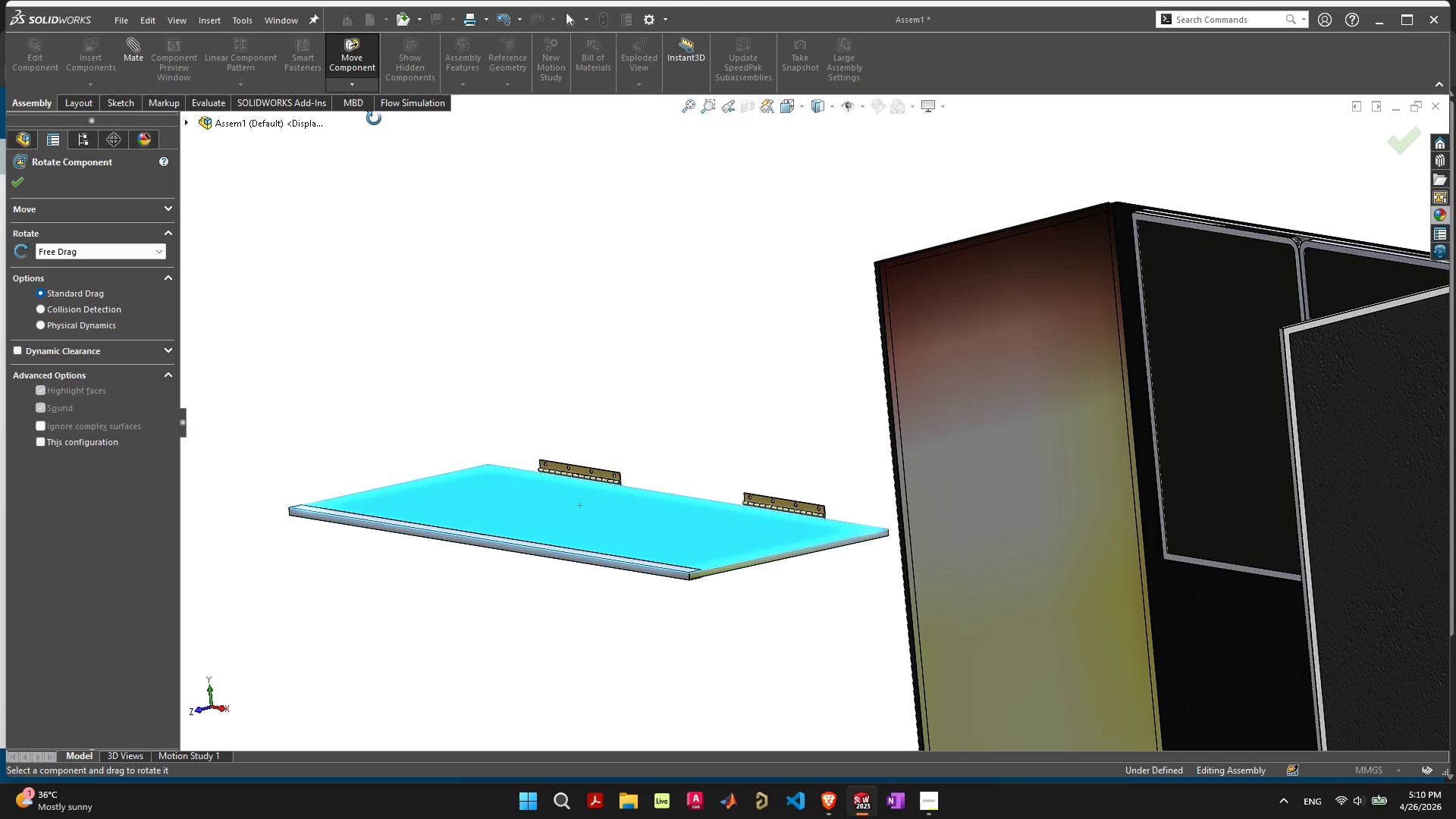 
left_click([96, 286])
 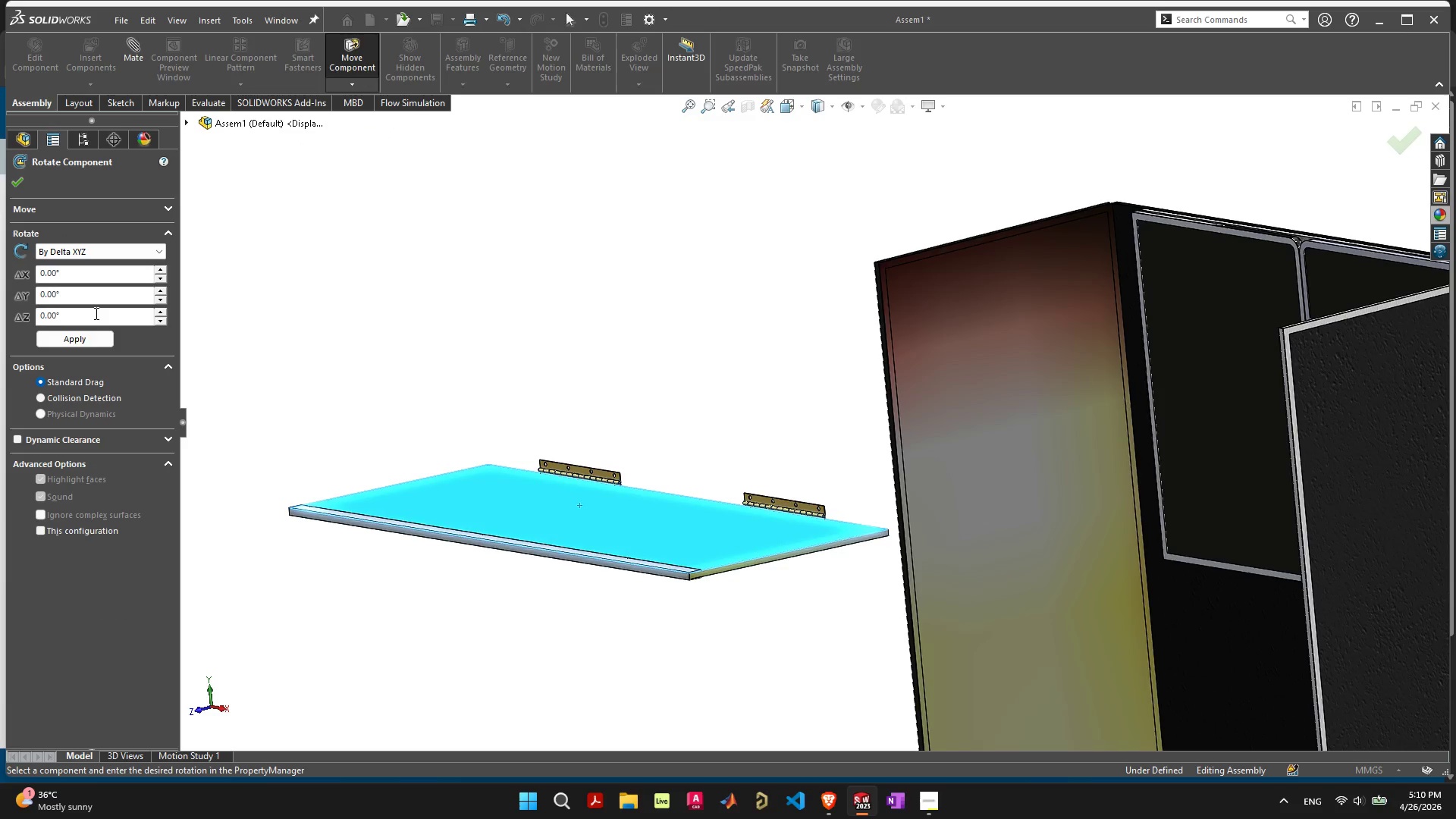 
left_click_drag(start_coordinate=[95, 315], to_coordinate=[0, 297])
 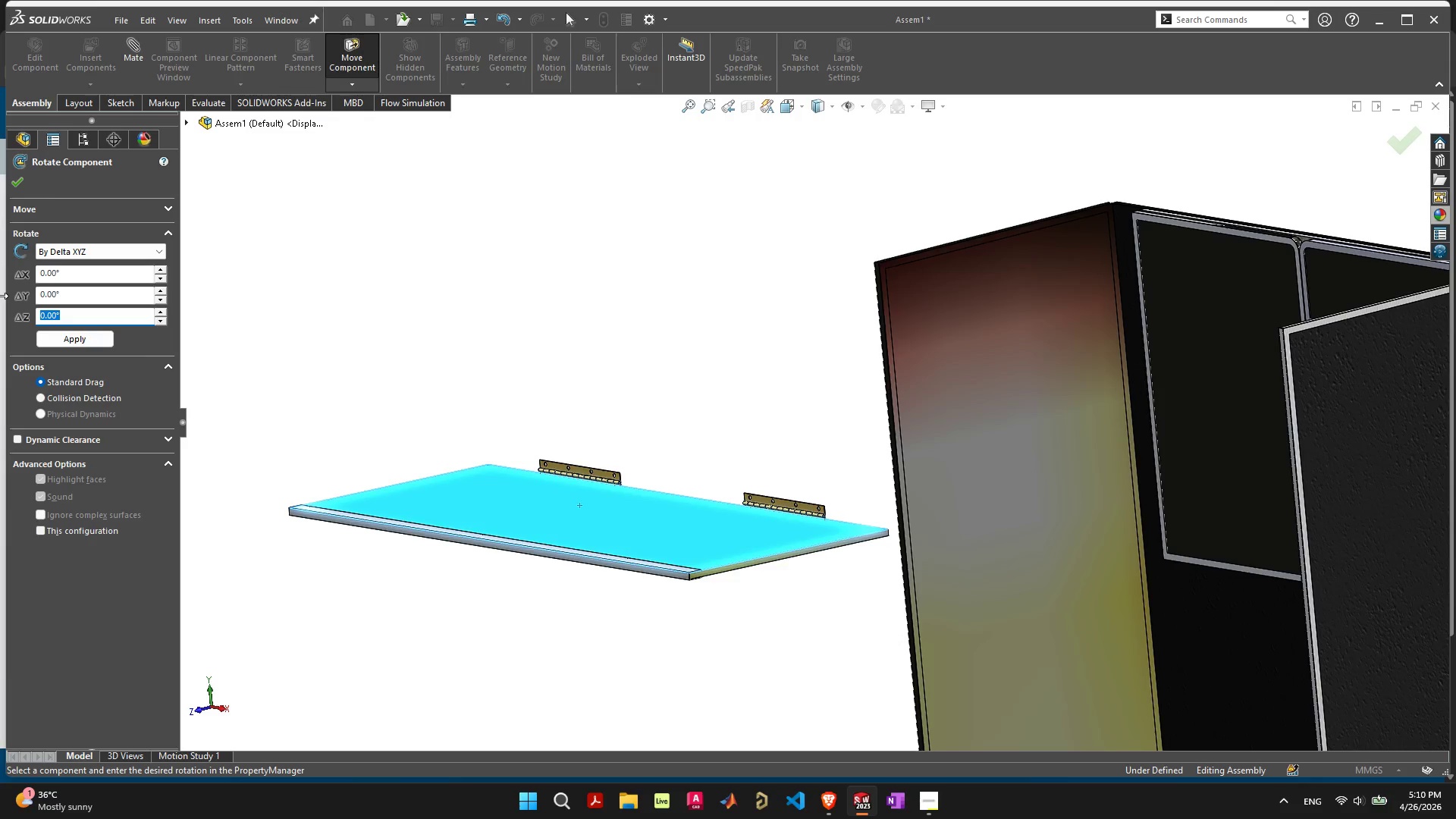 
type(180)
 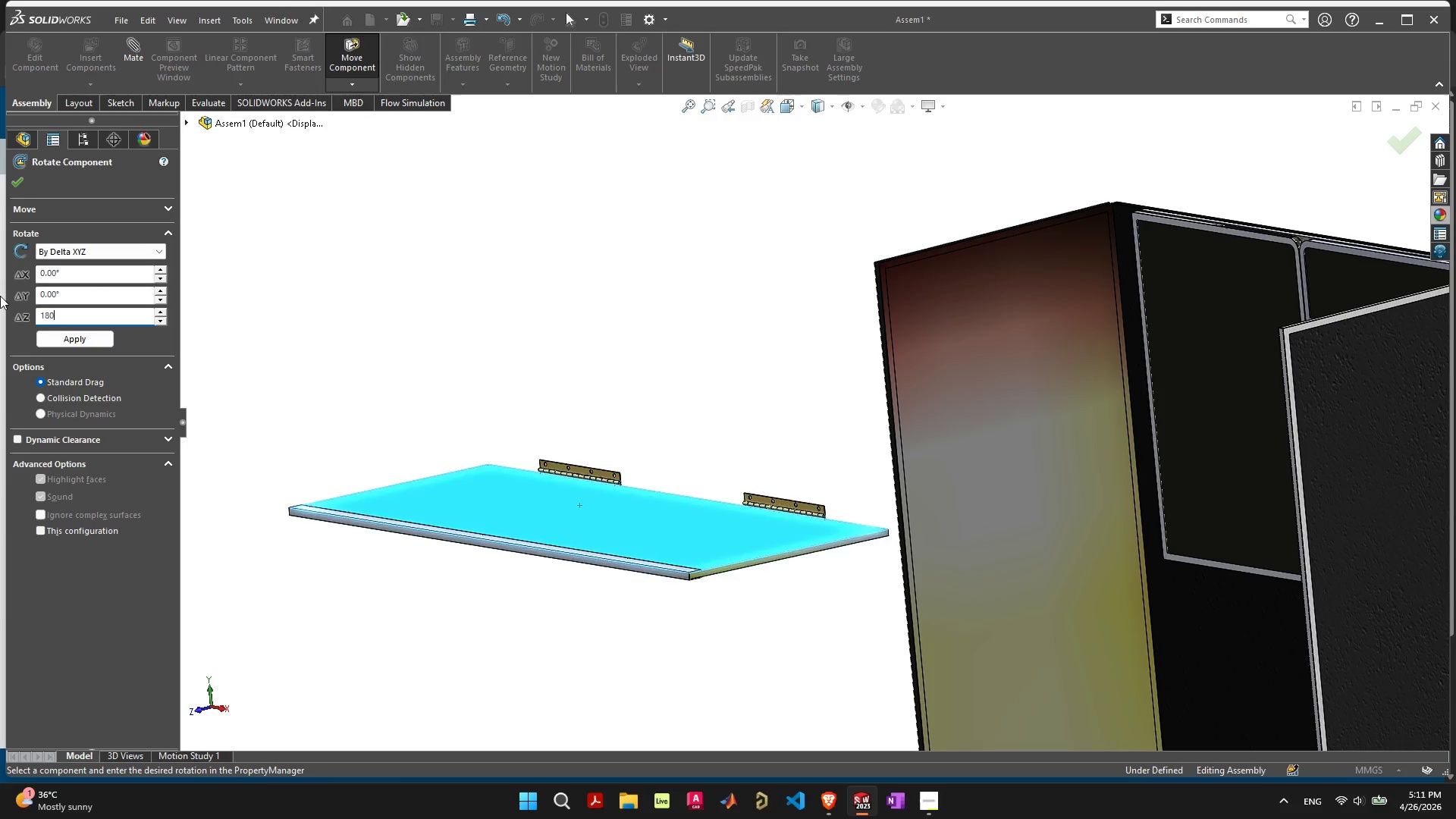 
key(Enter)
 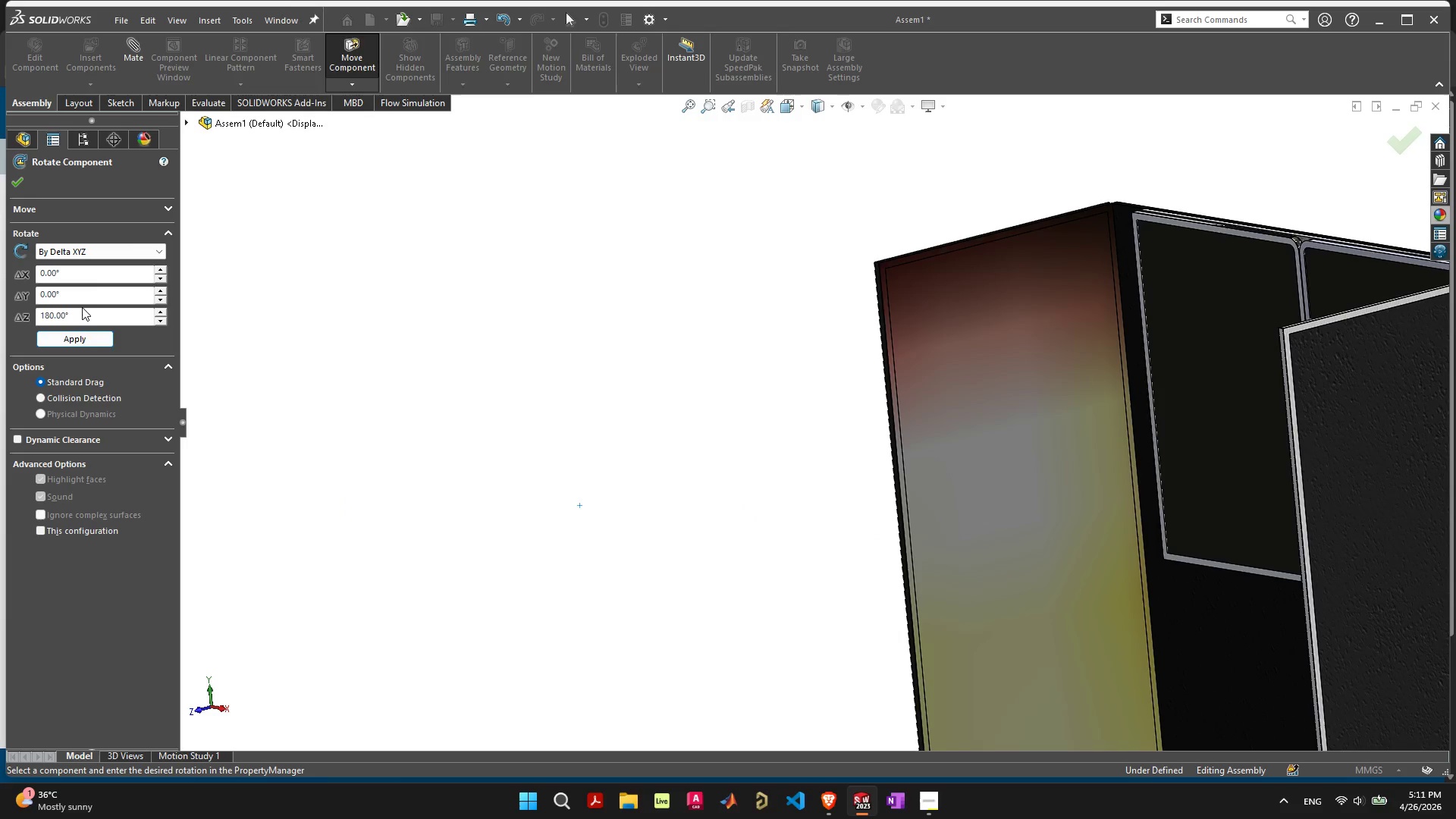 
left_click([19, 177])
 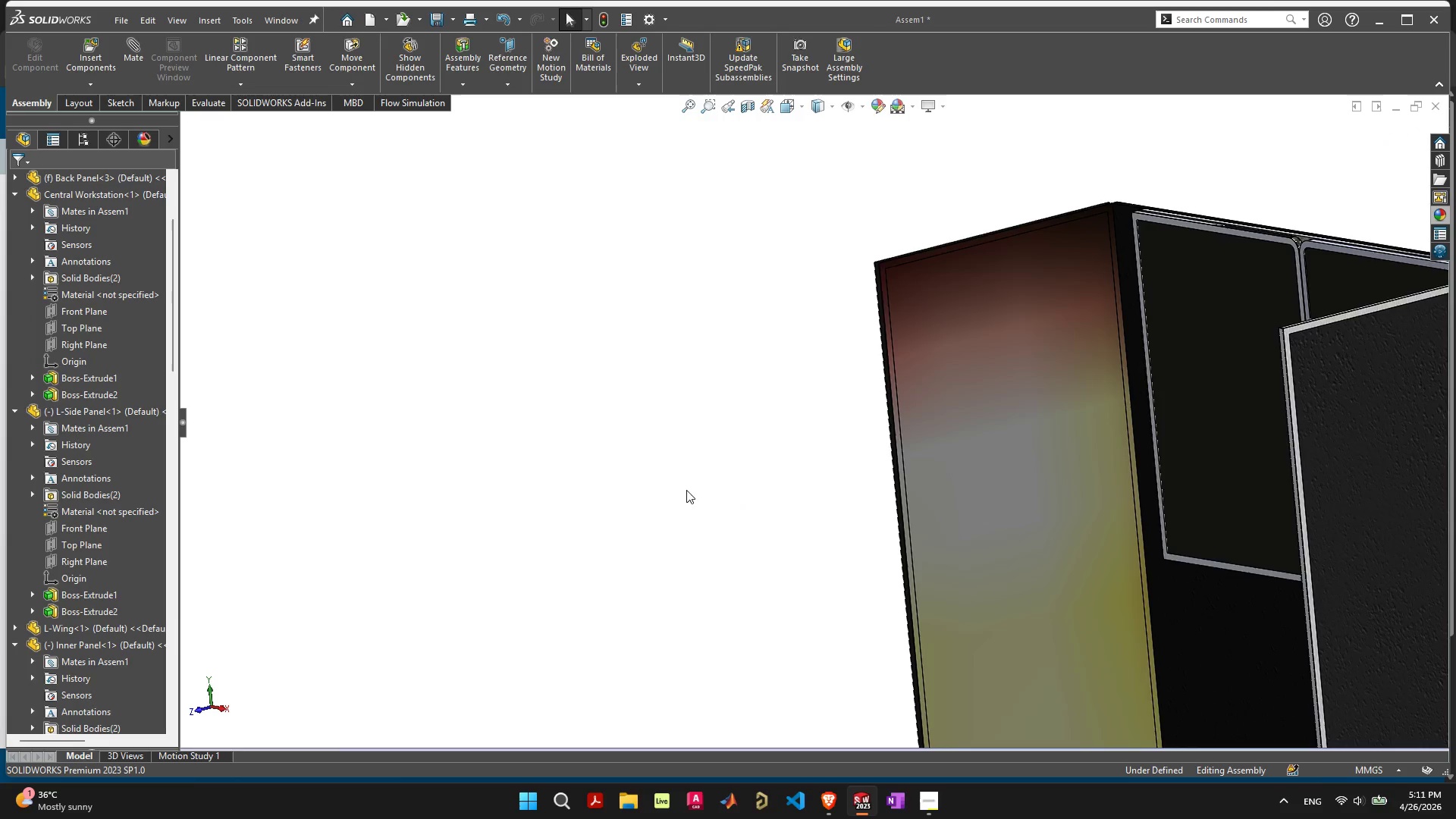 
scroll: coordinate [970, 499], scroll_direction: down, amount: 5.0
 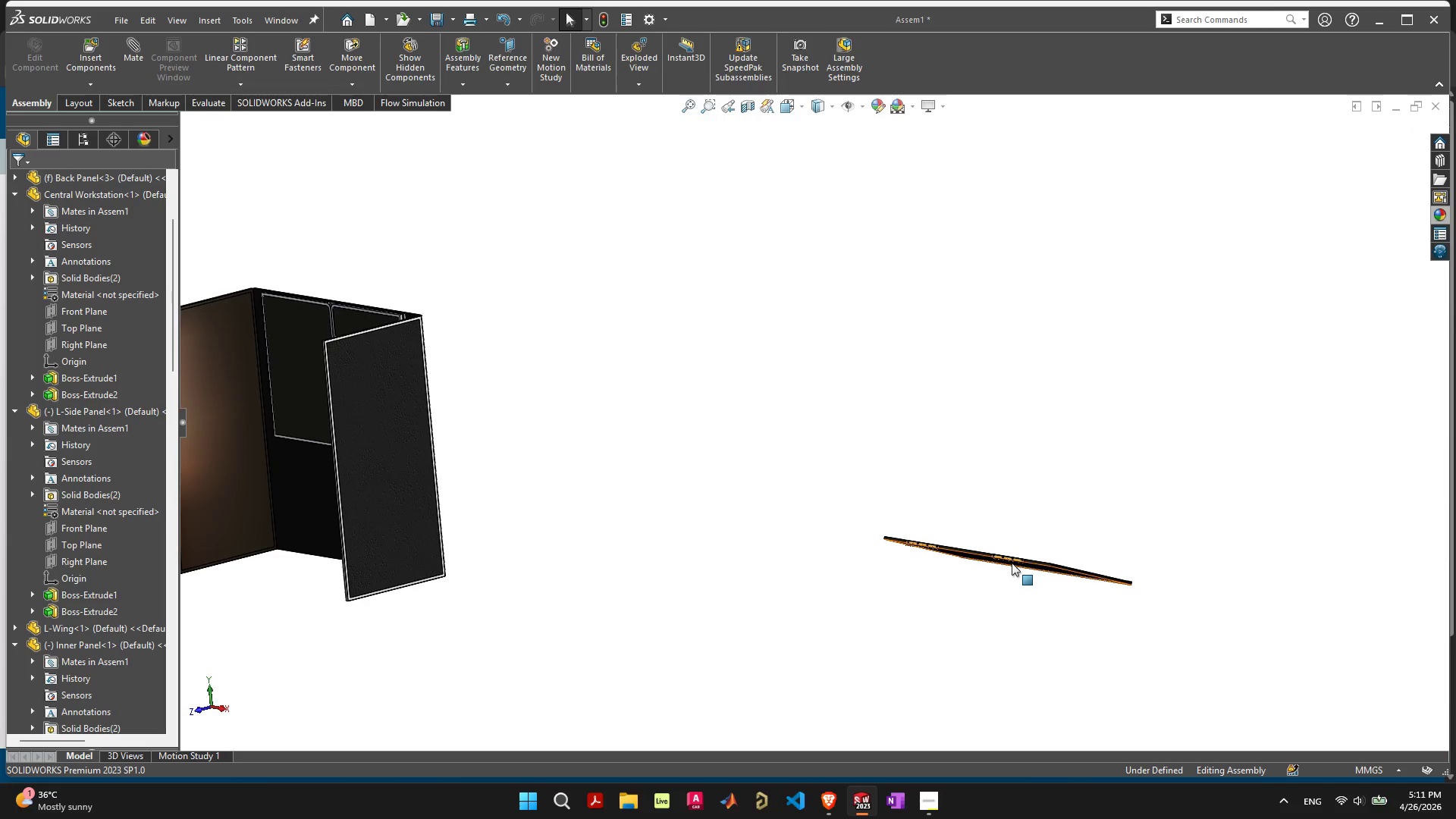 
left_click_drag(start_coordinate=[1012, 563], to_coordinate=[512, 477])
 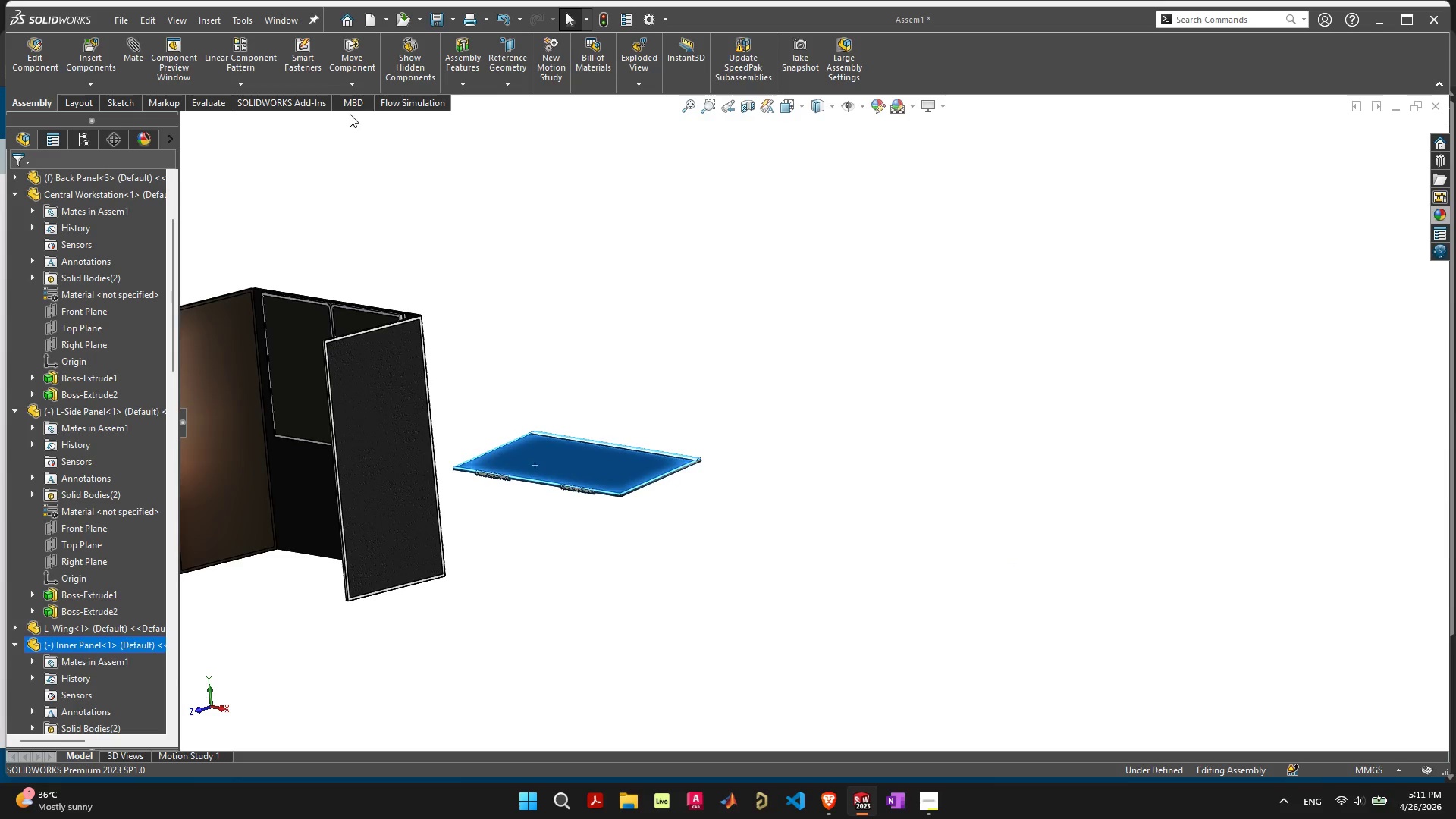 
left_click([368, 83])
 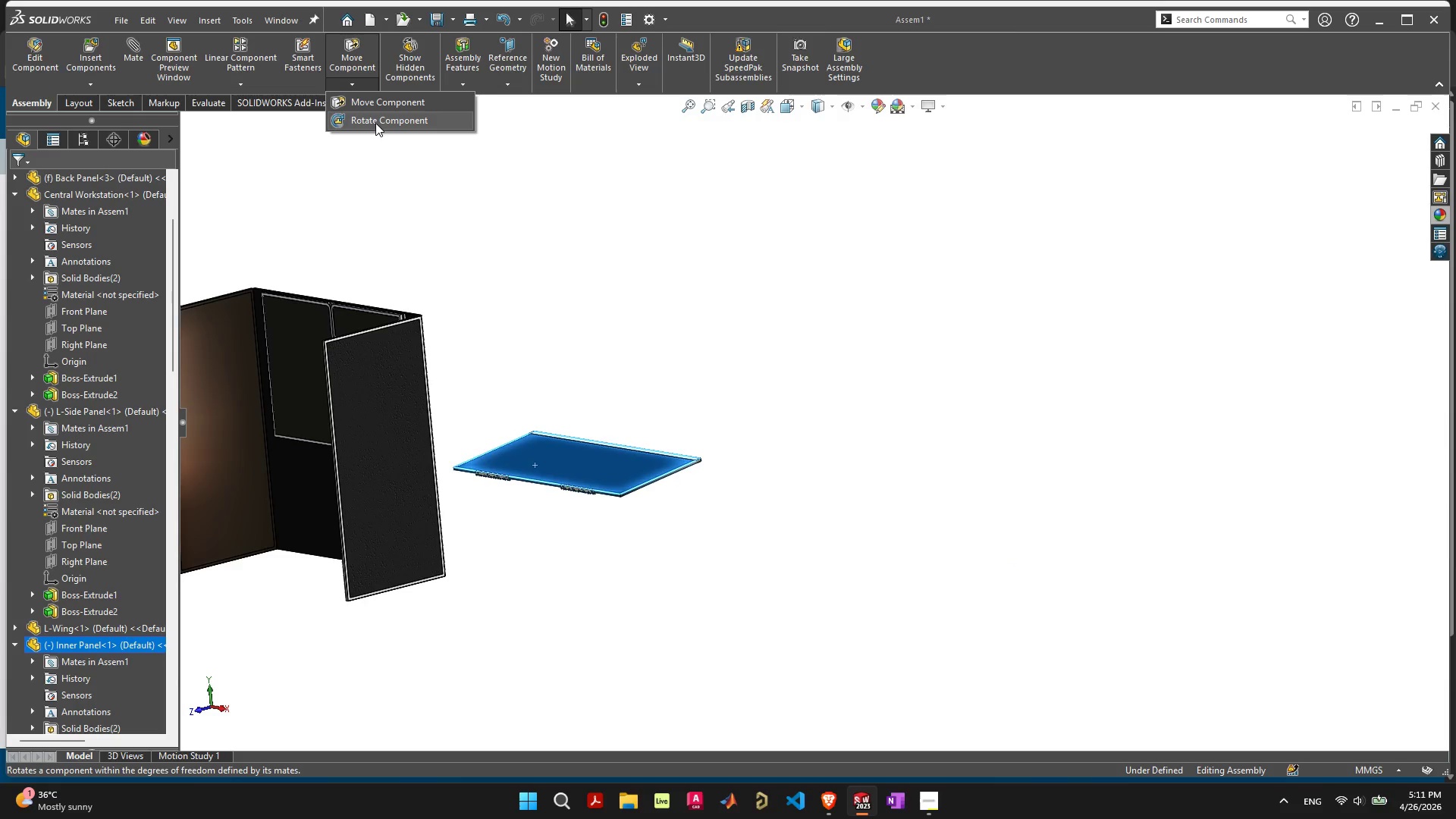 
left_click([376, 120])
 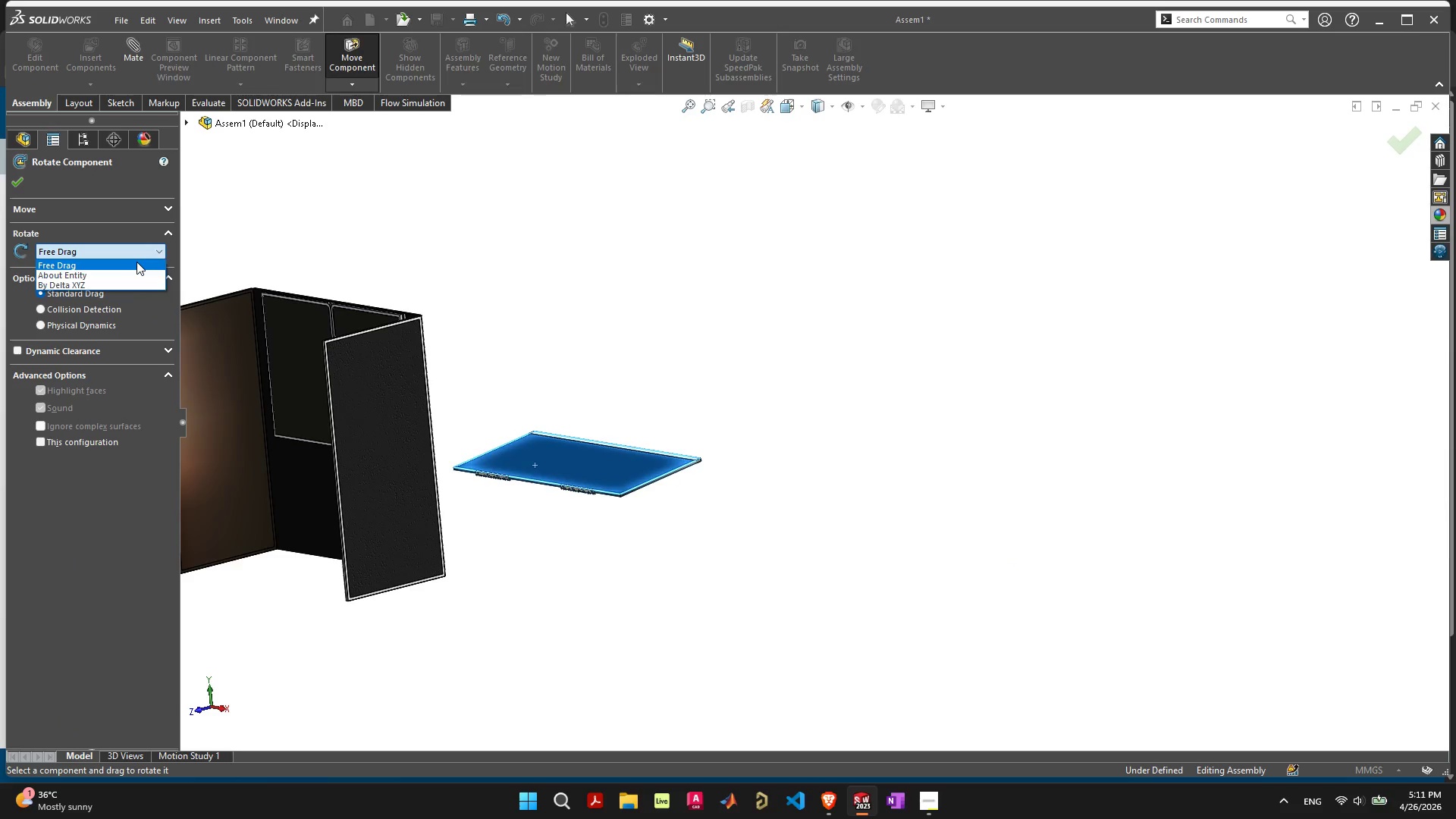 
left_click([125, 286])
 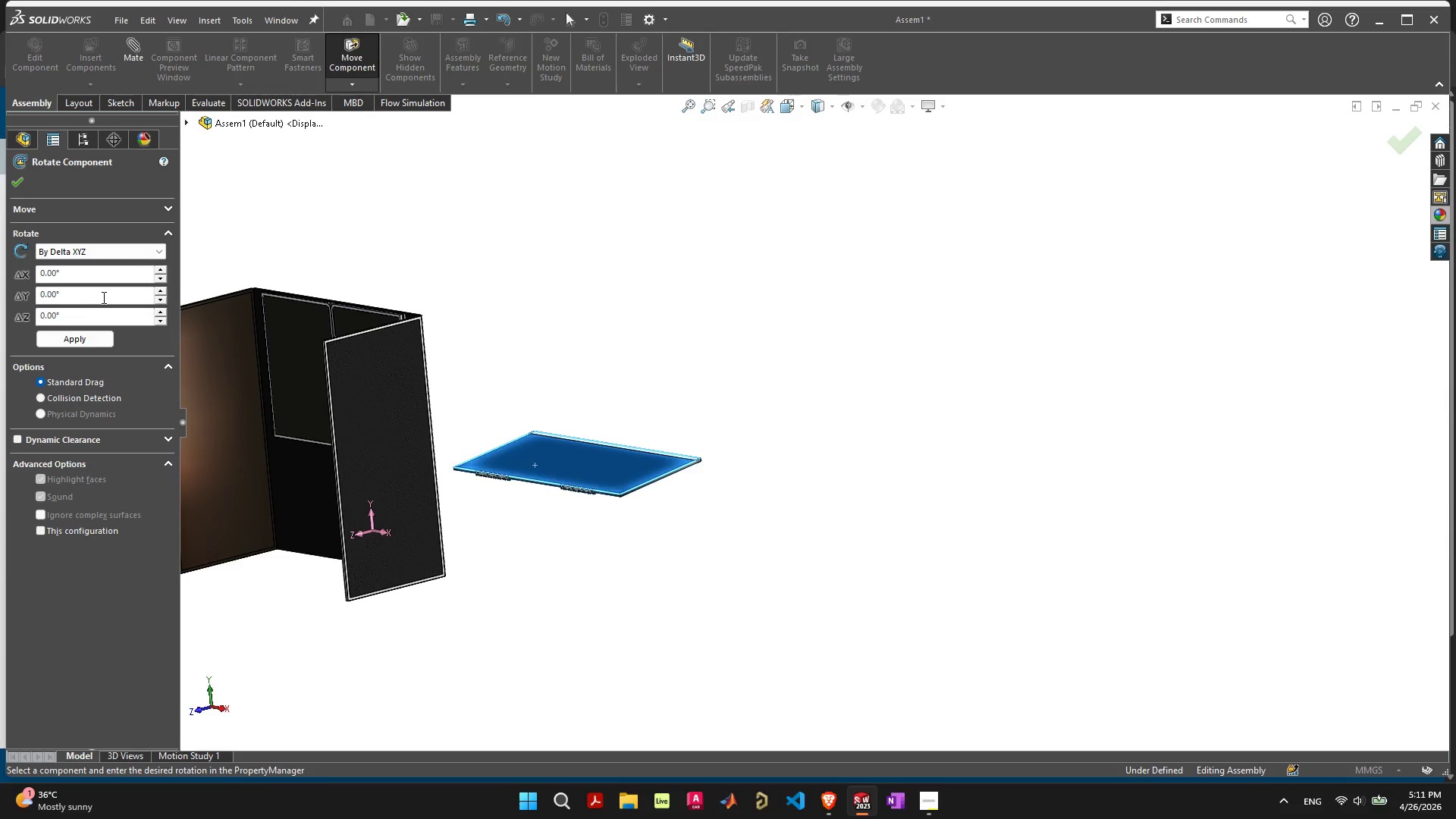 
left_click_drag(start_coordinate=[102, 297], to_coordinate=[0, 283])
 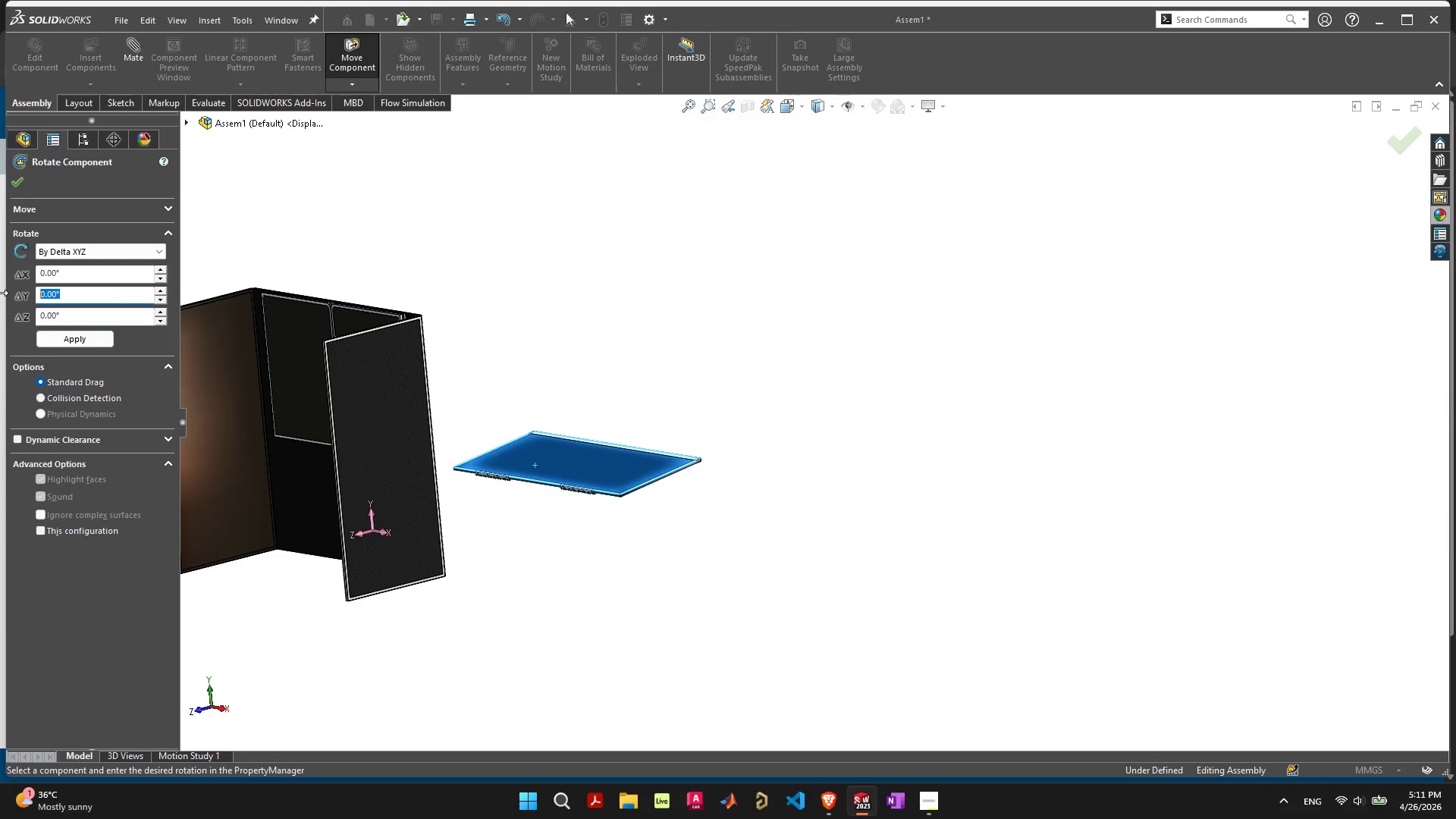 
wait(8.0)
 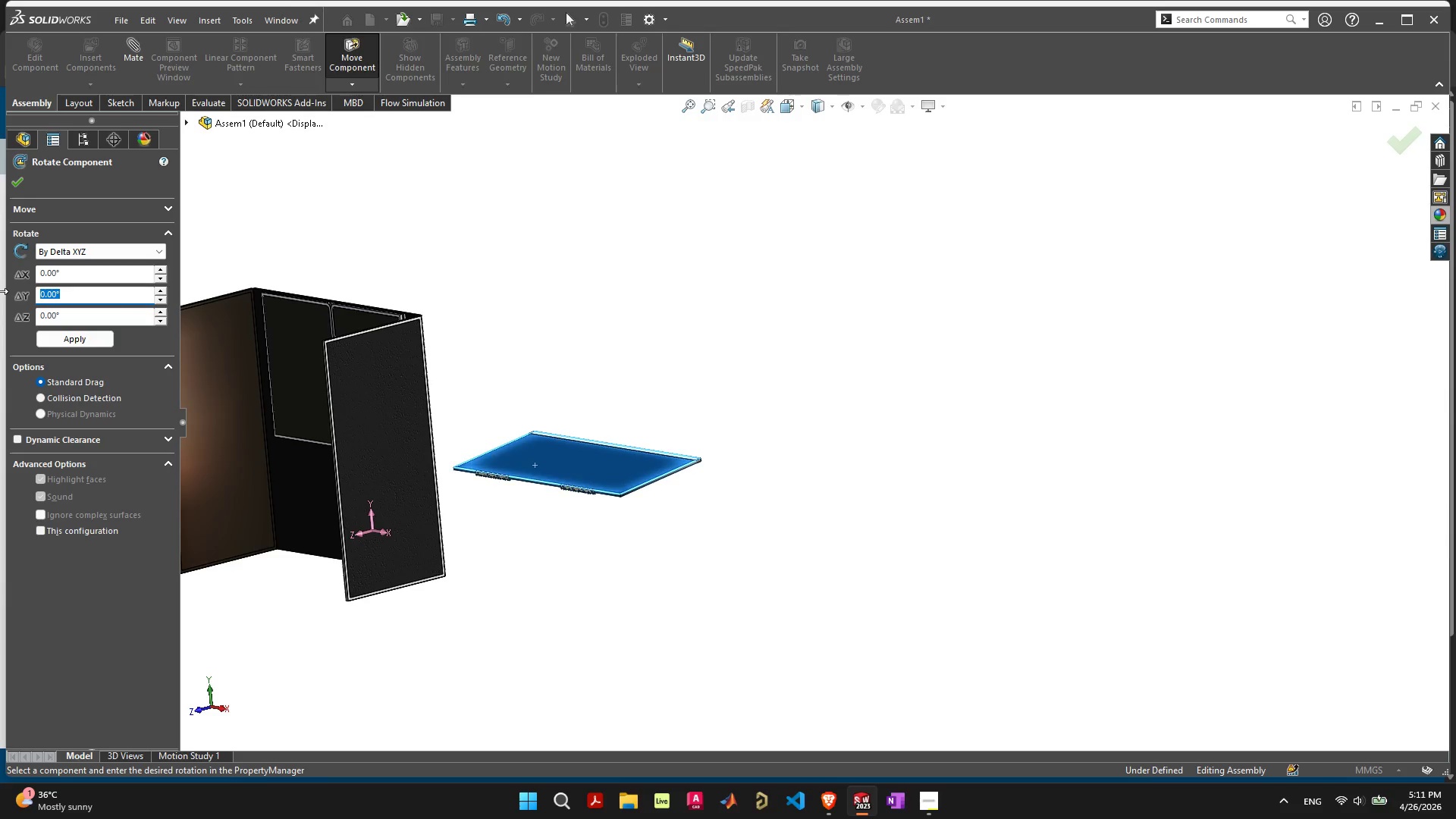 
type(180)
 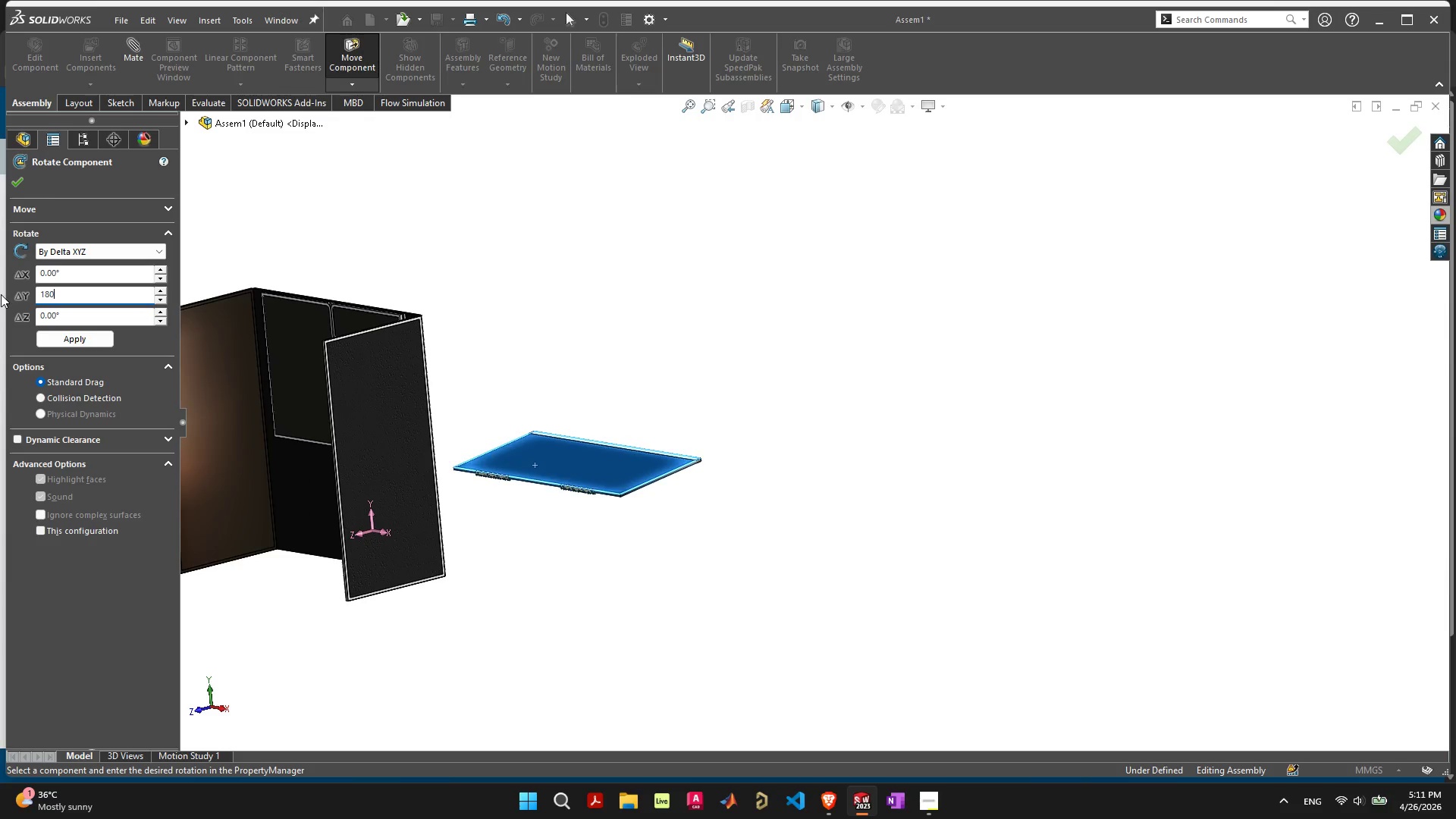 
key(Enter)
 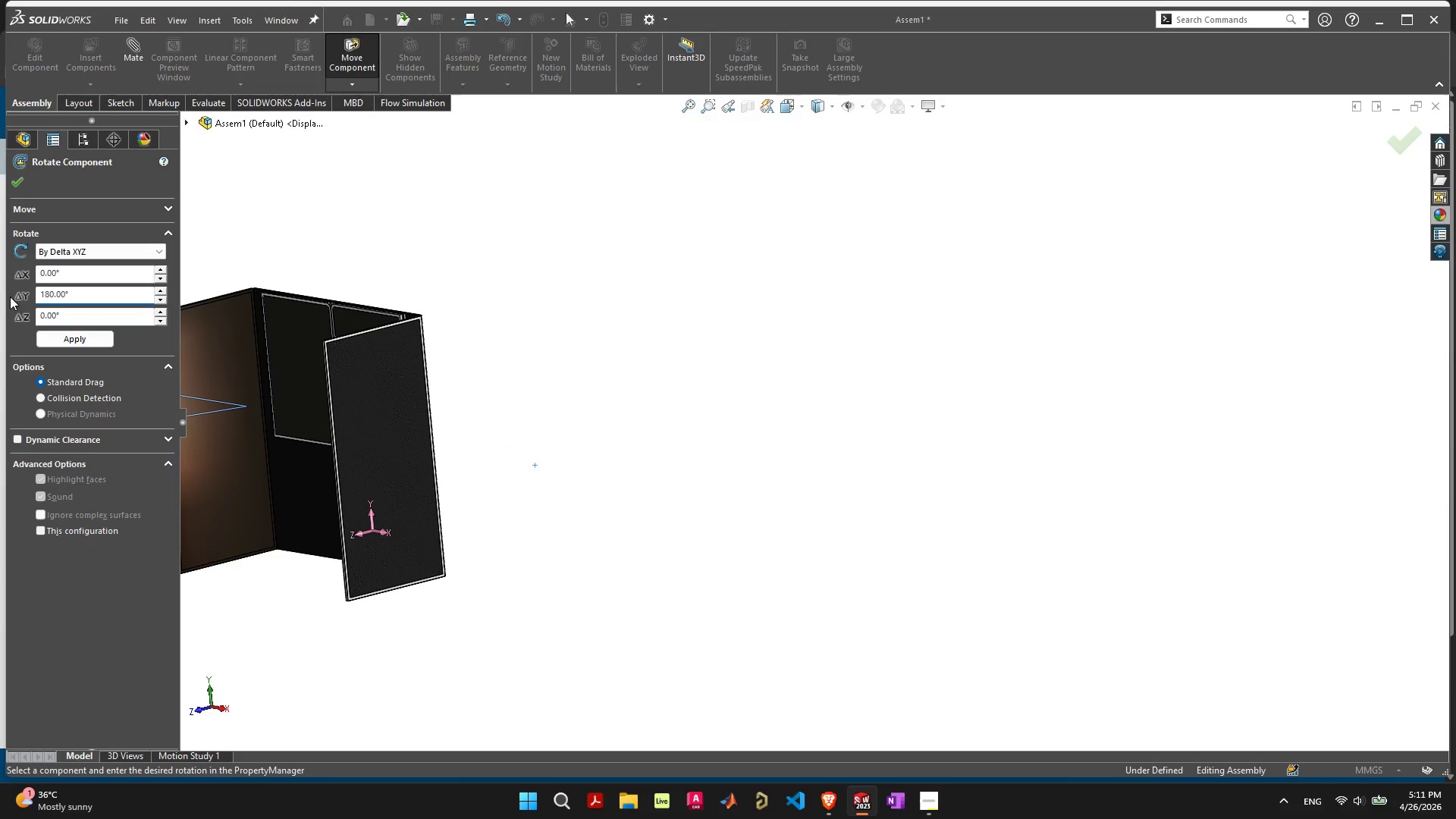 
scroll: coordinate [0, 303], scroll_direction: down, amount: 1.0
 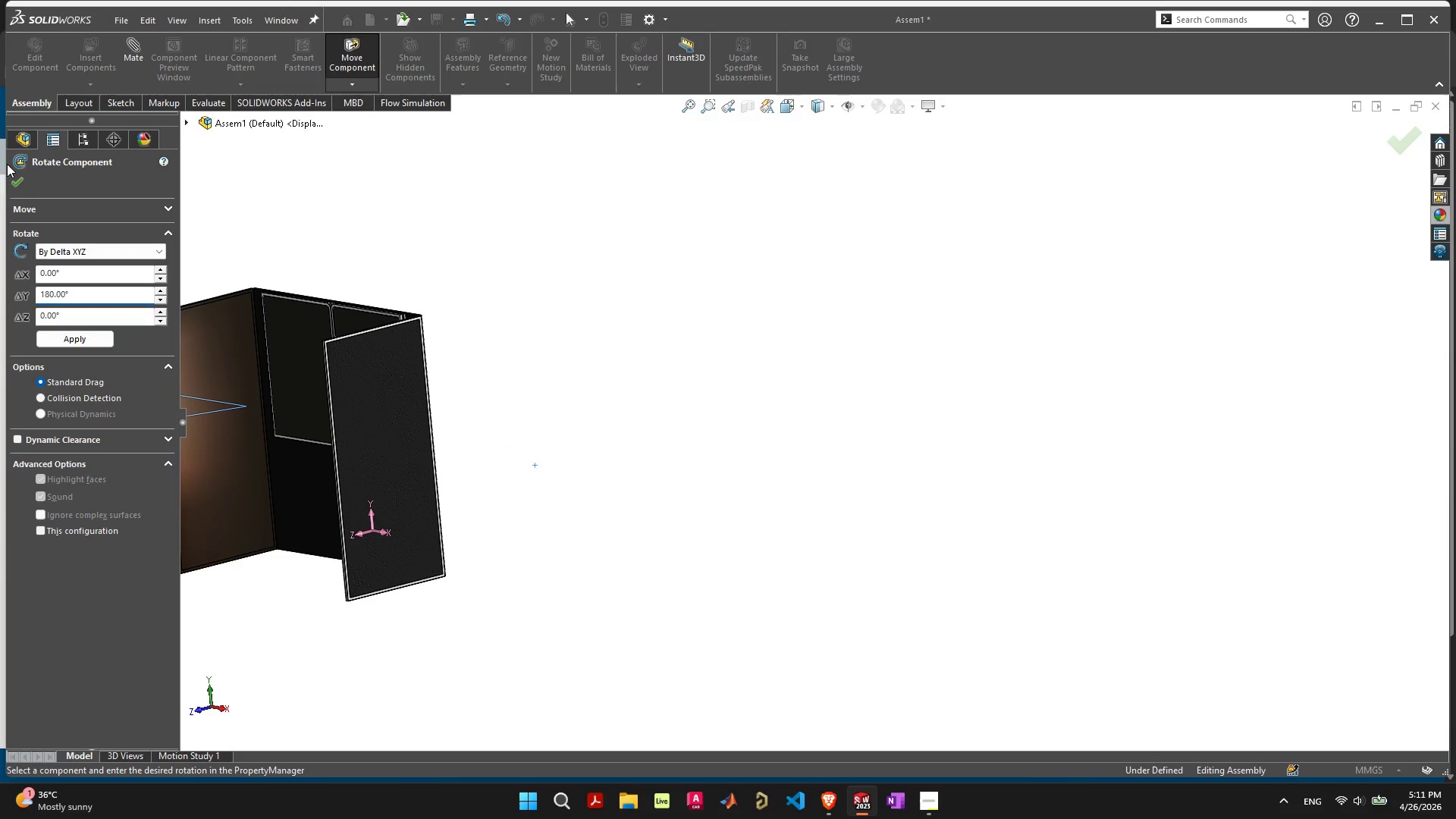 
left_click([17, 186])
 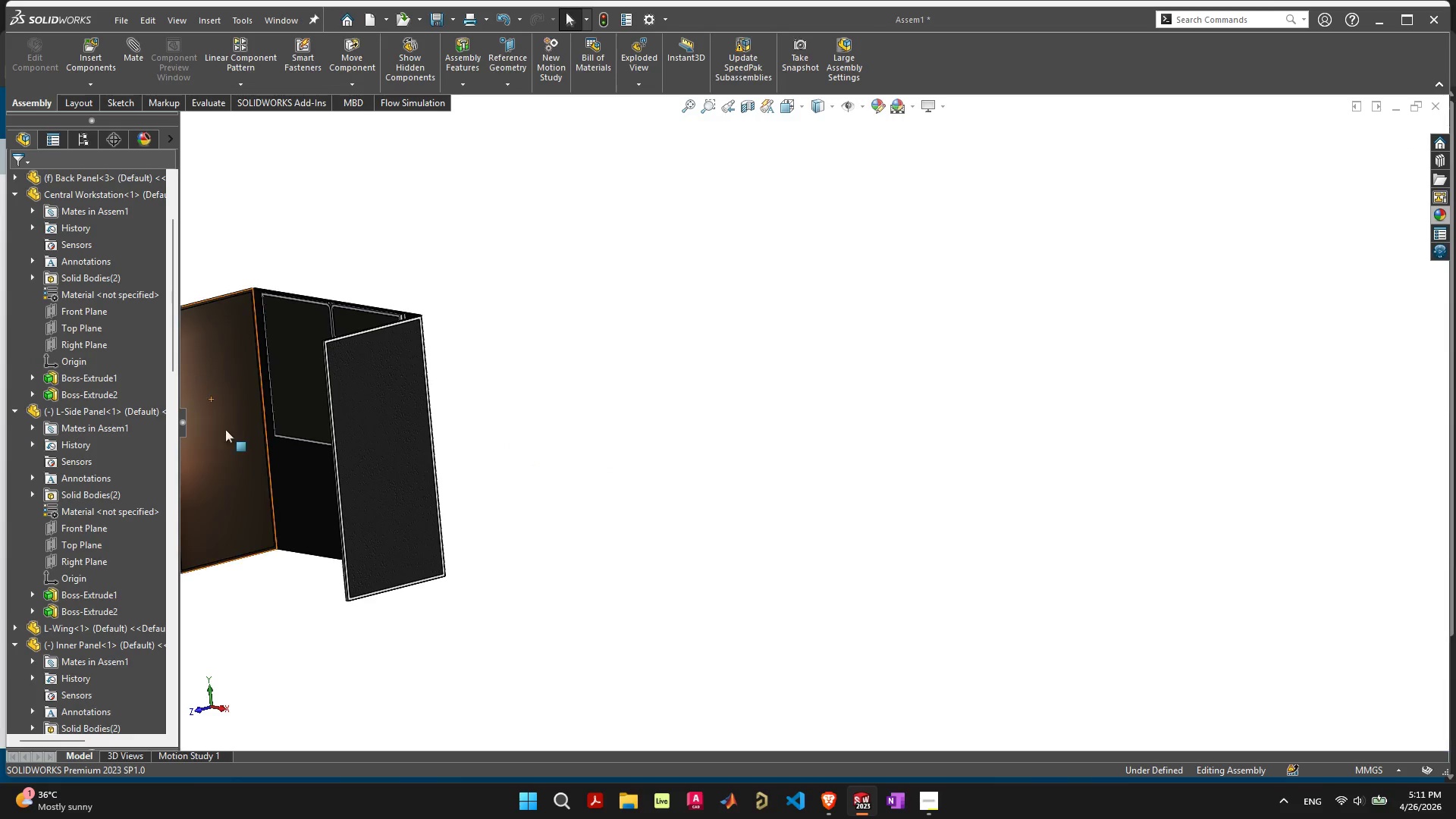 
scroll: coordinate [240, 435], scroll_direction: down, amount: 5.0
 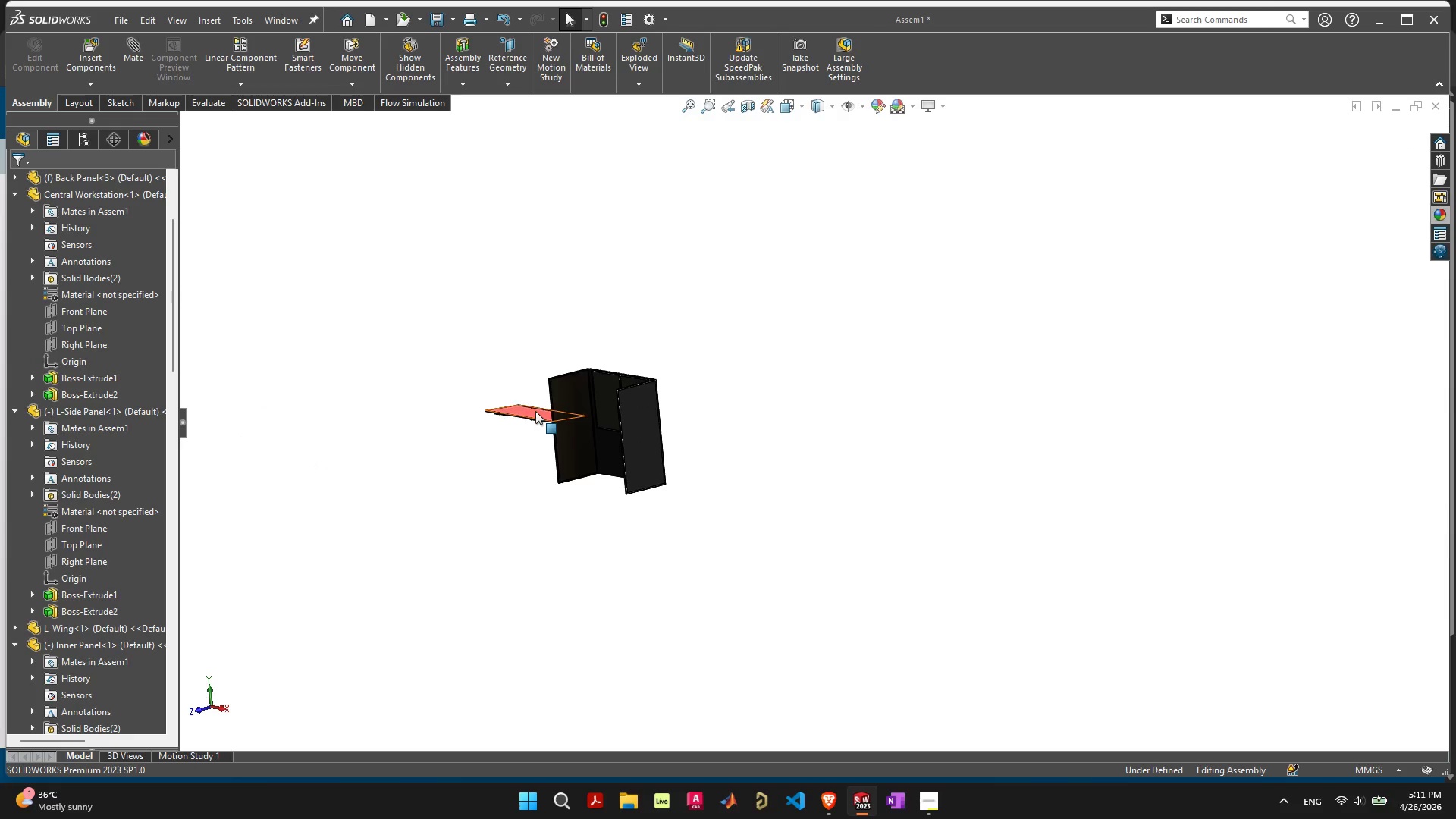 
left_click_drag(start_coordinate=[535, 411], to_coordinate=[441, 470])
 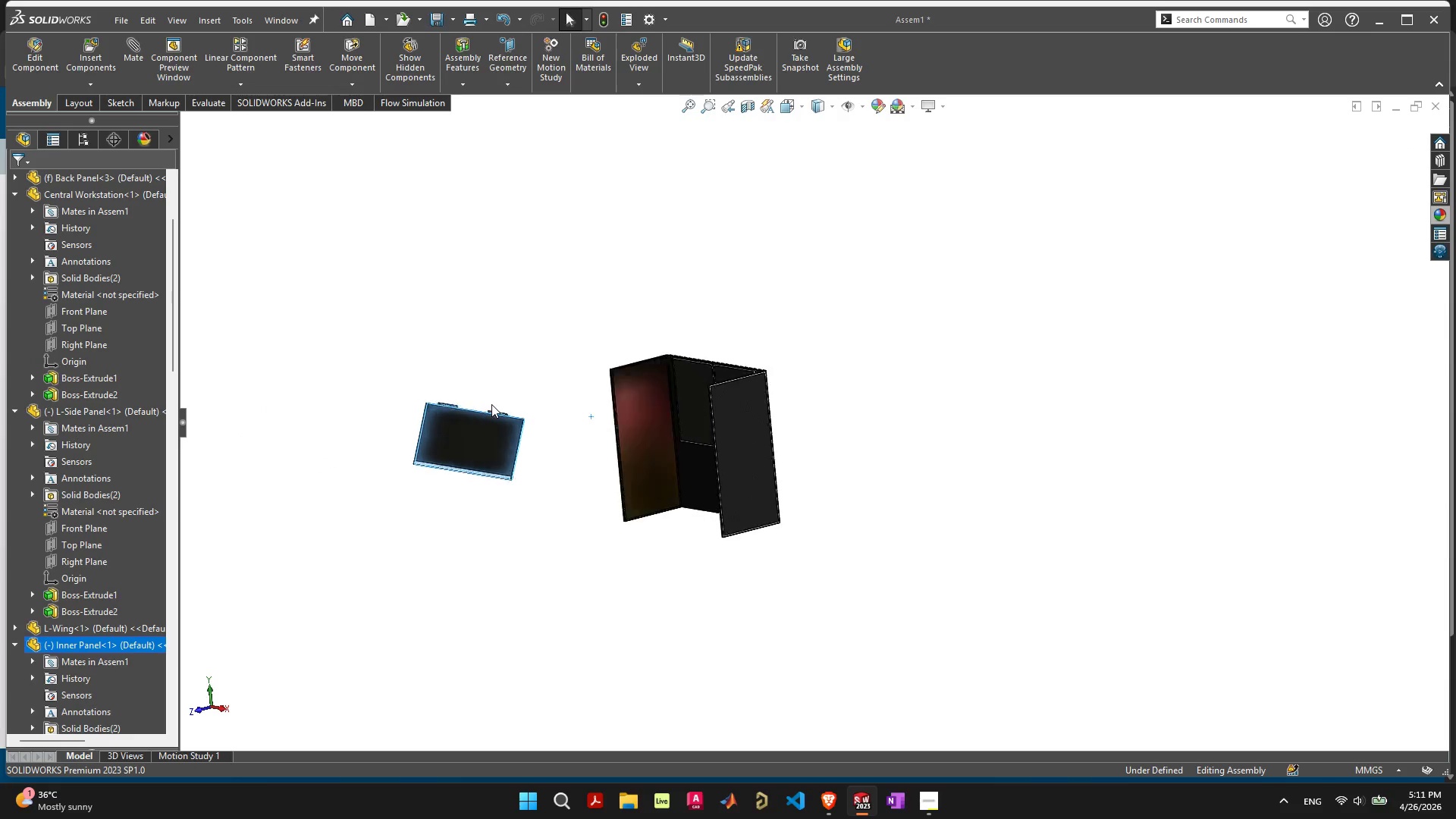 
left_click_drag(start_coordinate=[538, 481], to_coordinate=[710, 329])
 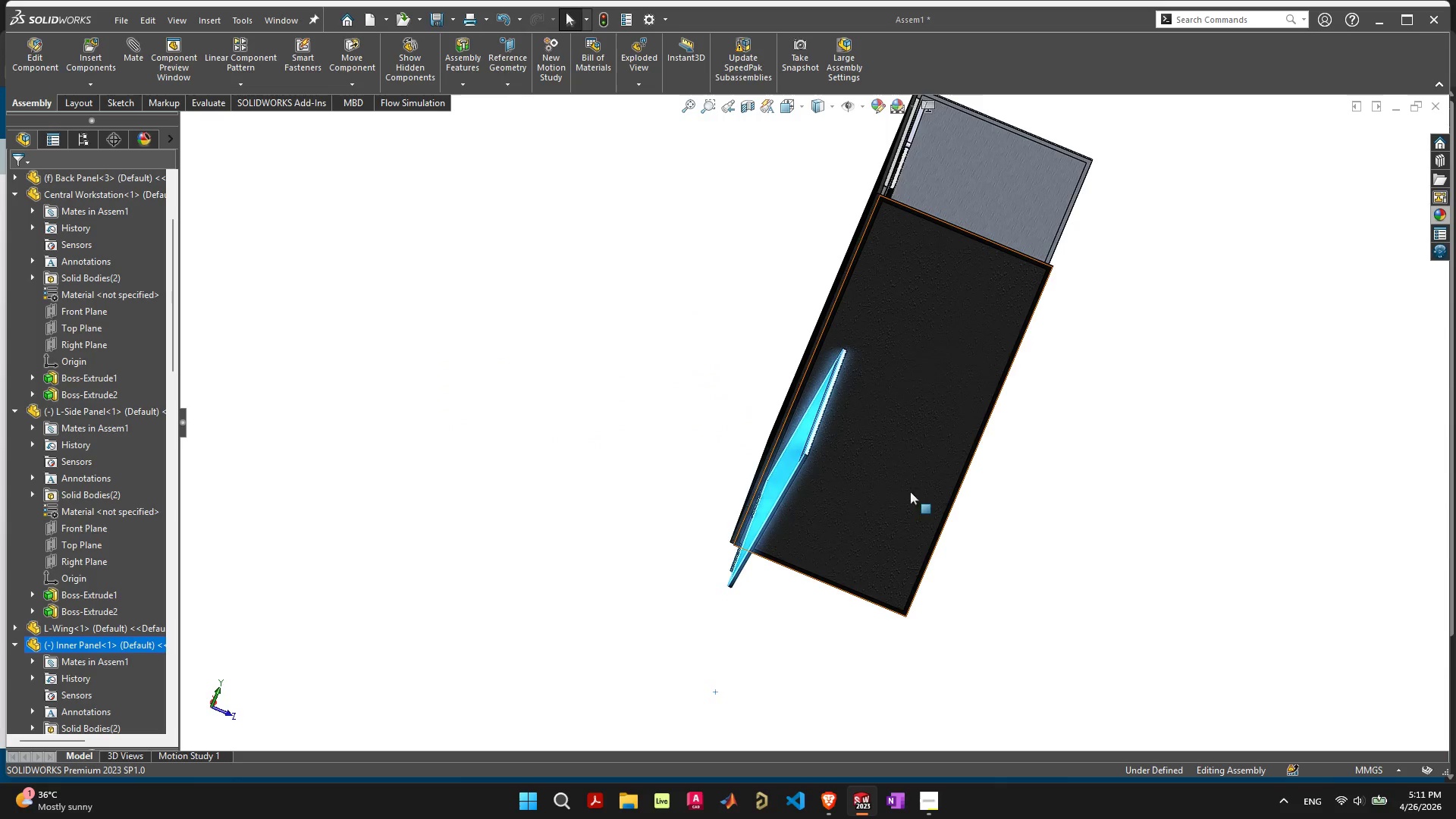 
scroll: coordinate [821, 477], scroll_direction: up, amount: 8.0
 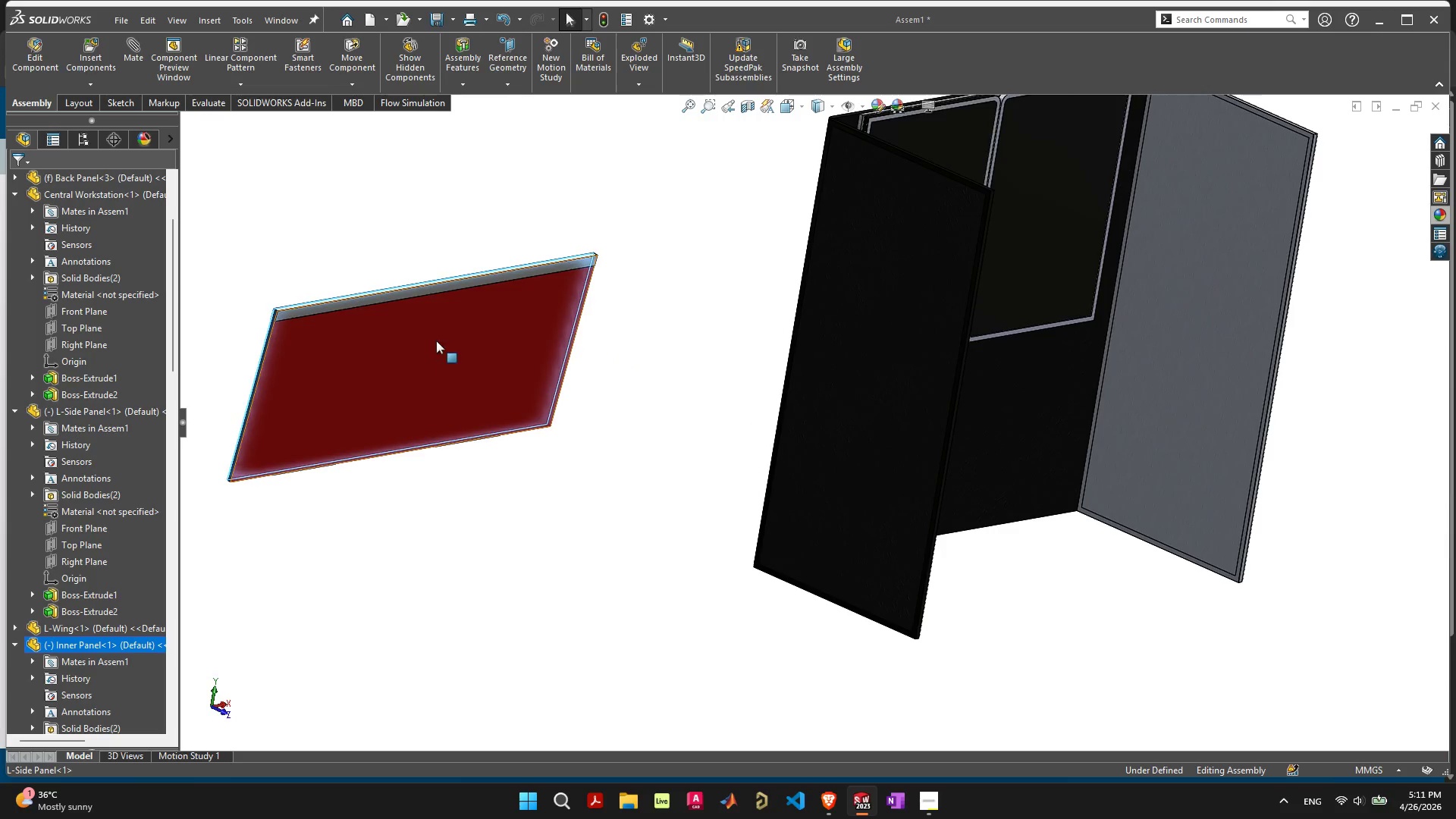 
left_click_drag(start_coordinate=[437, 340], to_coordinate=[297, 307])
 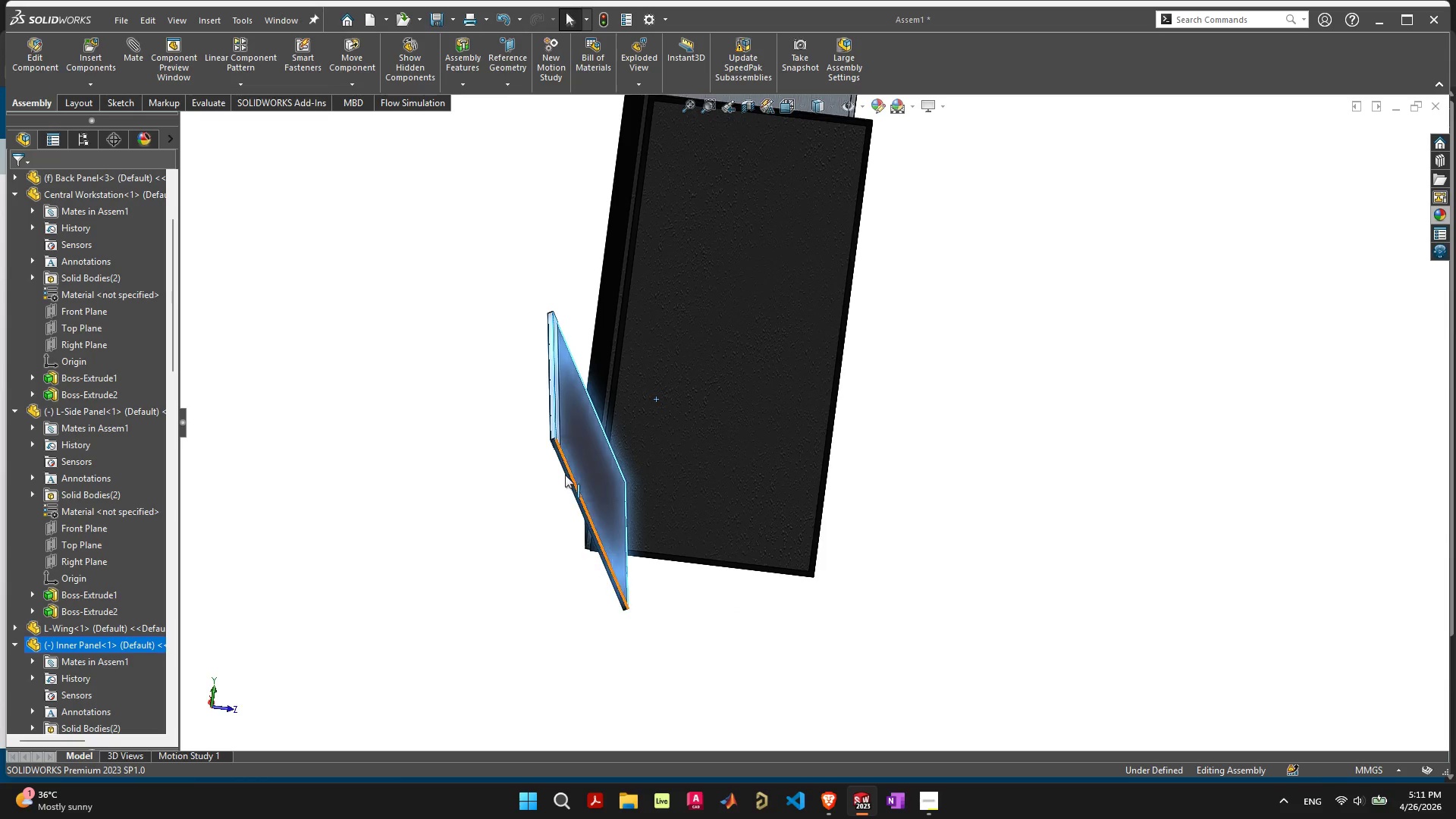 
left_click_drag(start_coordinate=[563, 428], to_coordinate=[435, 359])
 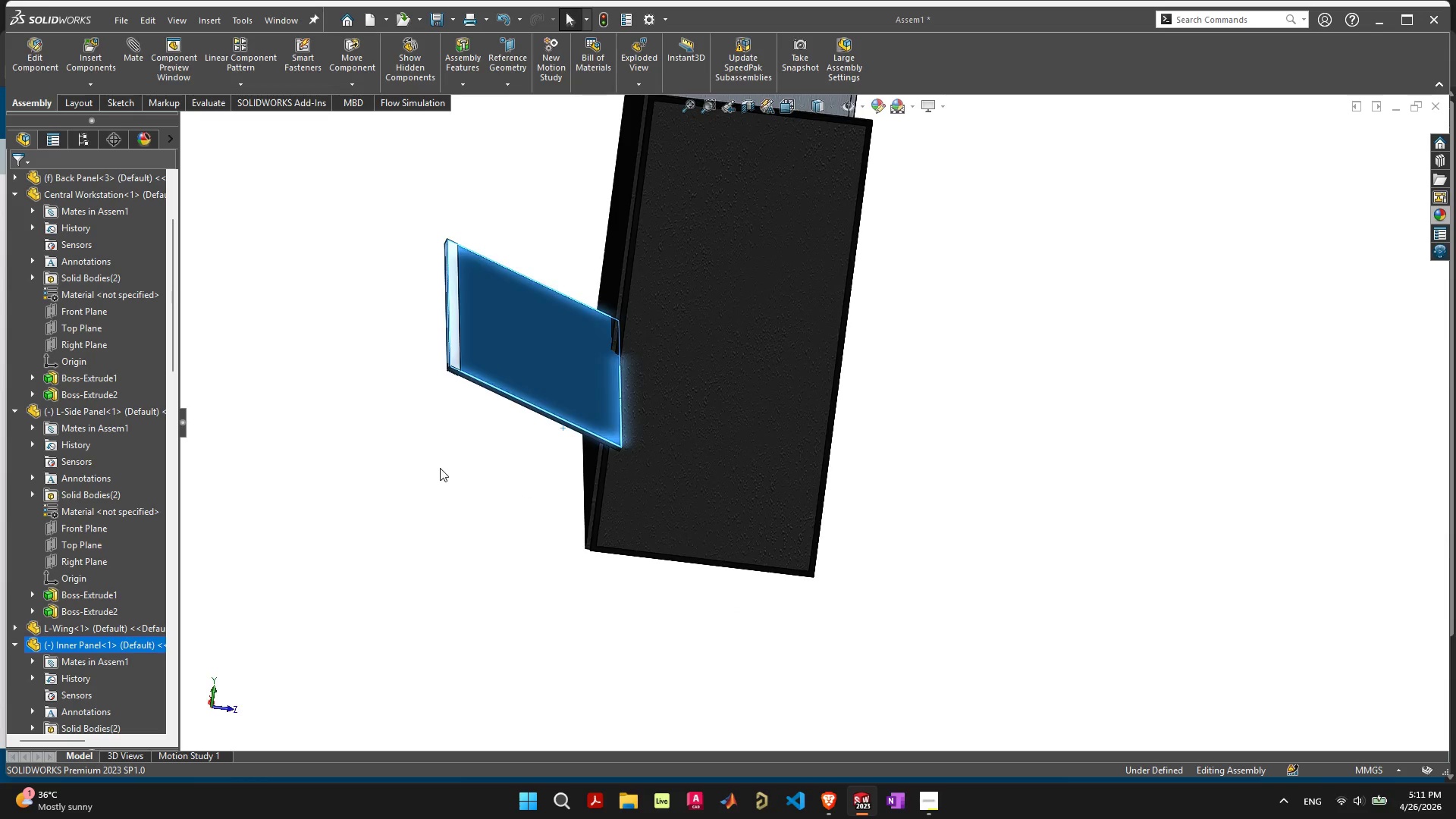 
left_click_drag(start_coordinate=[440, 466], to_coordinate=[442, 472])
 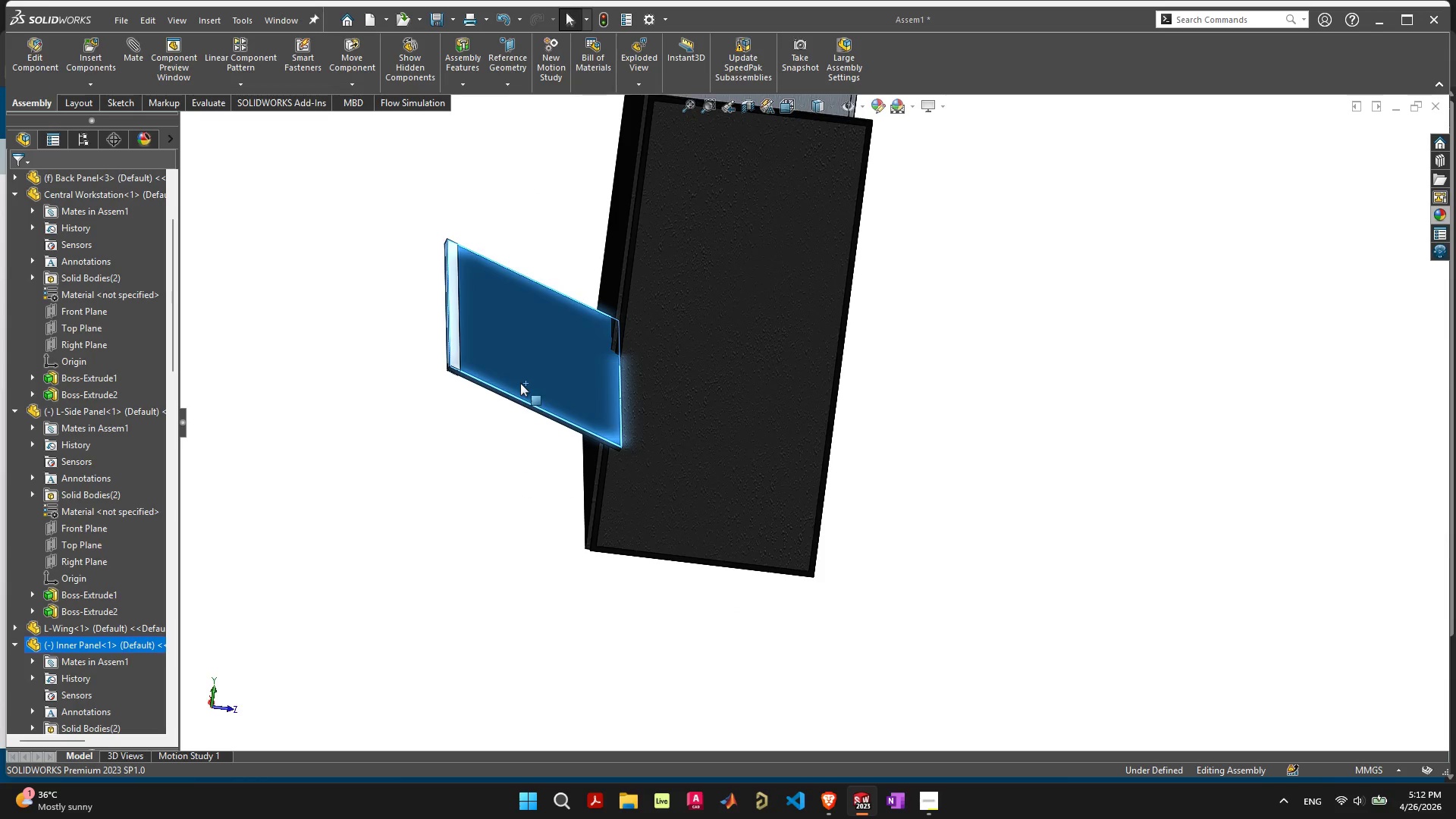 
wait(5.3)
 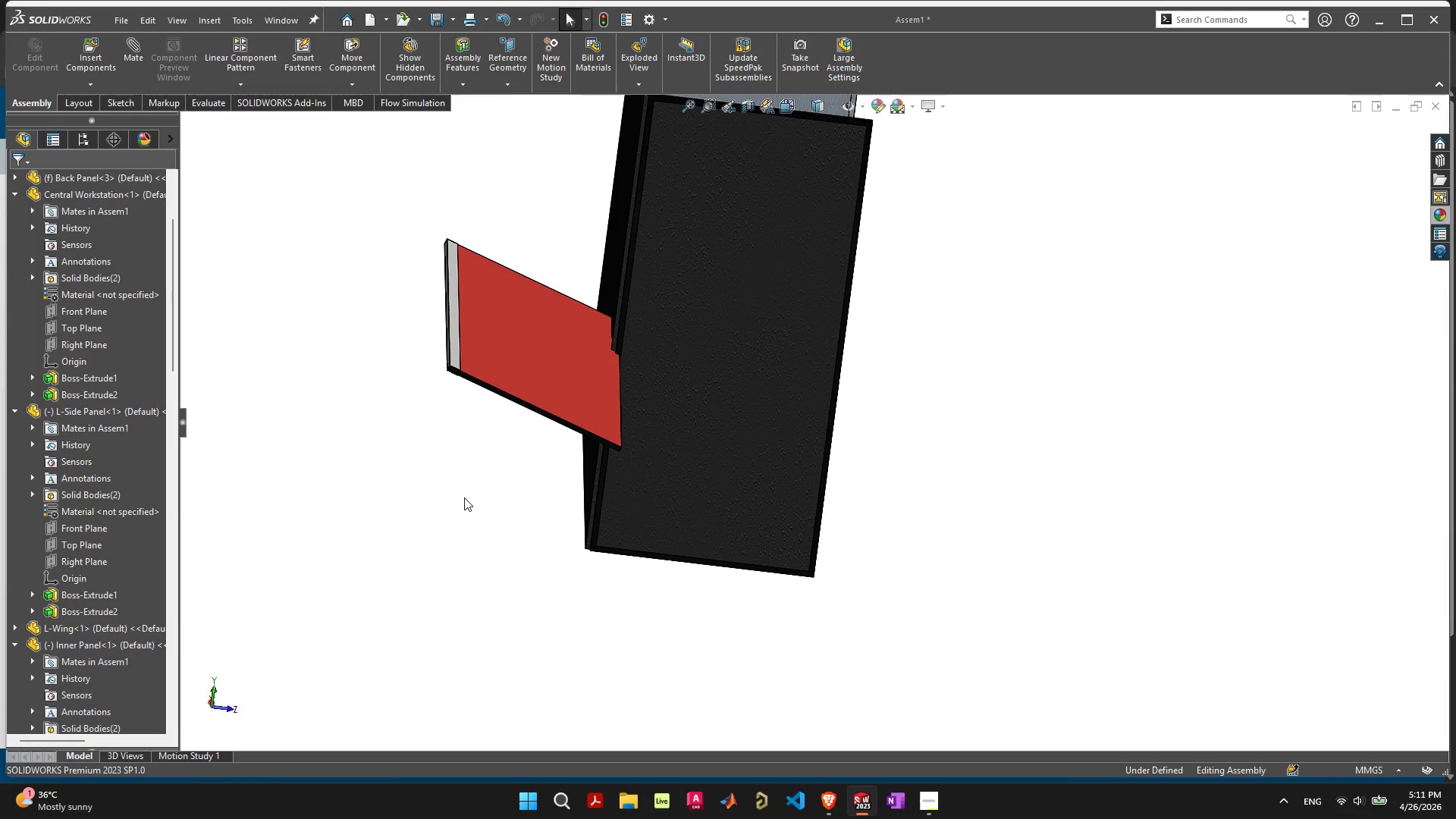 
left_click_drag(start_coordinate=[492, 365], to_coordinate=[428, 362])
 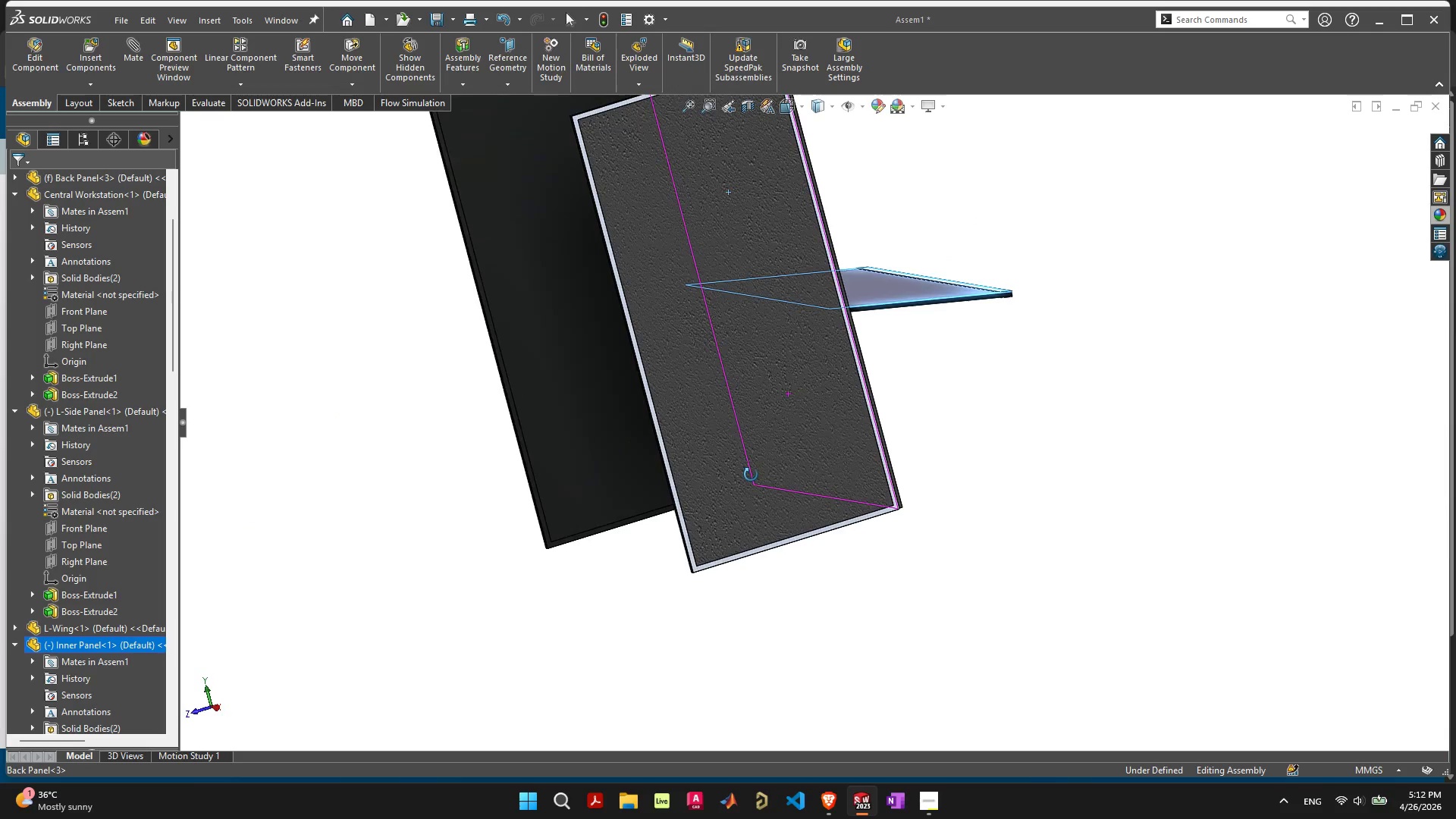 
wait(9.19)
 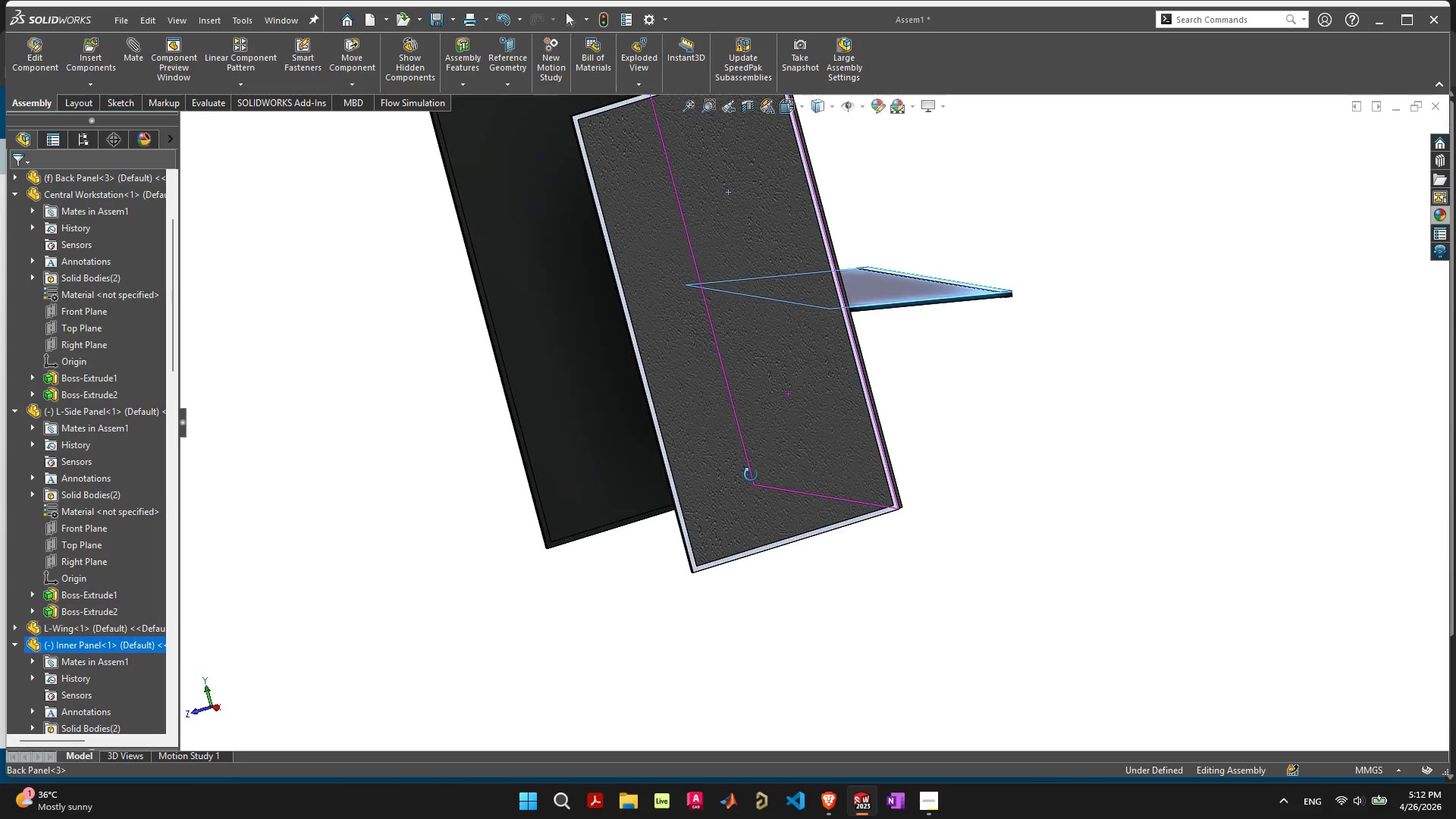 
left_click([366, 90])
 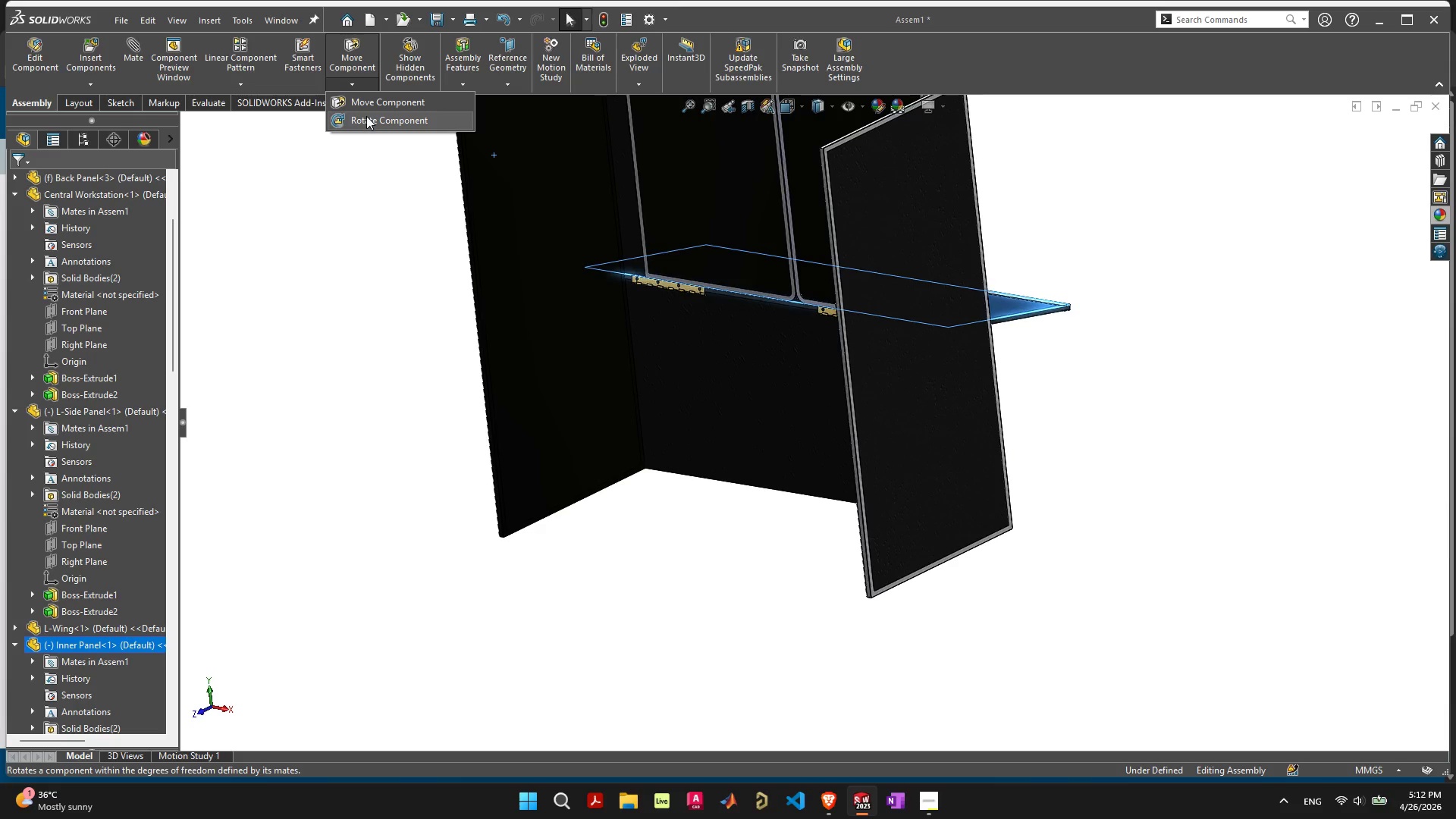 
left_click([366, 116])
 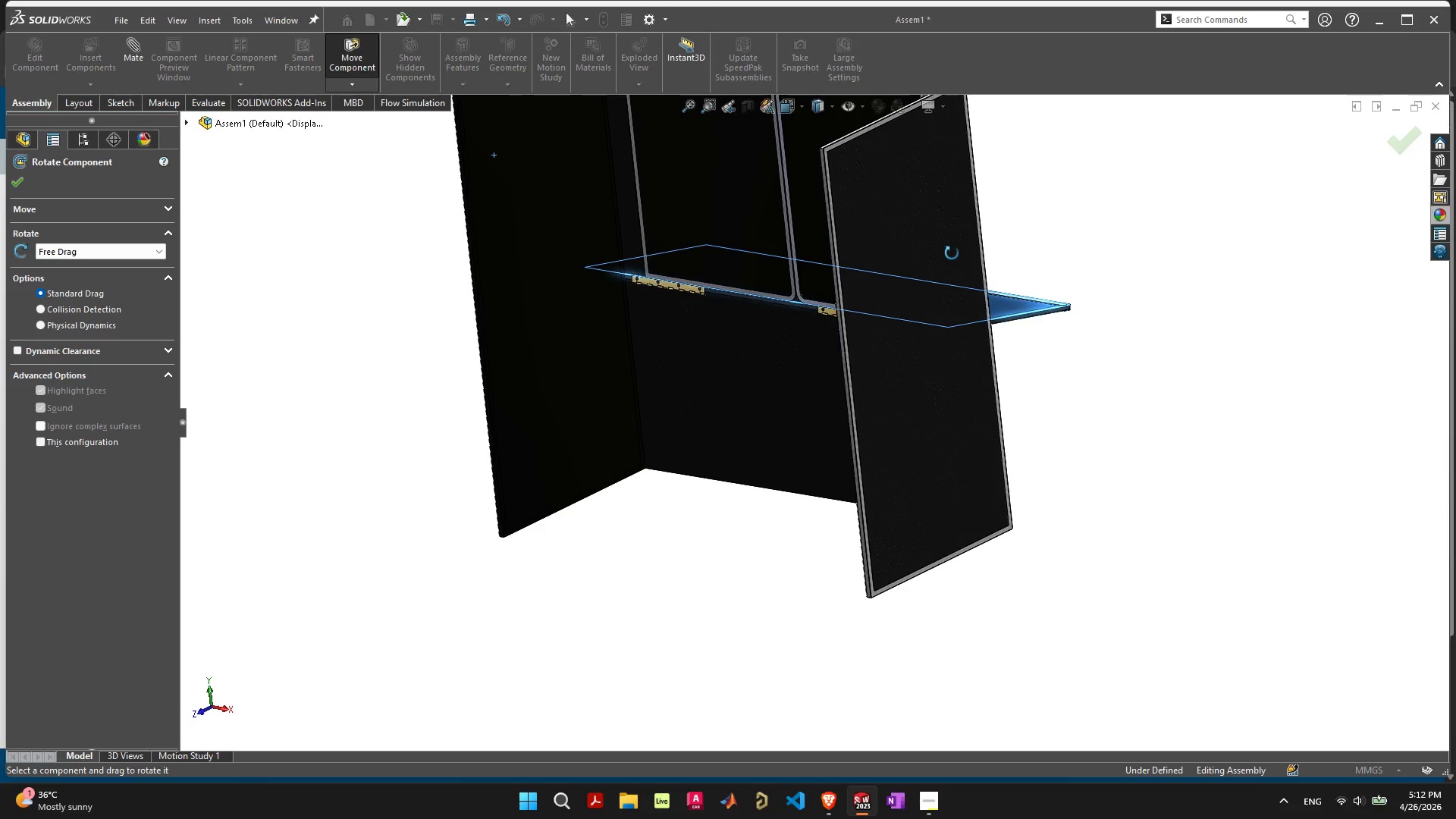 
left_click_drag(start_coordinate=[1058, 305], to_coordinate=[1115, 212])
 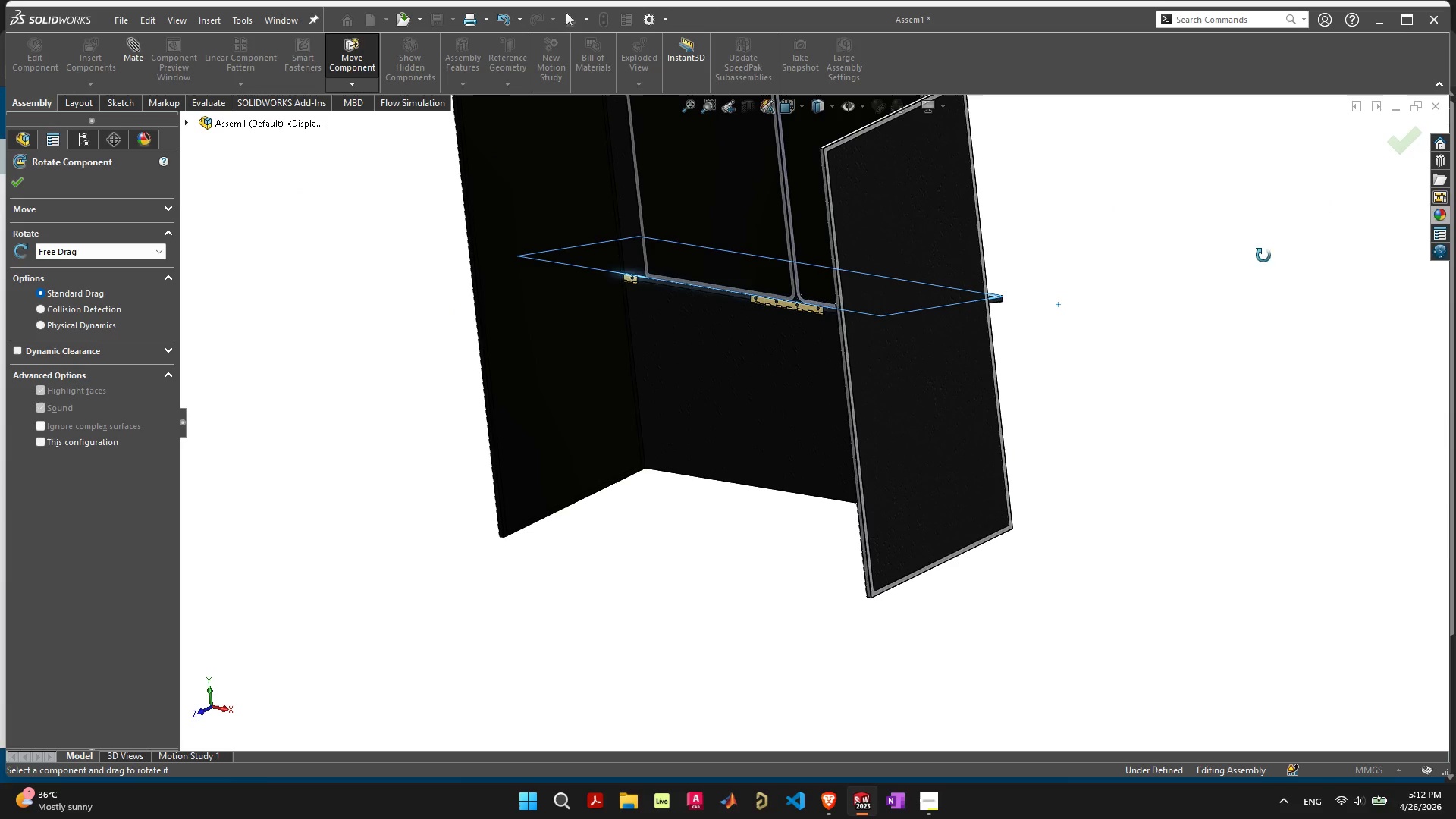 
key(Escape)
 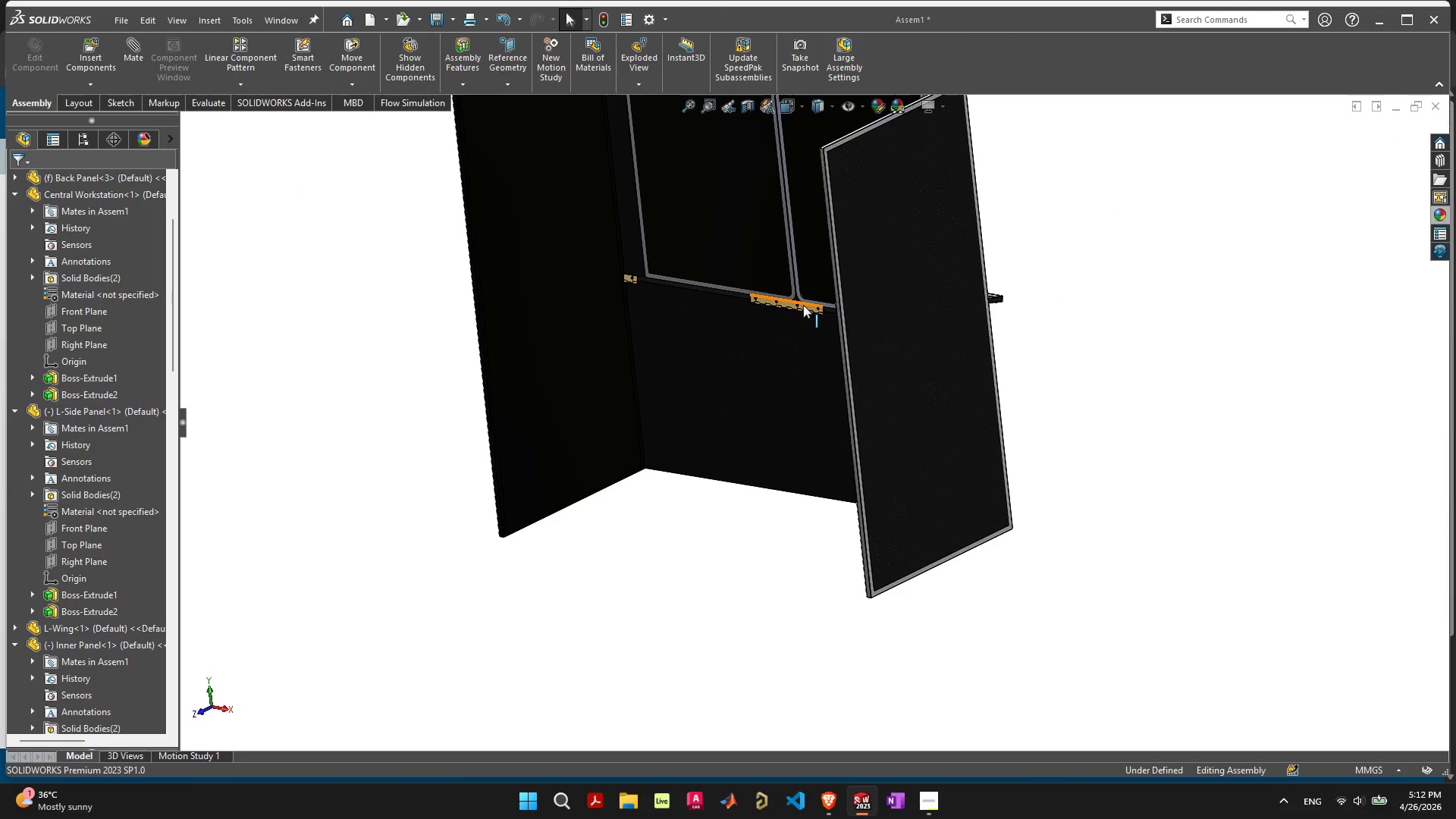 
scroll: coordinate [805, 304], scroll_direction: up, amount: 6.0
 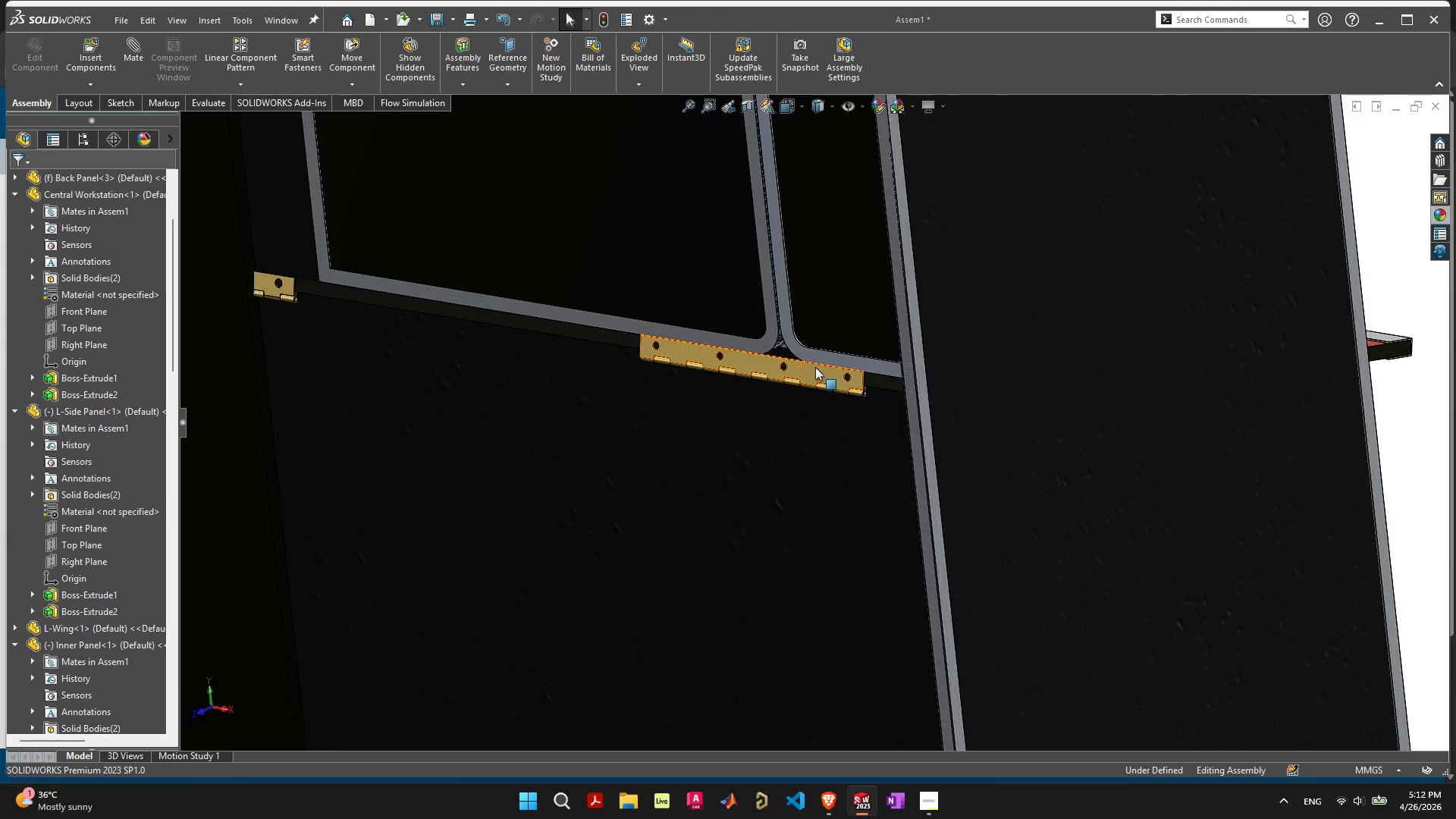 
left_click([815, 367])
 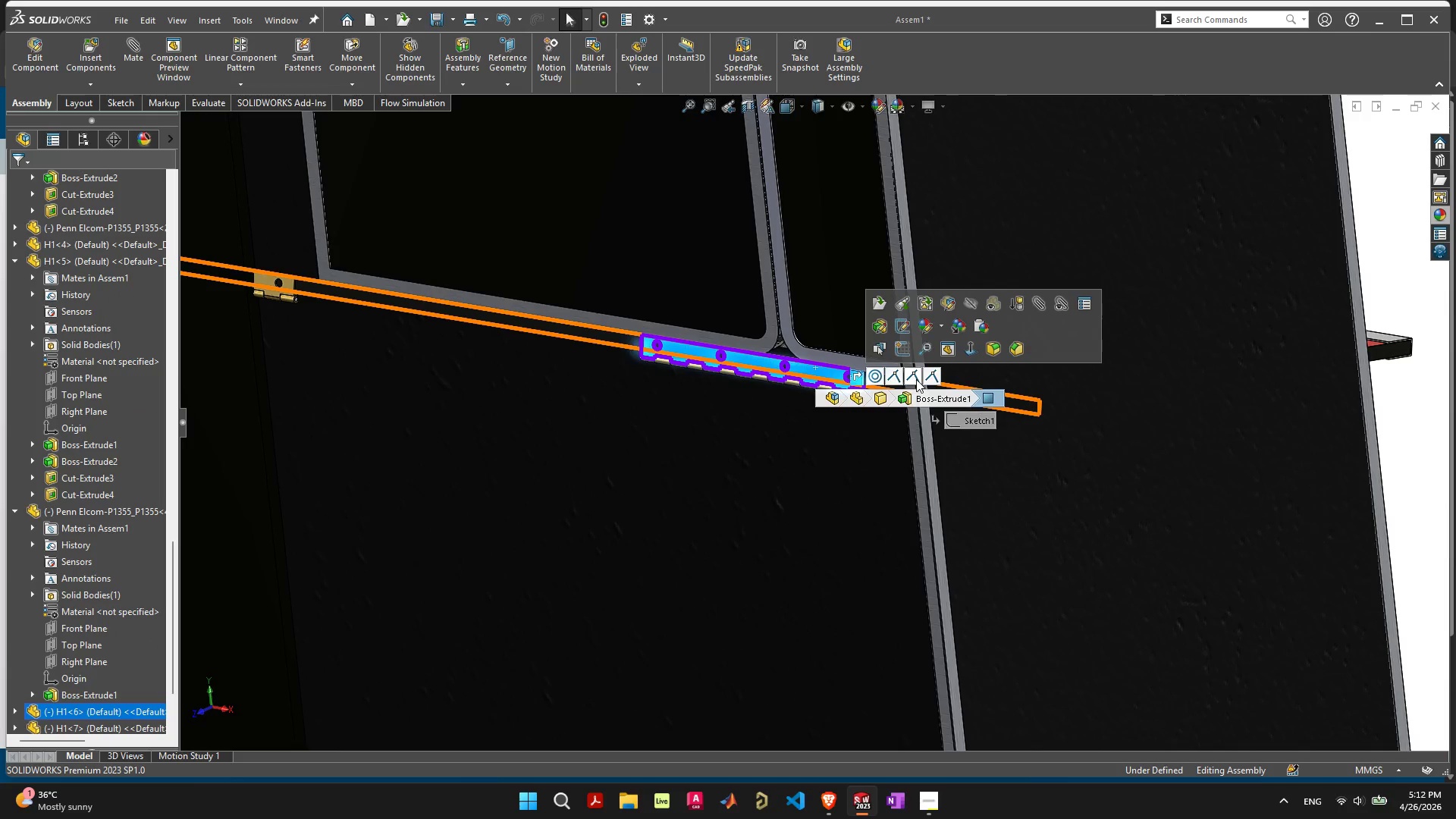 
left_click([916, 379])
 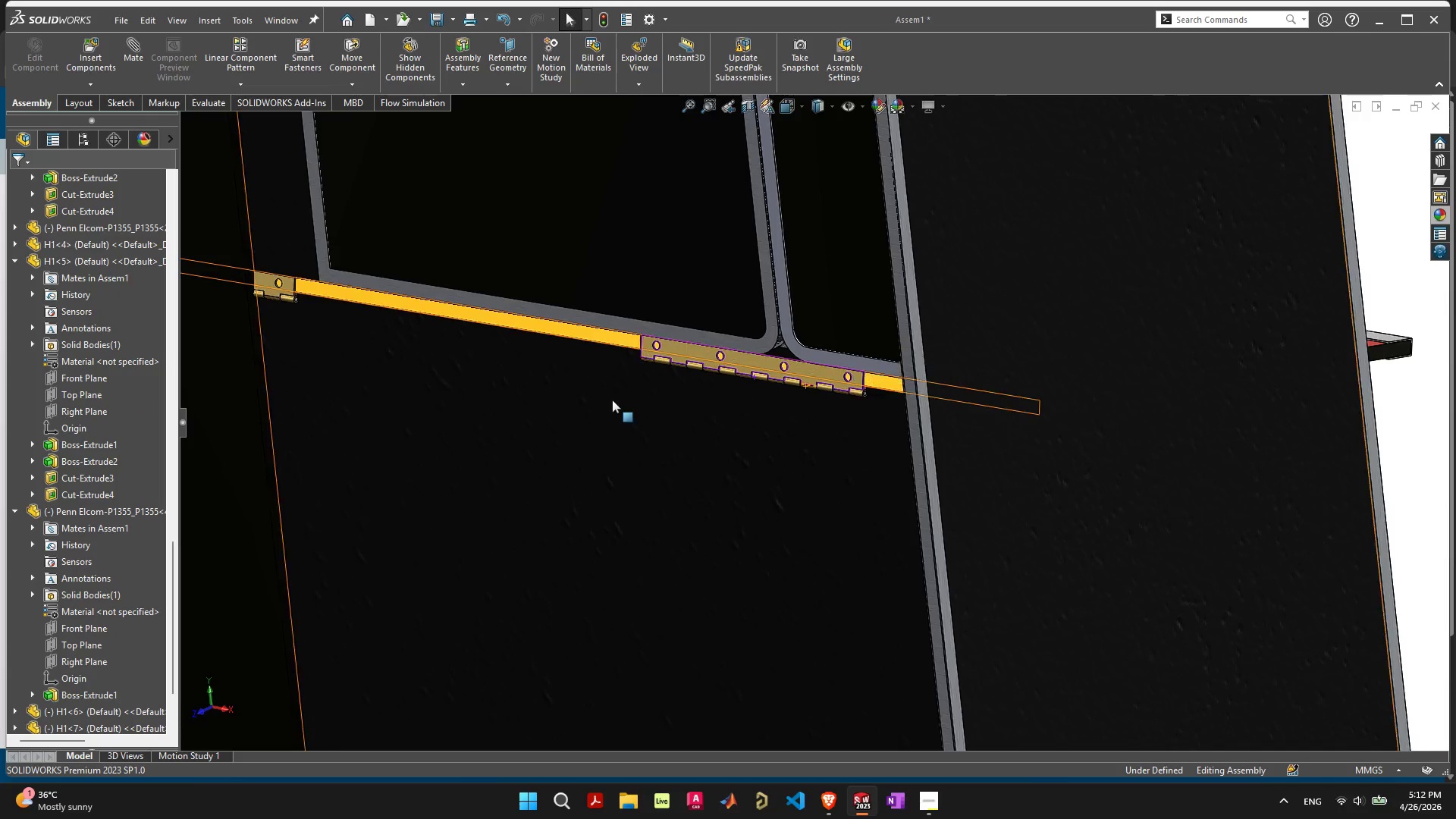 
scroll: coordinate [608, 403], scroll_direction: down, amount: 3.0
 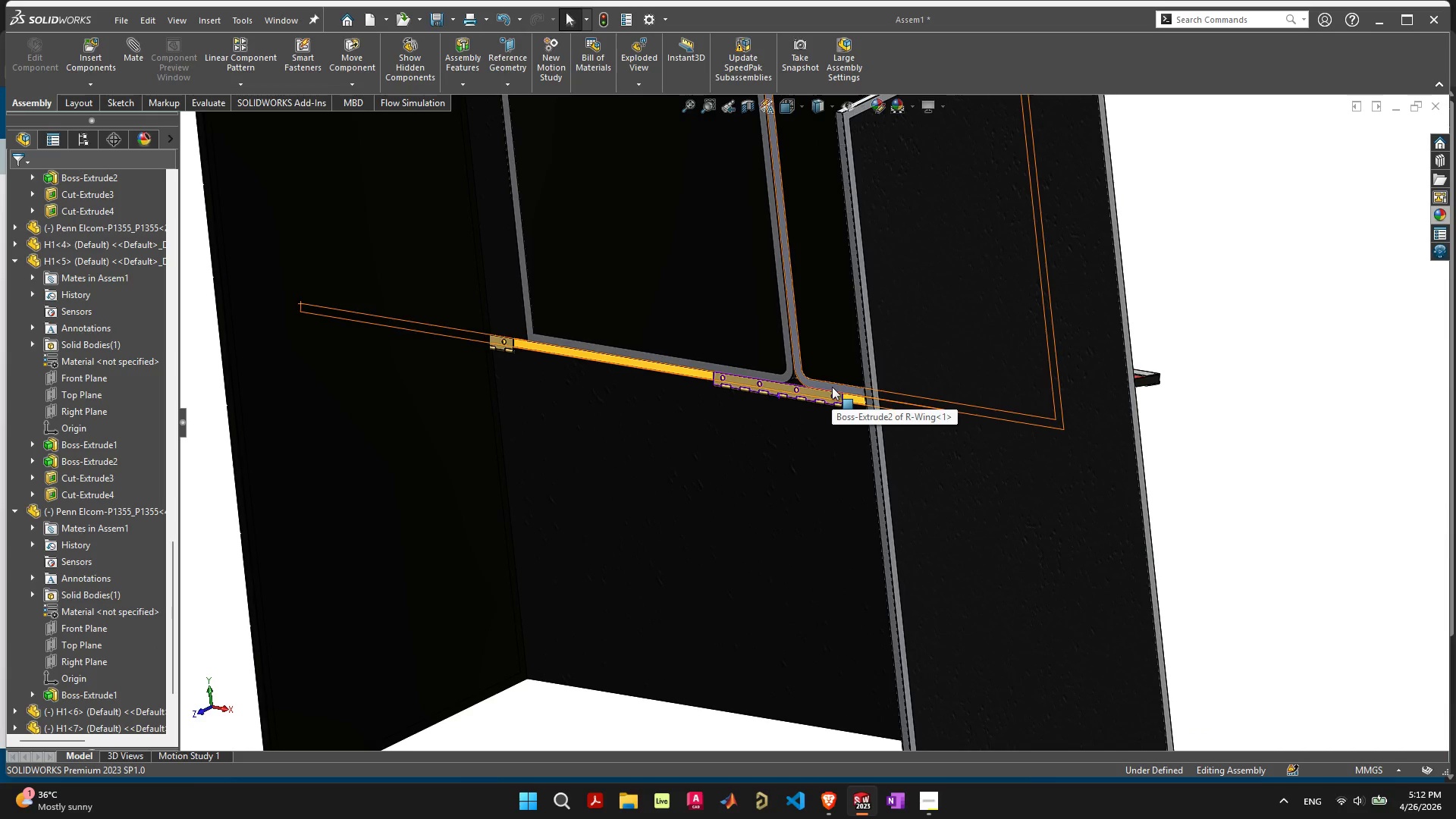 
key(Escape)
 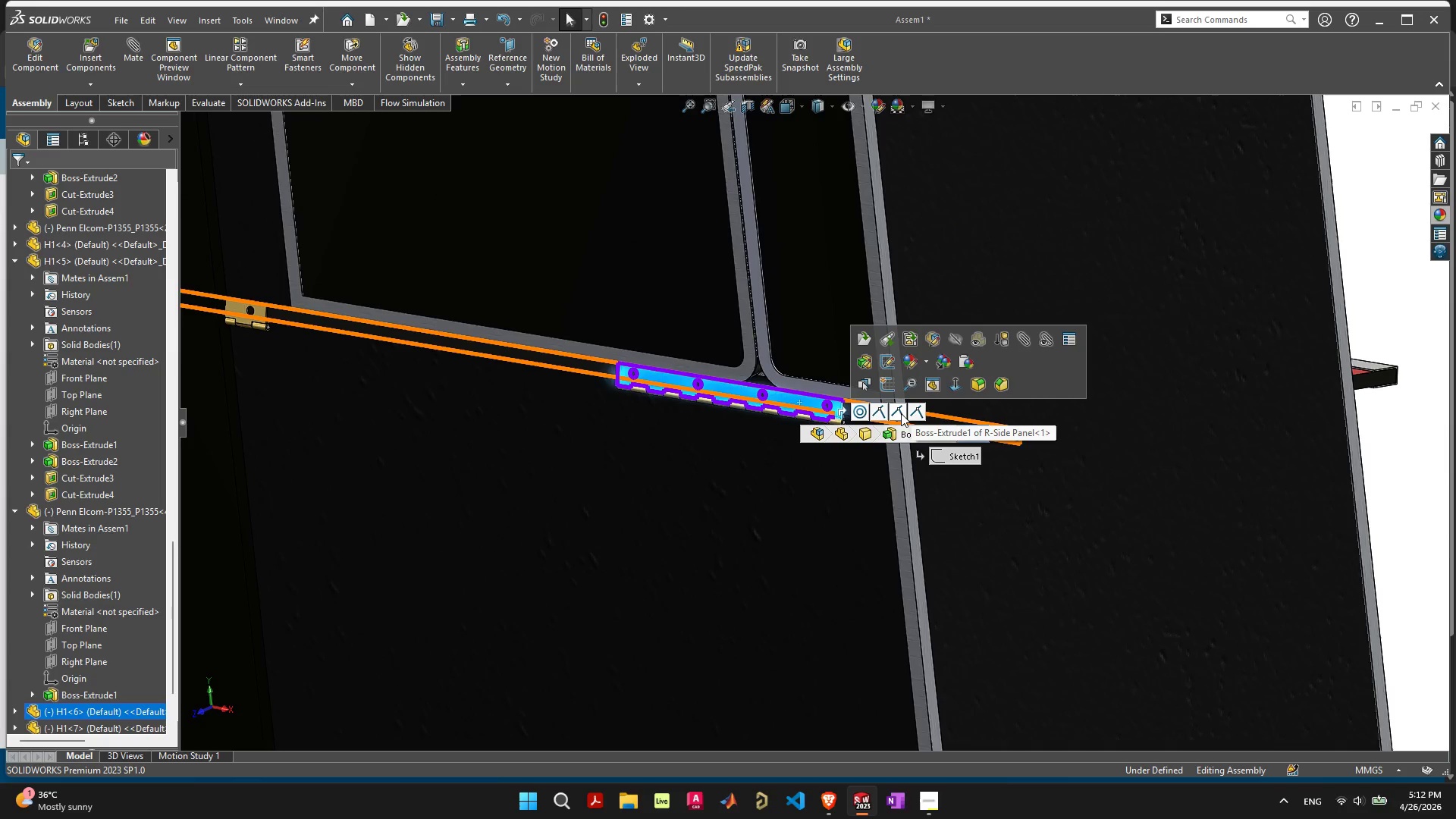 
scroll: coordinate [838, 391], scroll_direction: up, amount: 3.0
 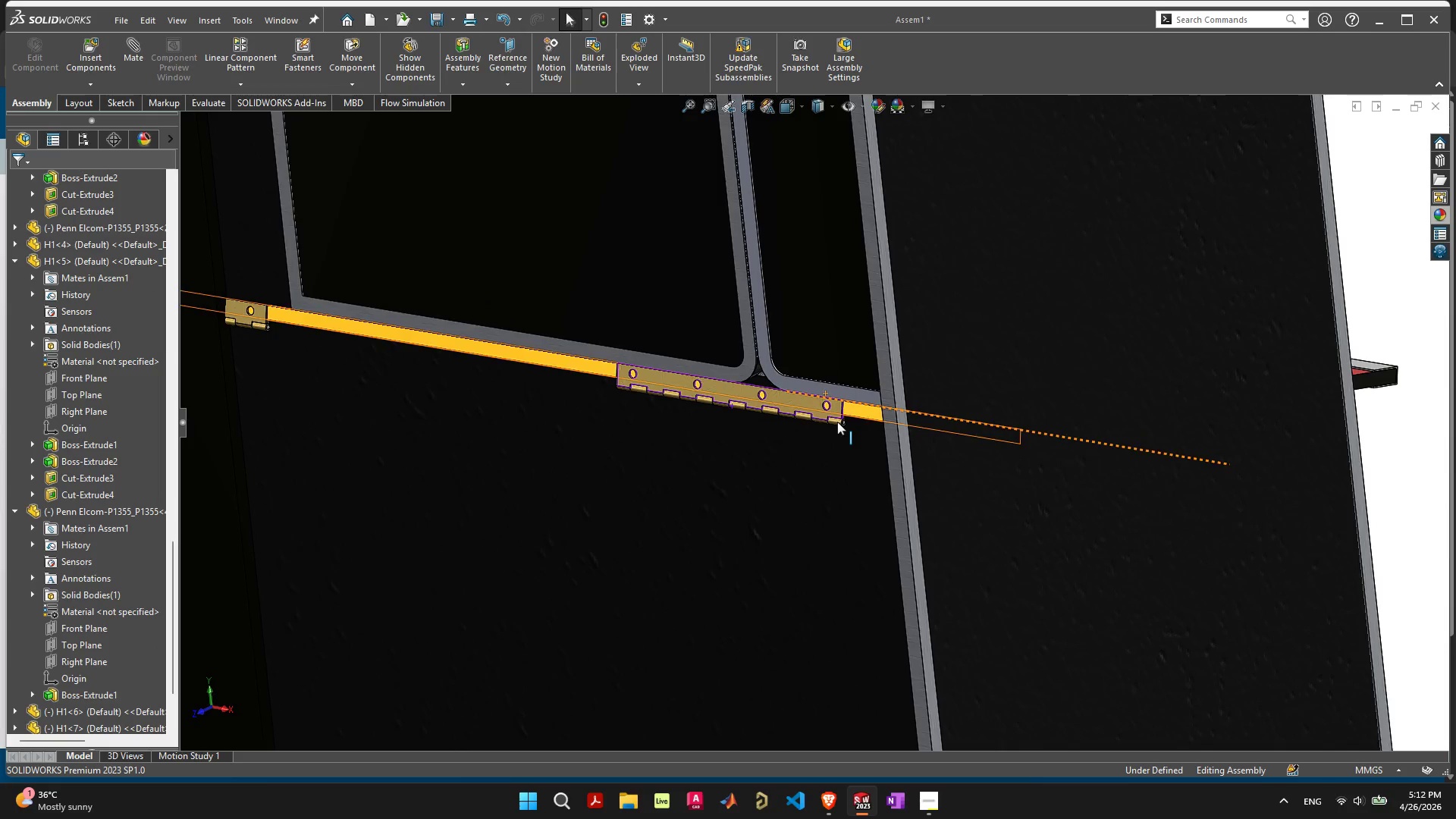 
left_click([897, 413])
 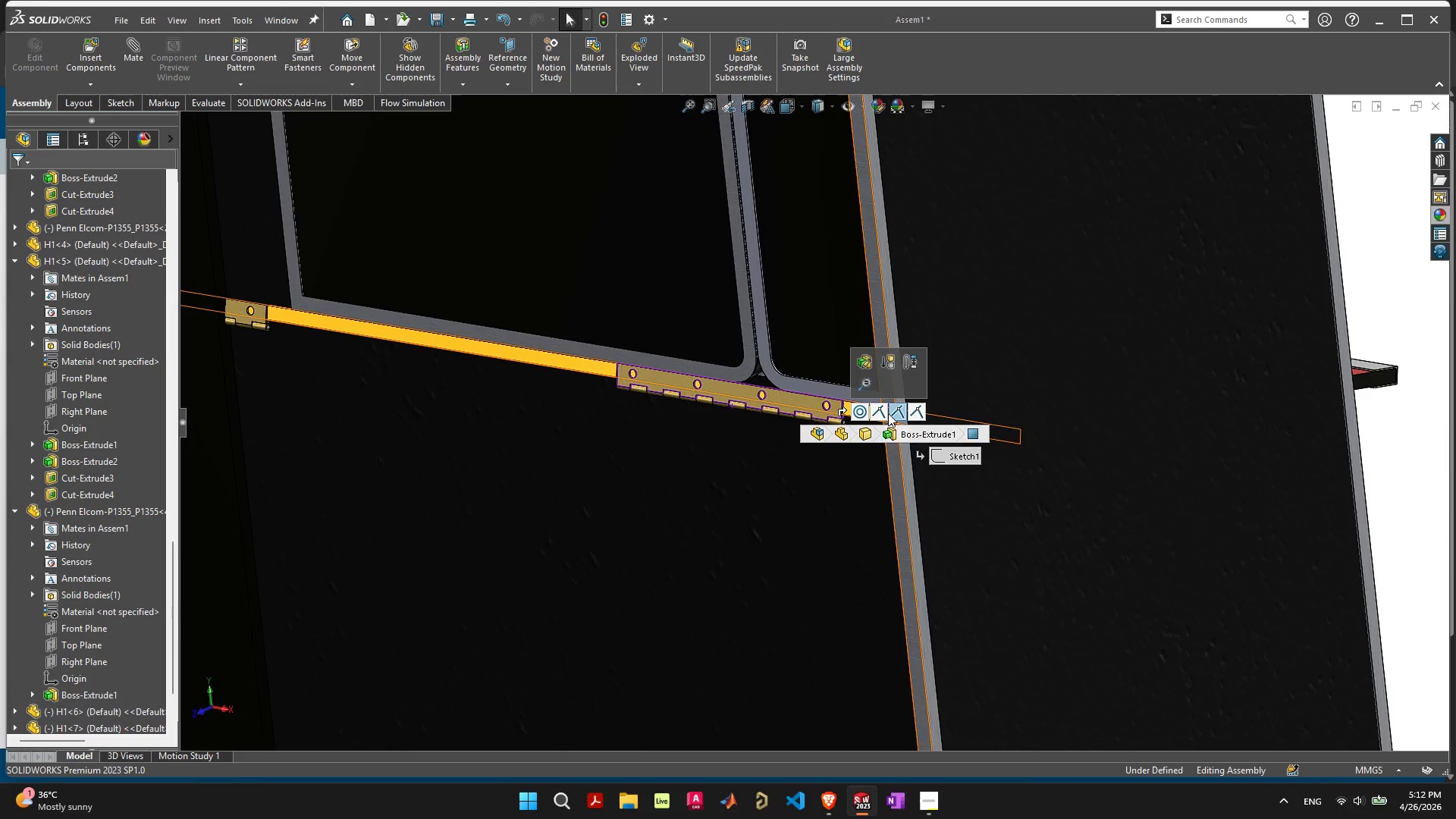 
key(Delete)
 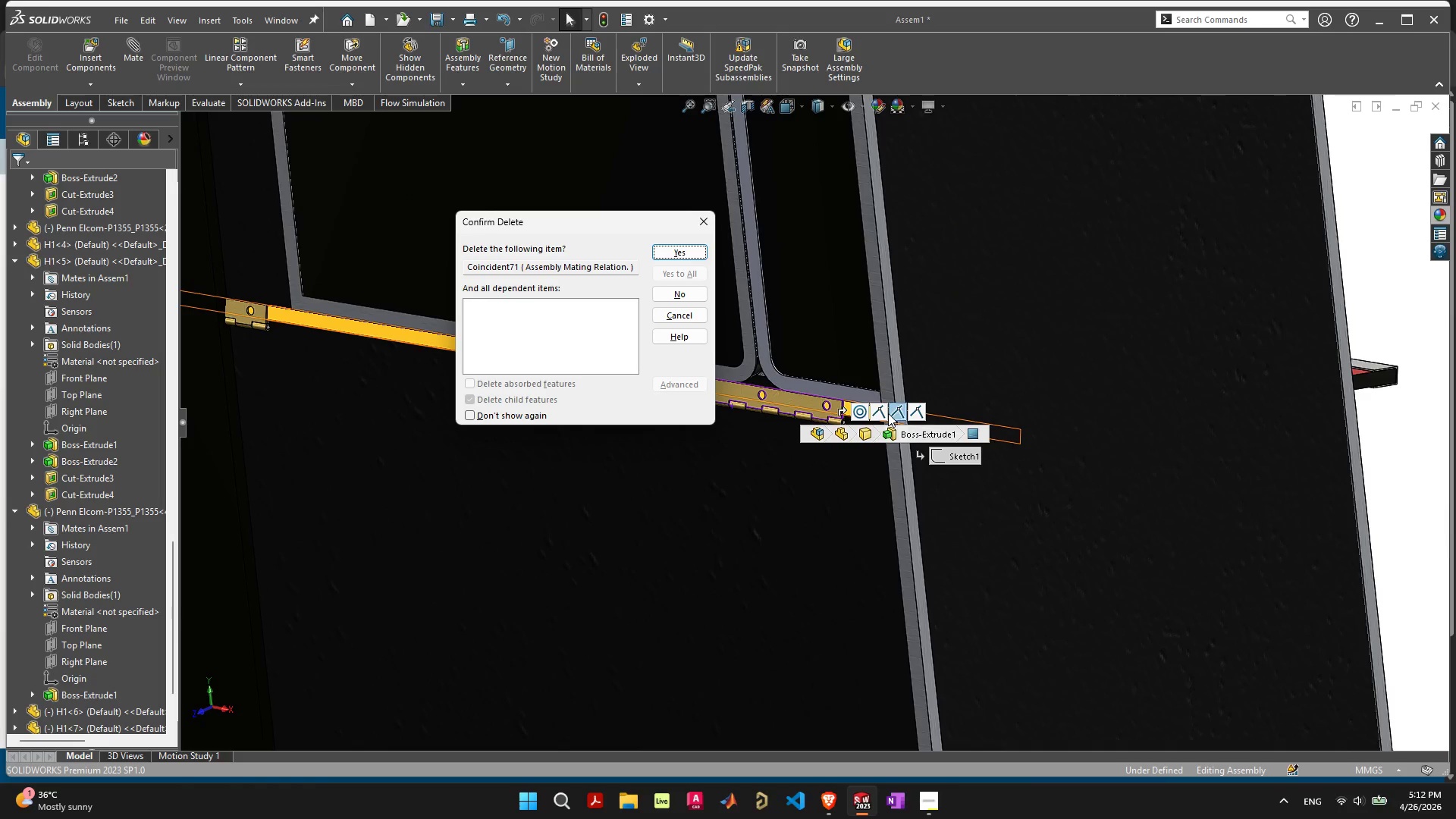 
key(Space)
 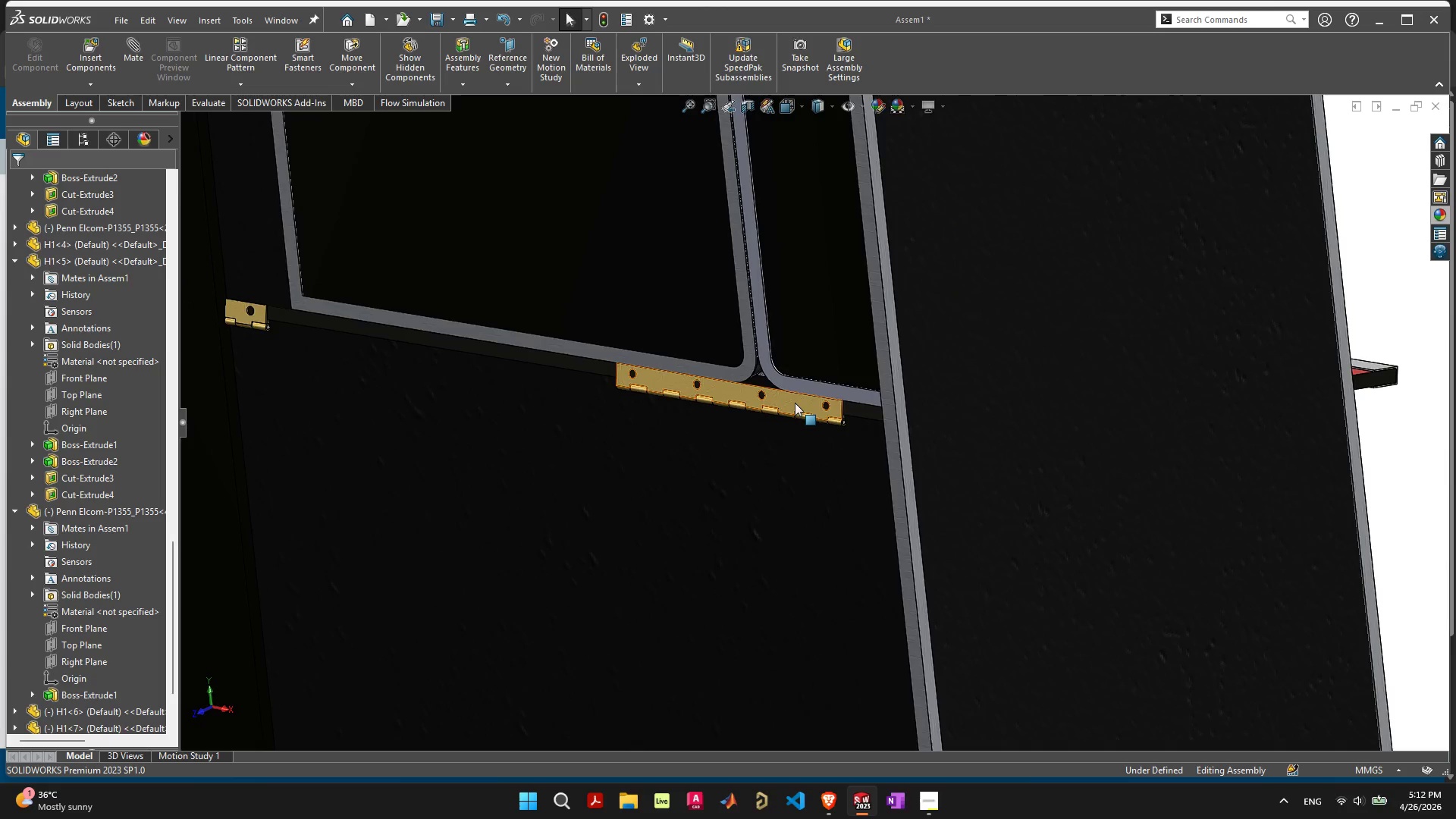 
scroll: coordinate [781, 406], scroll_direction: down, amount: 9.0
 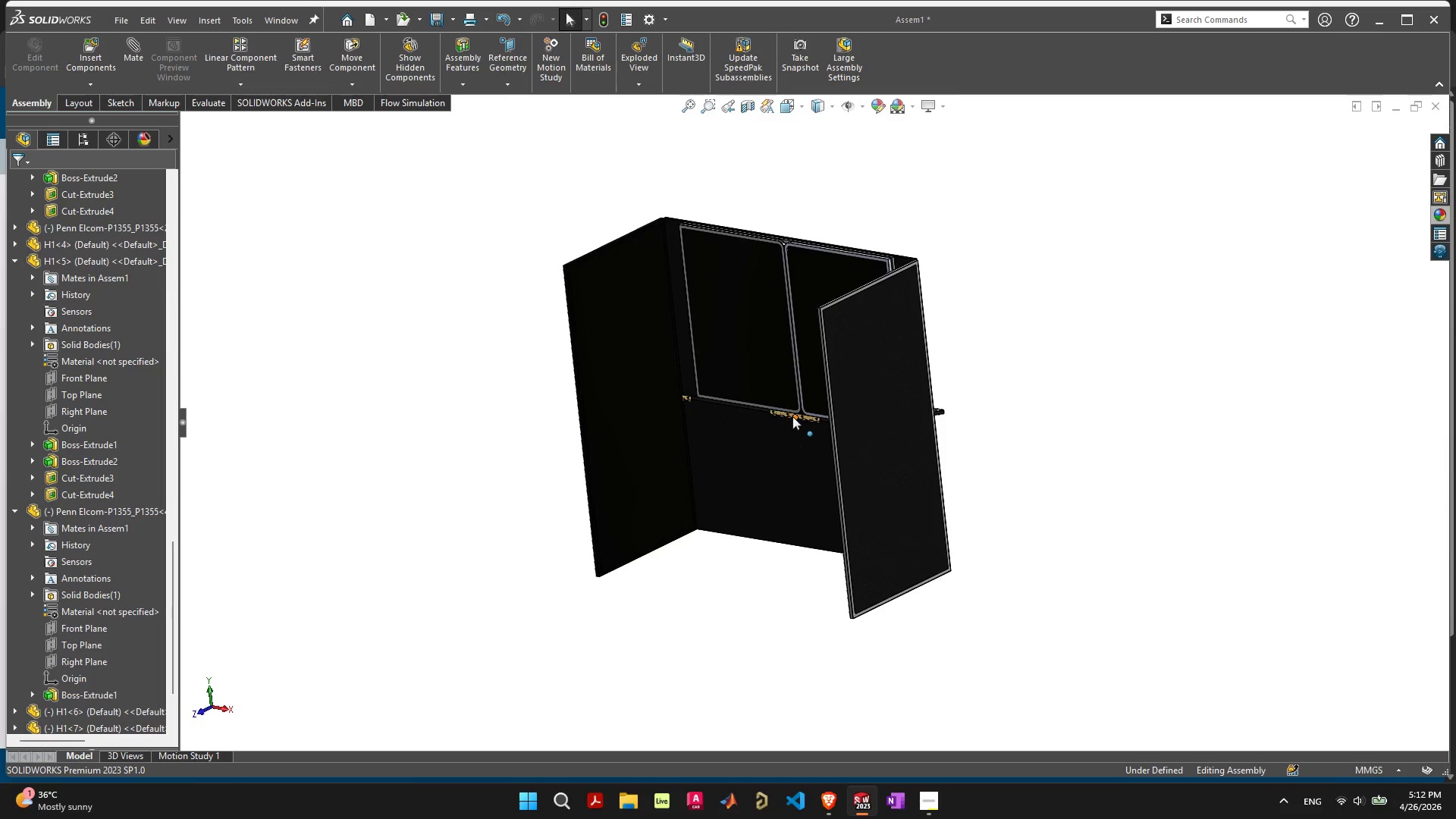 
left_click_drag(start_coordinate=[795, 417], to_coordinate=[1246, 463])
 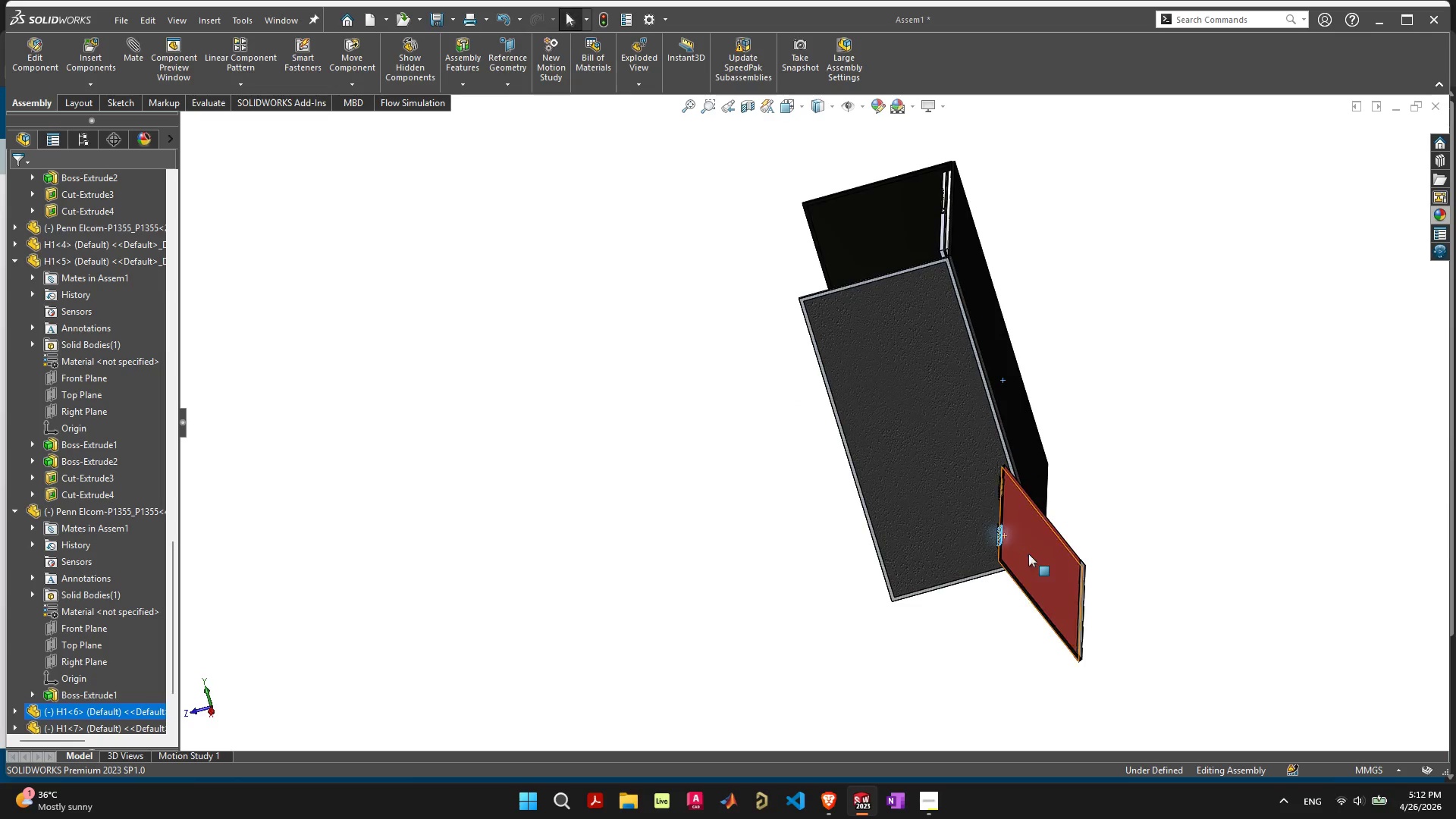 
left_click_drag(start_coordinate=[1053, 574], to_coordinate=[1120, 483])
 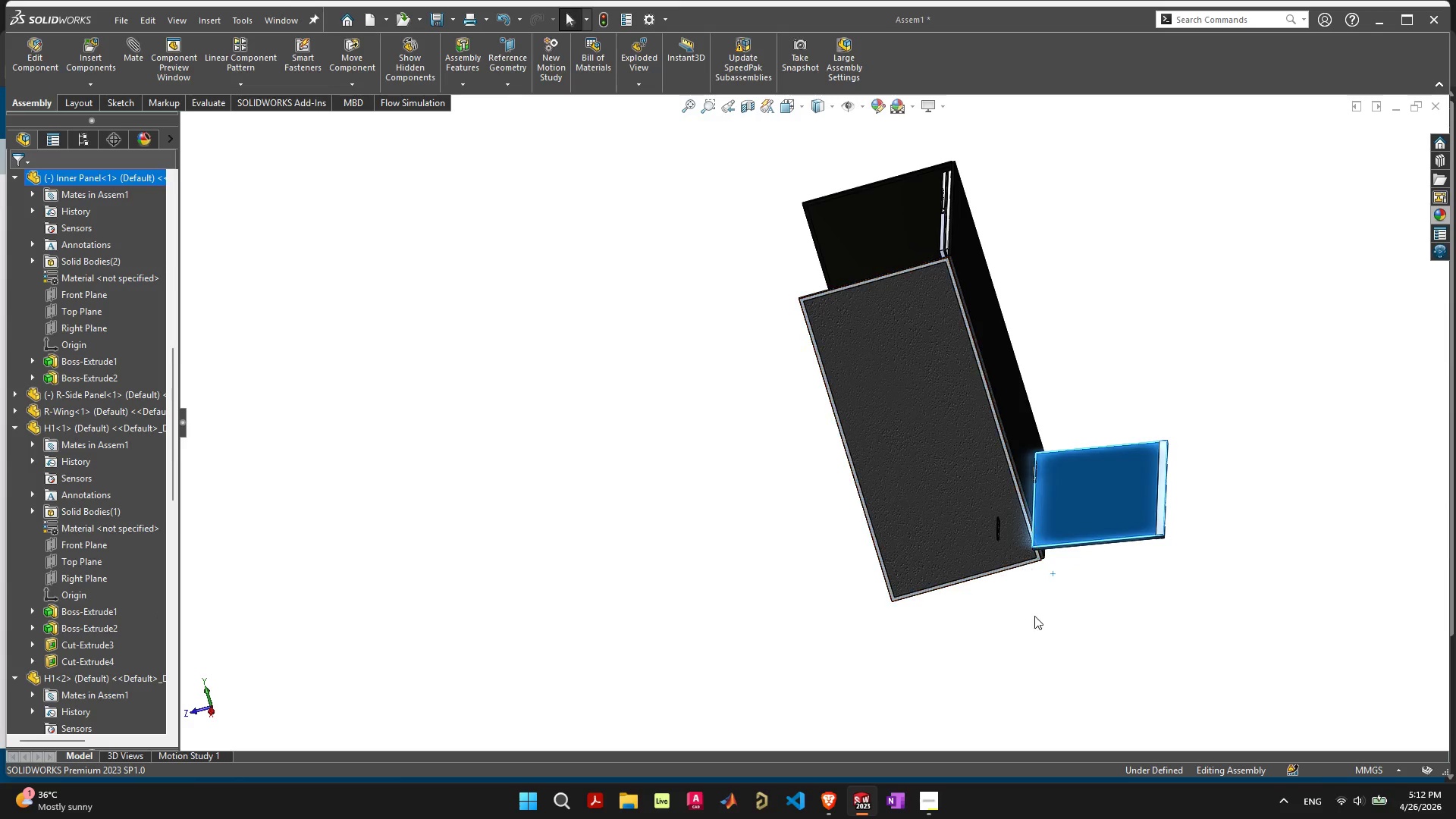 
left_click([1034, 614])
 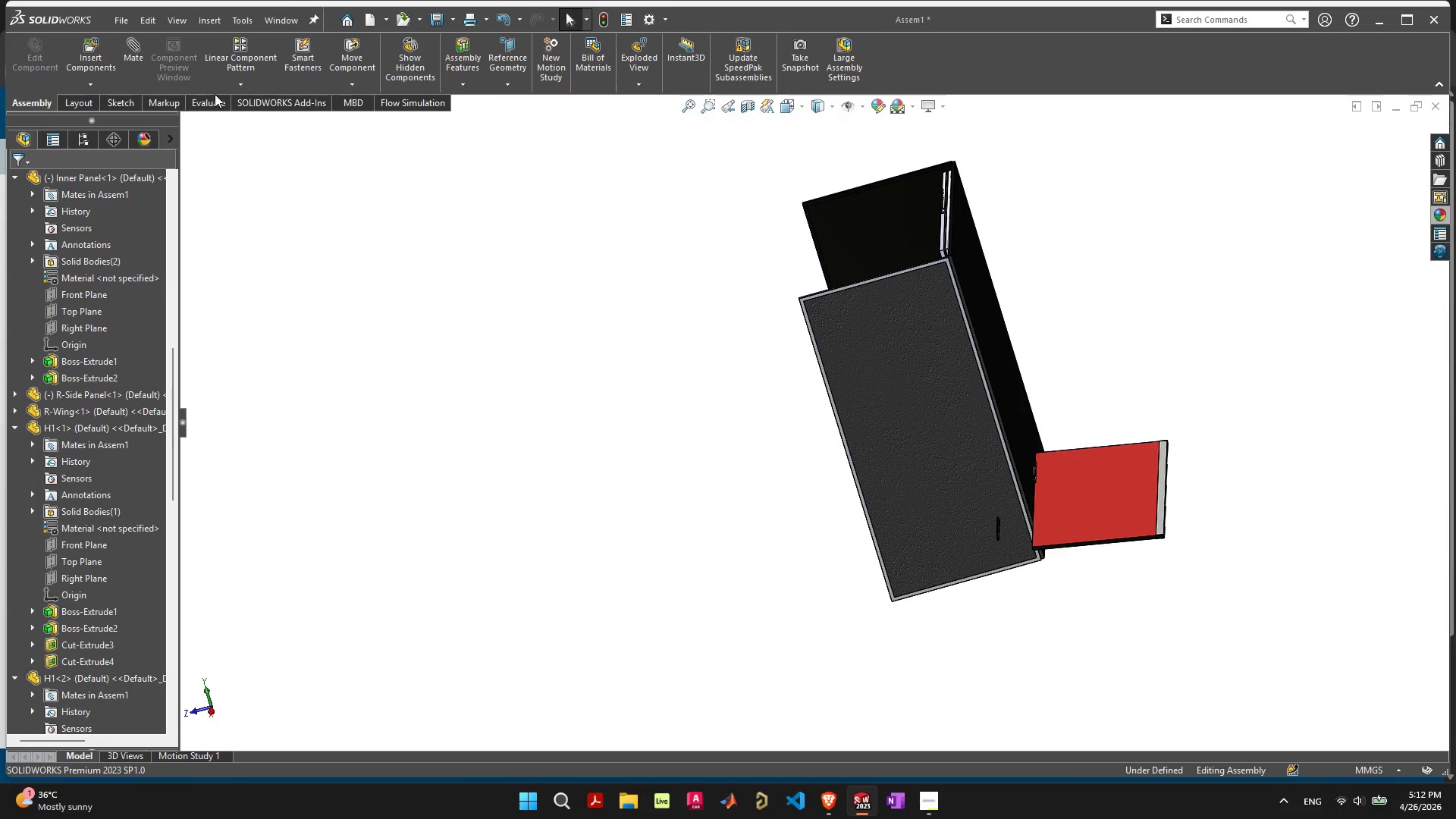 
left_click([358, 86])
 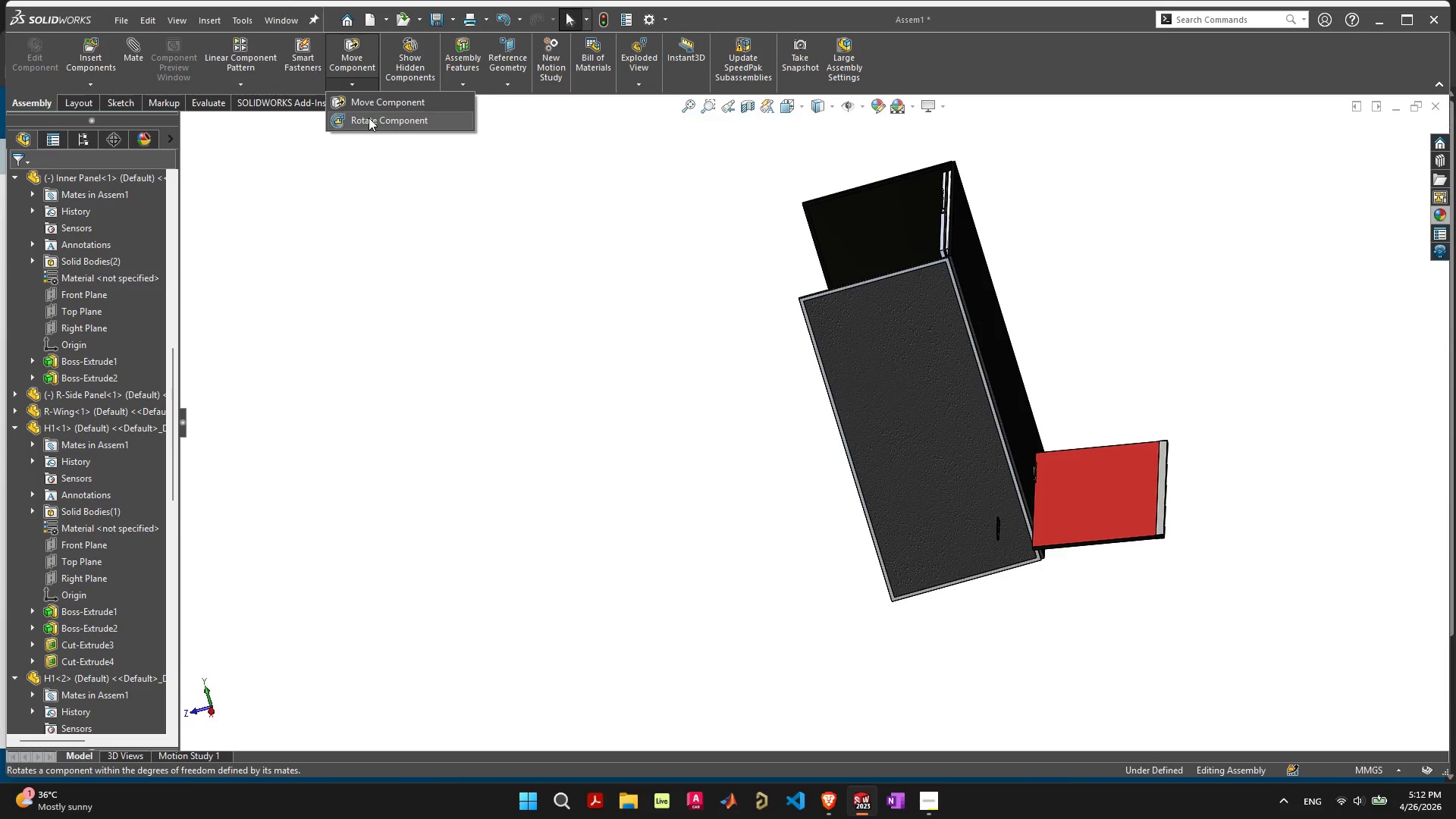 
left_click([369, 122])
 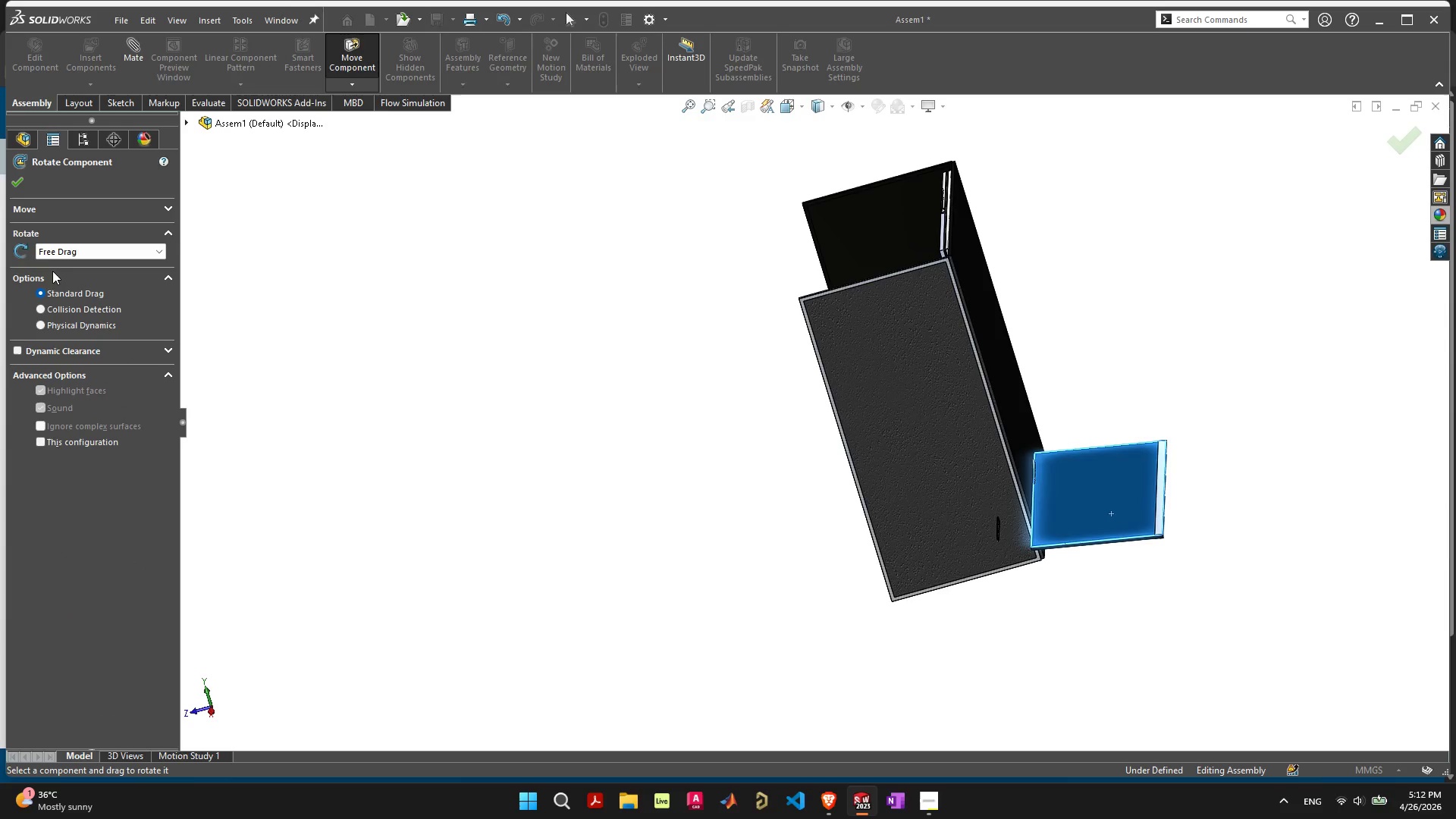 
left_click([90, 284])
 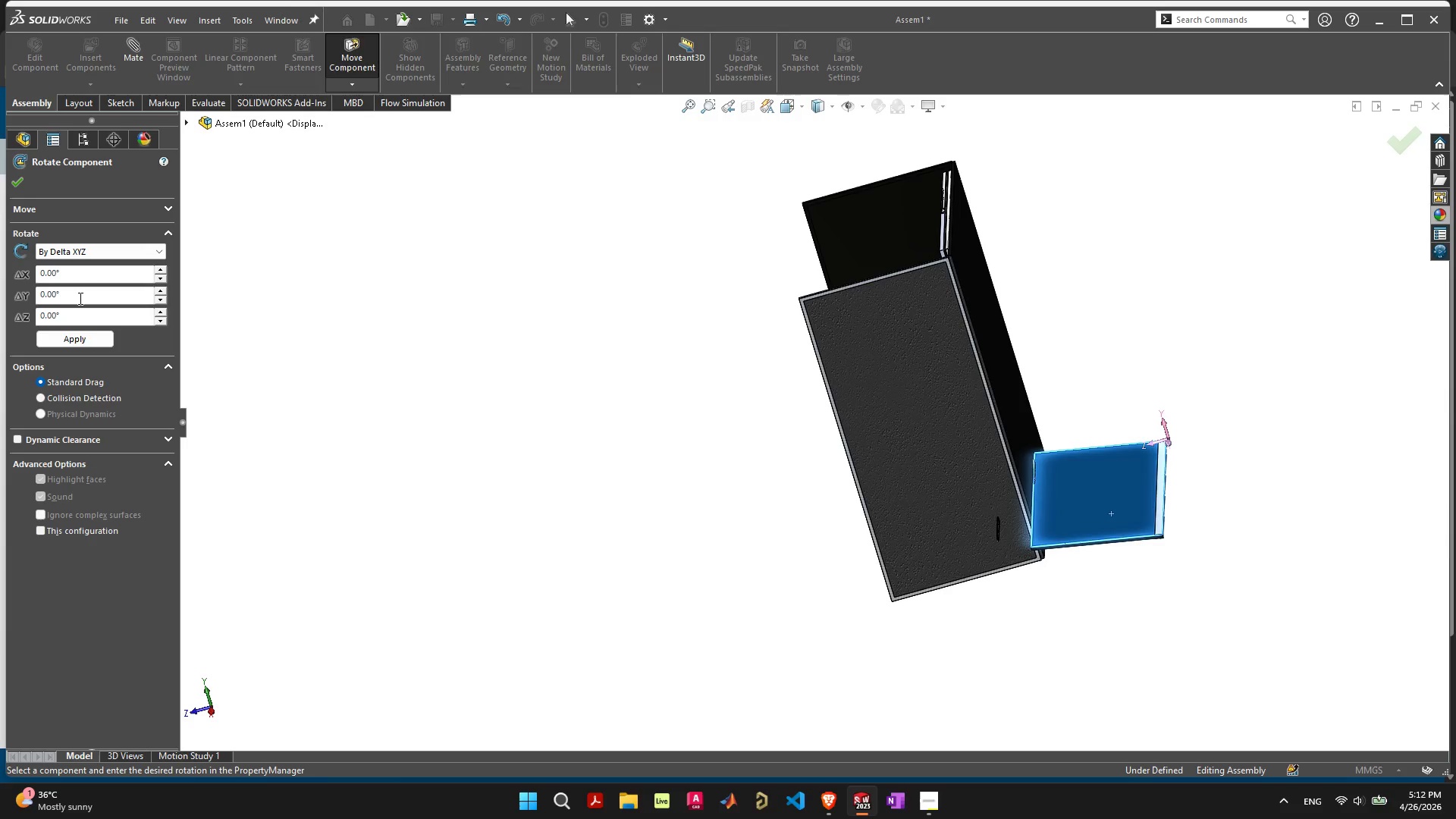 
left_click_drag(start_coordinate=[79, 298], to_coordinate=[0, 297])
 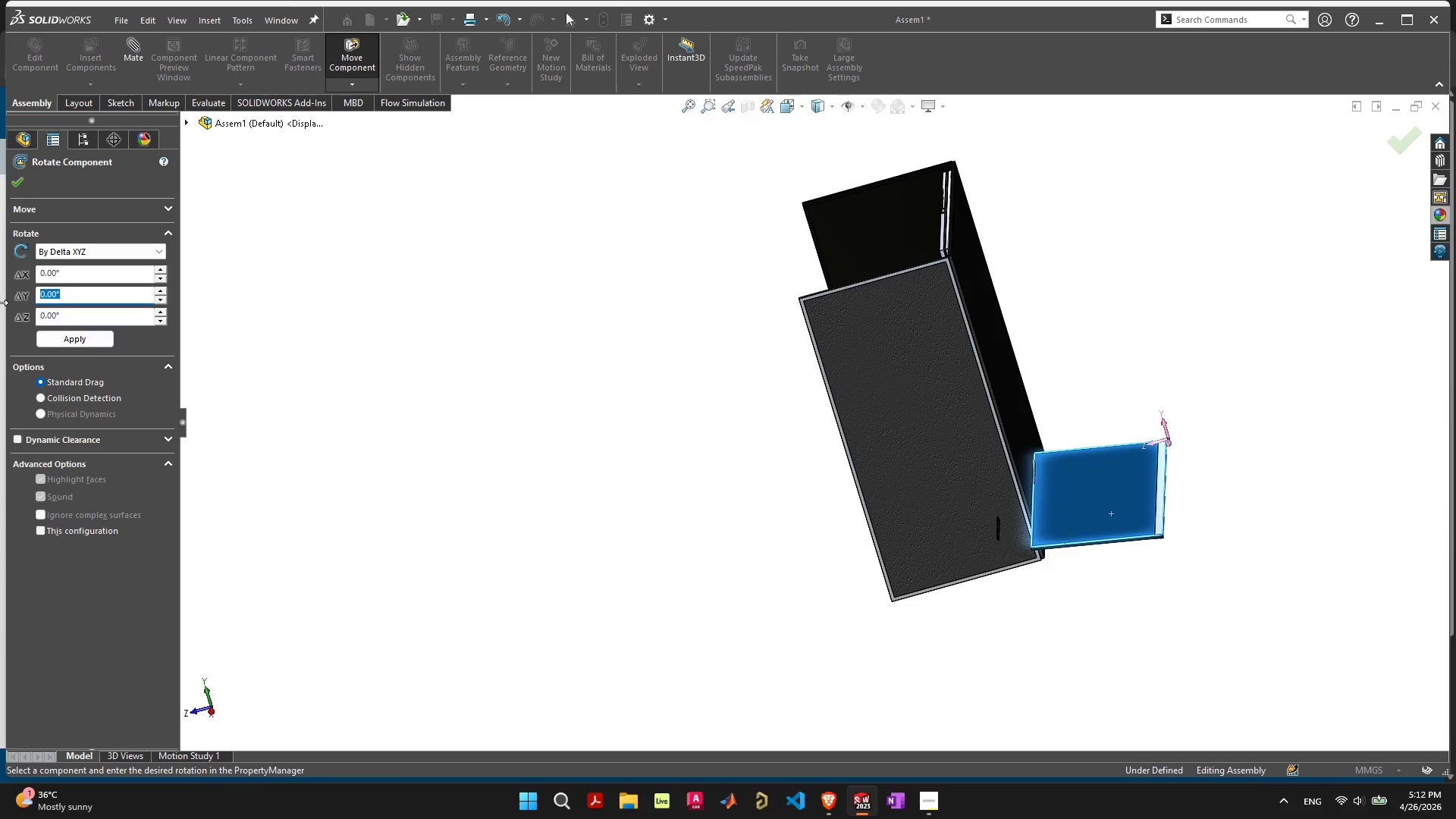 
type(180)
 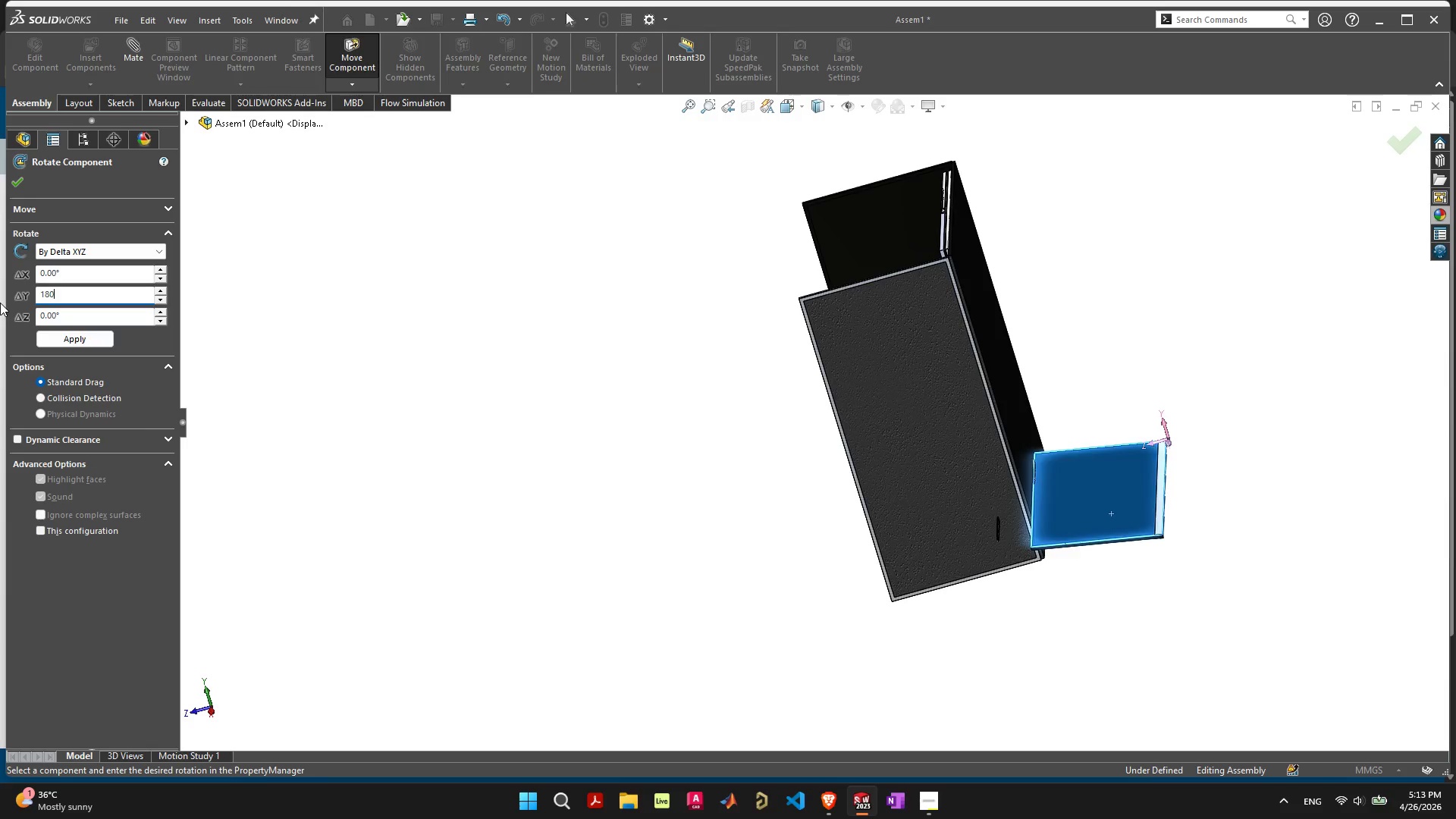 
key(Enter)
 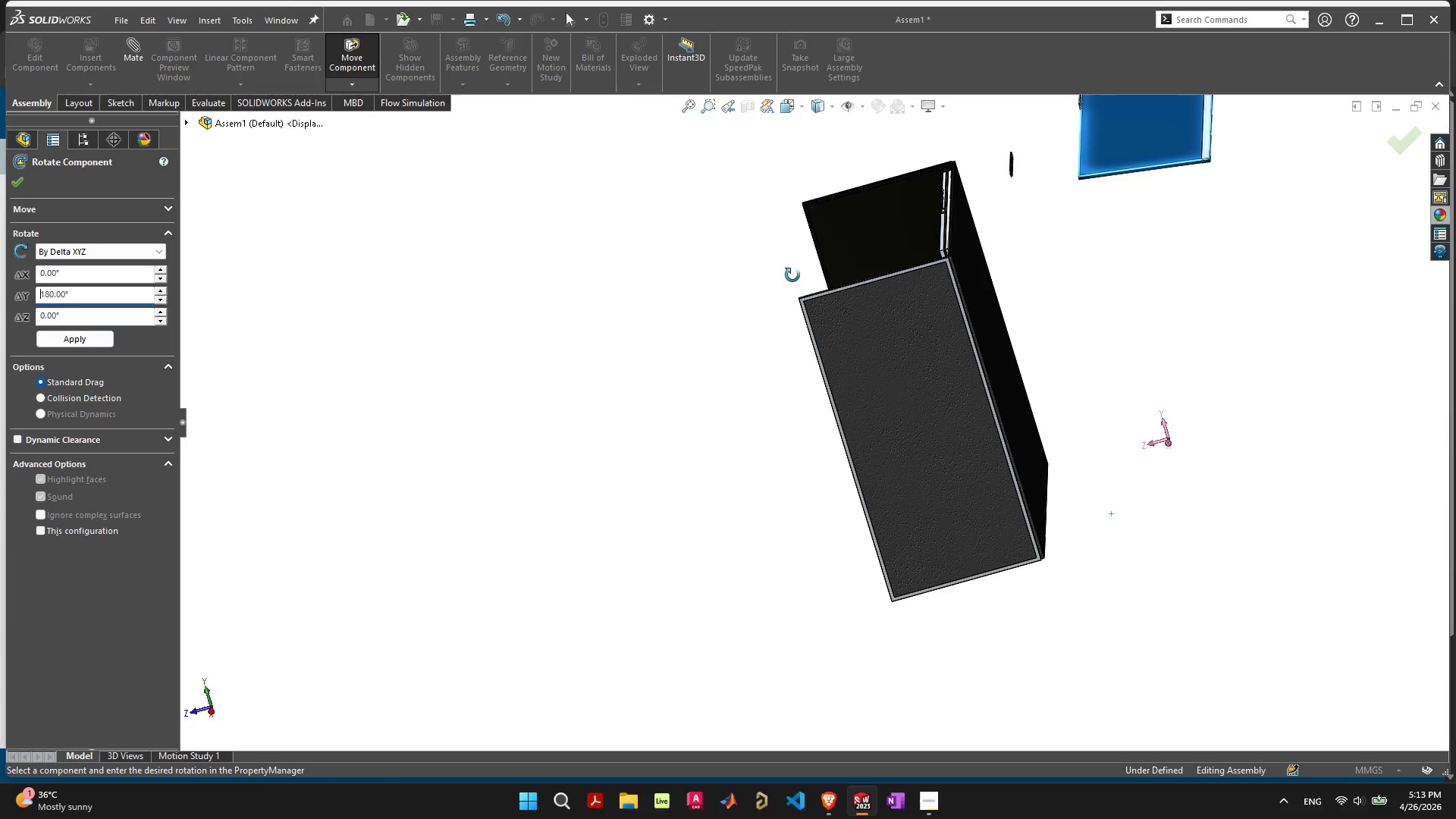 
scroll: coordinate [819, 258], scroll_direction: down, amount: 2.0
 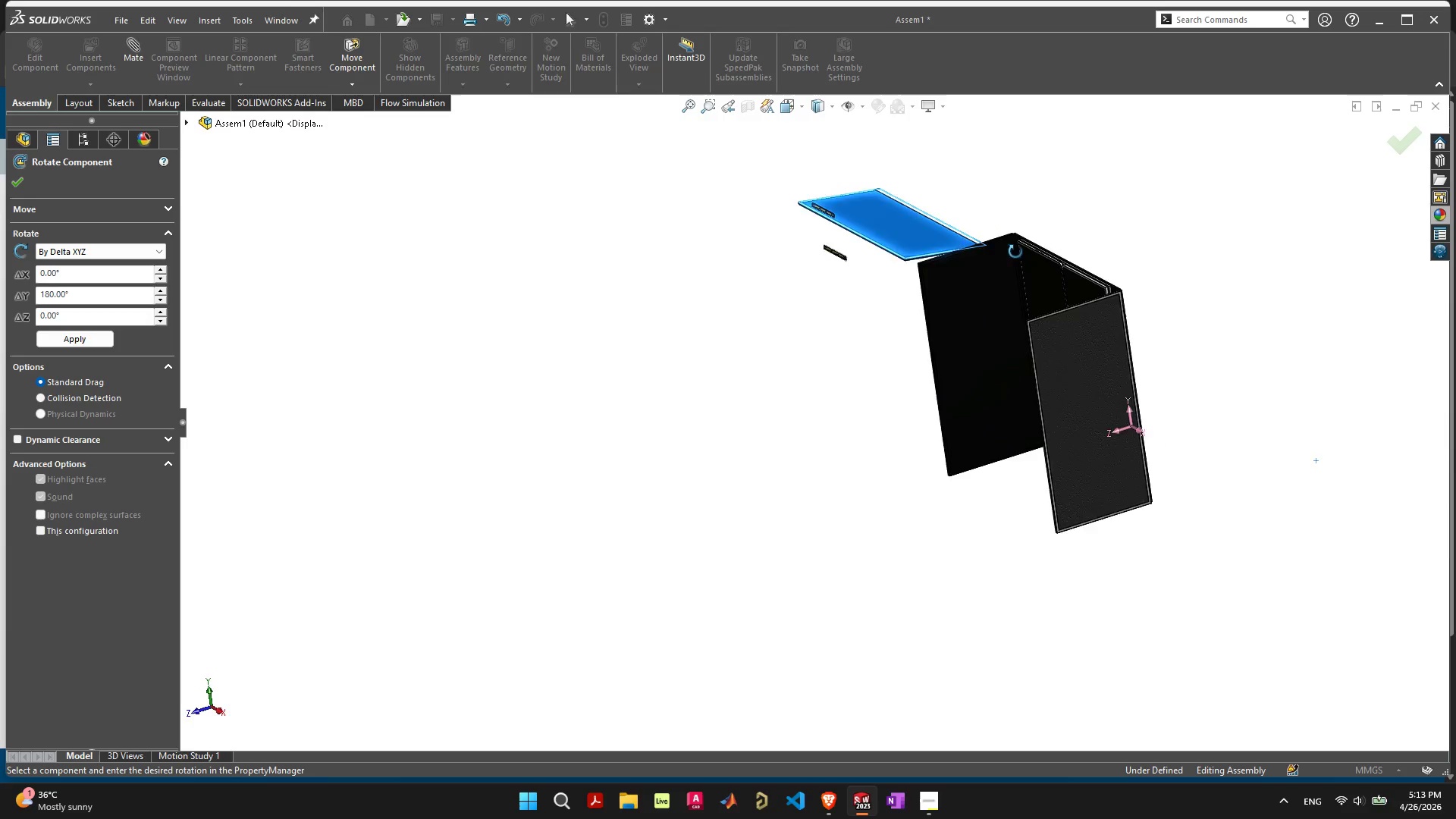 
scroll: coordinate [778, 196], scroll_direction: up, amount: 5.0
 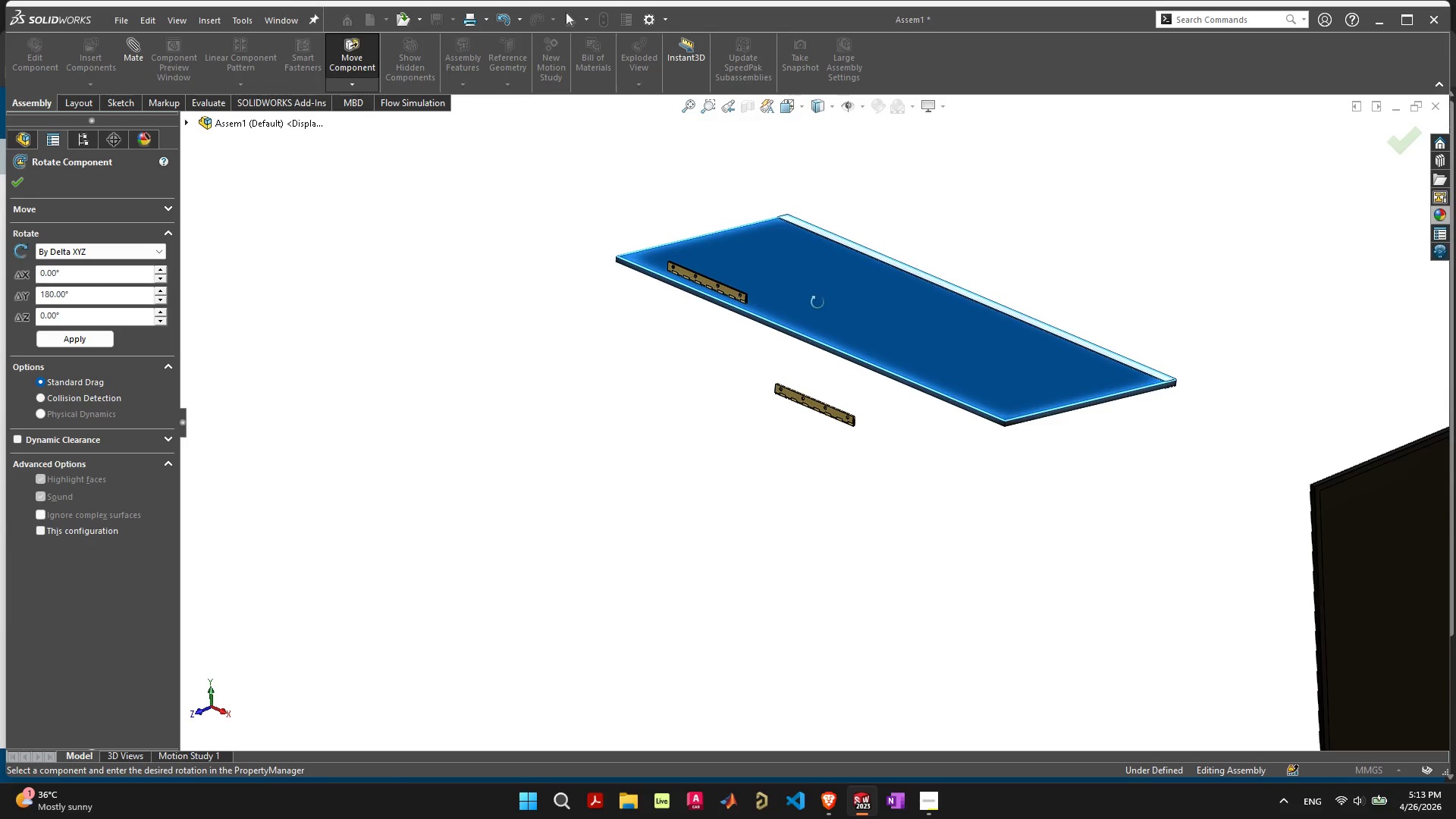 
left_click_drag(start_coordinate=[829, 312], to_coordinate=[780, 334])
 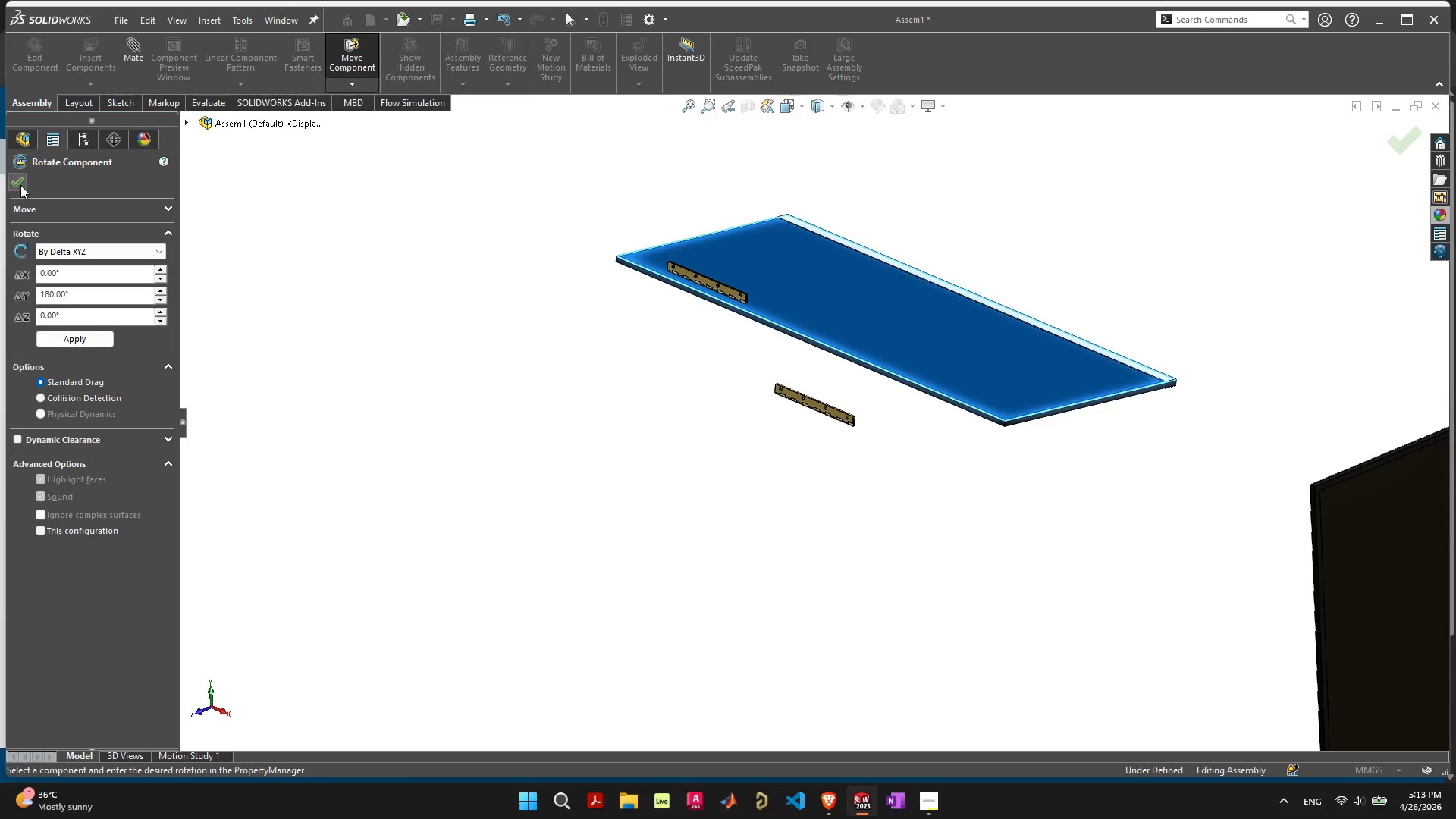 
left_click([20, 185])
 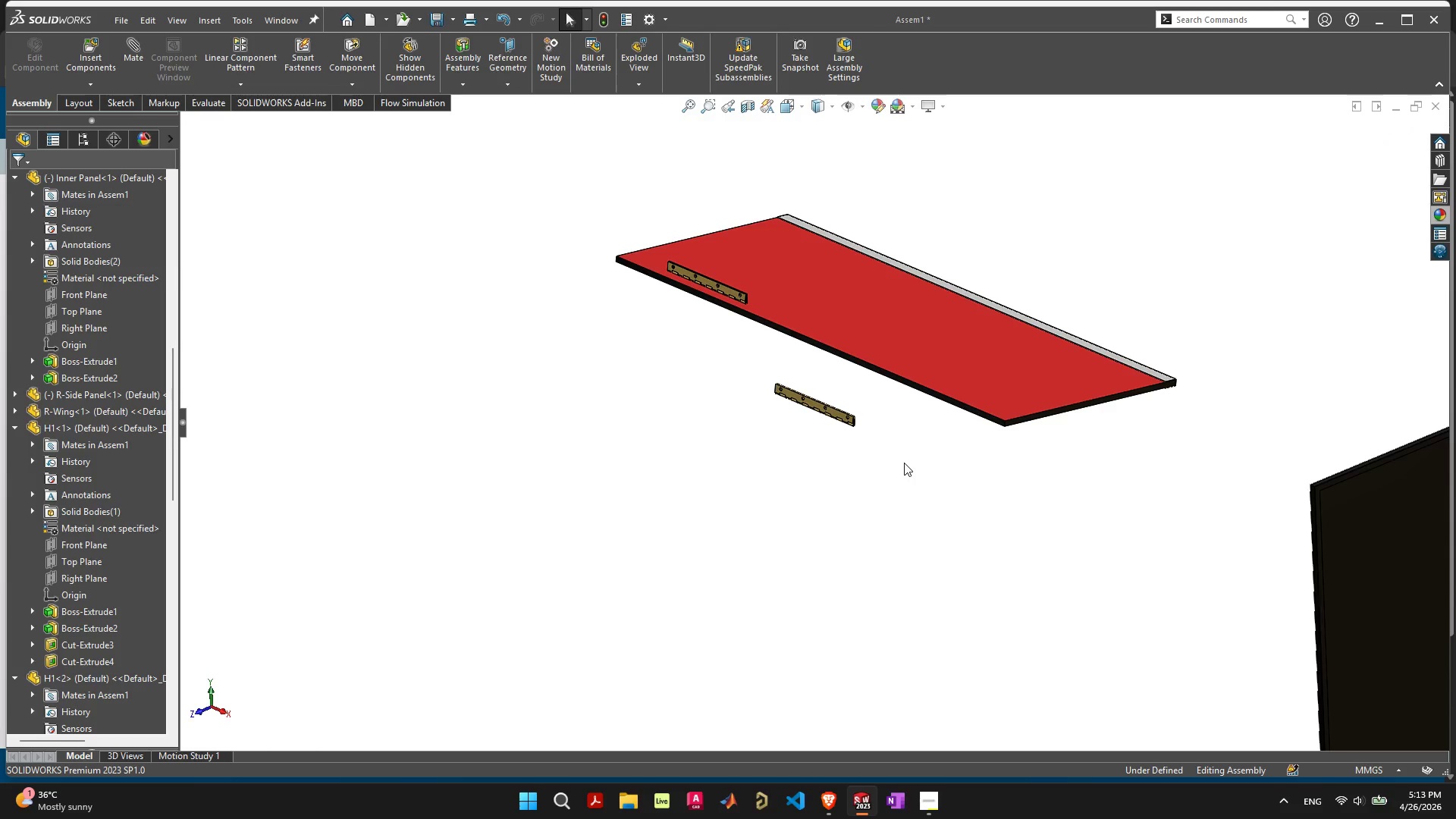 
left_click_drag(start_coordinate=[908, 332], to_coordinate=[765, 271])
 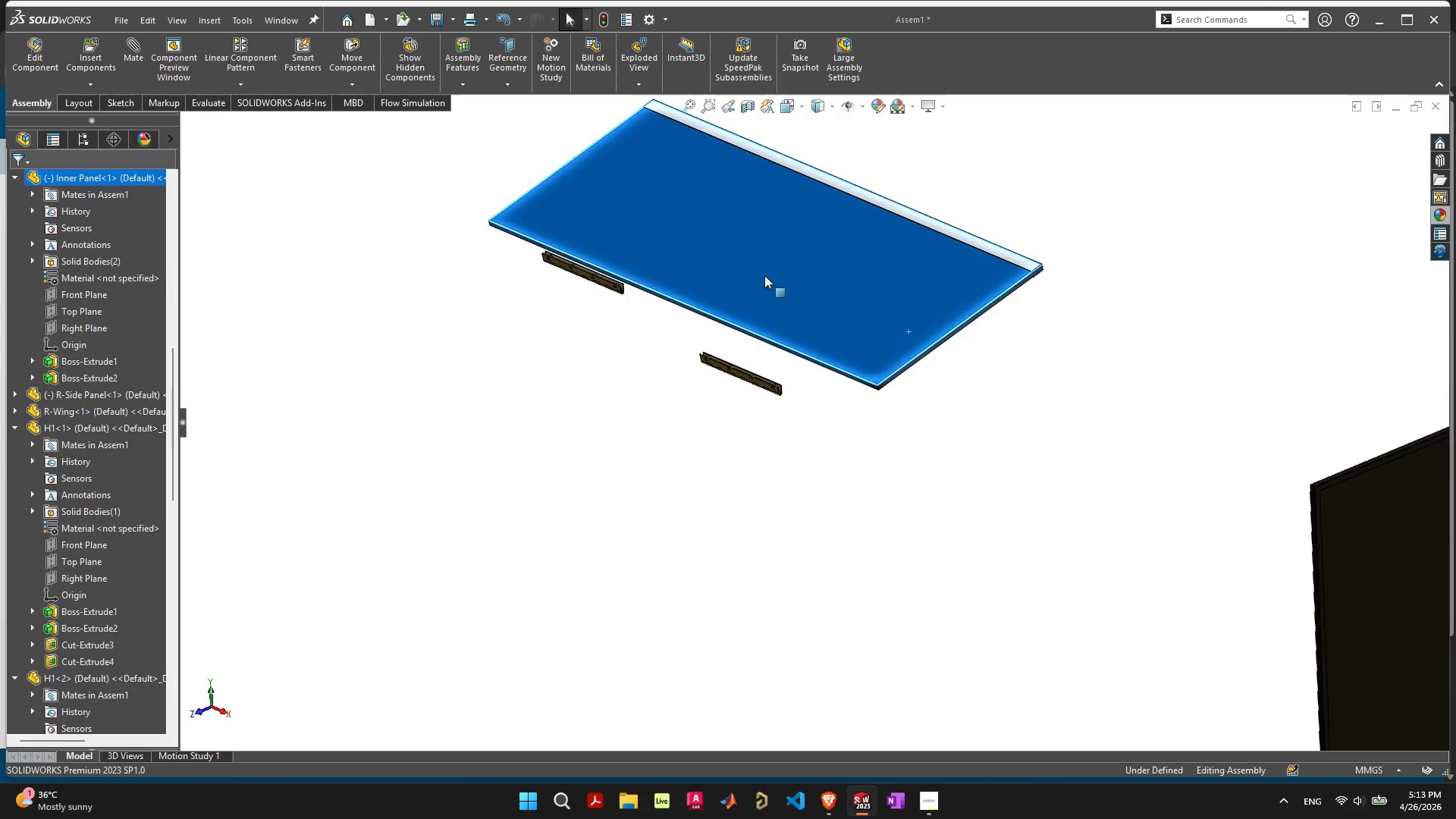 
left_click_drag(start_coordinate=[764, 275], to_coordinate=[755, 291])
 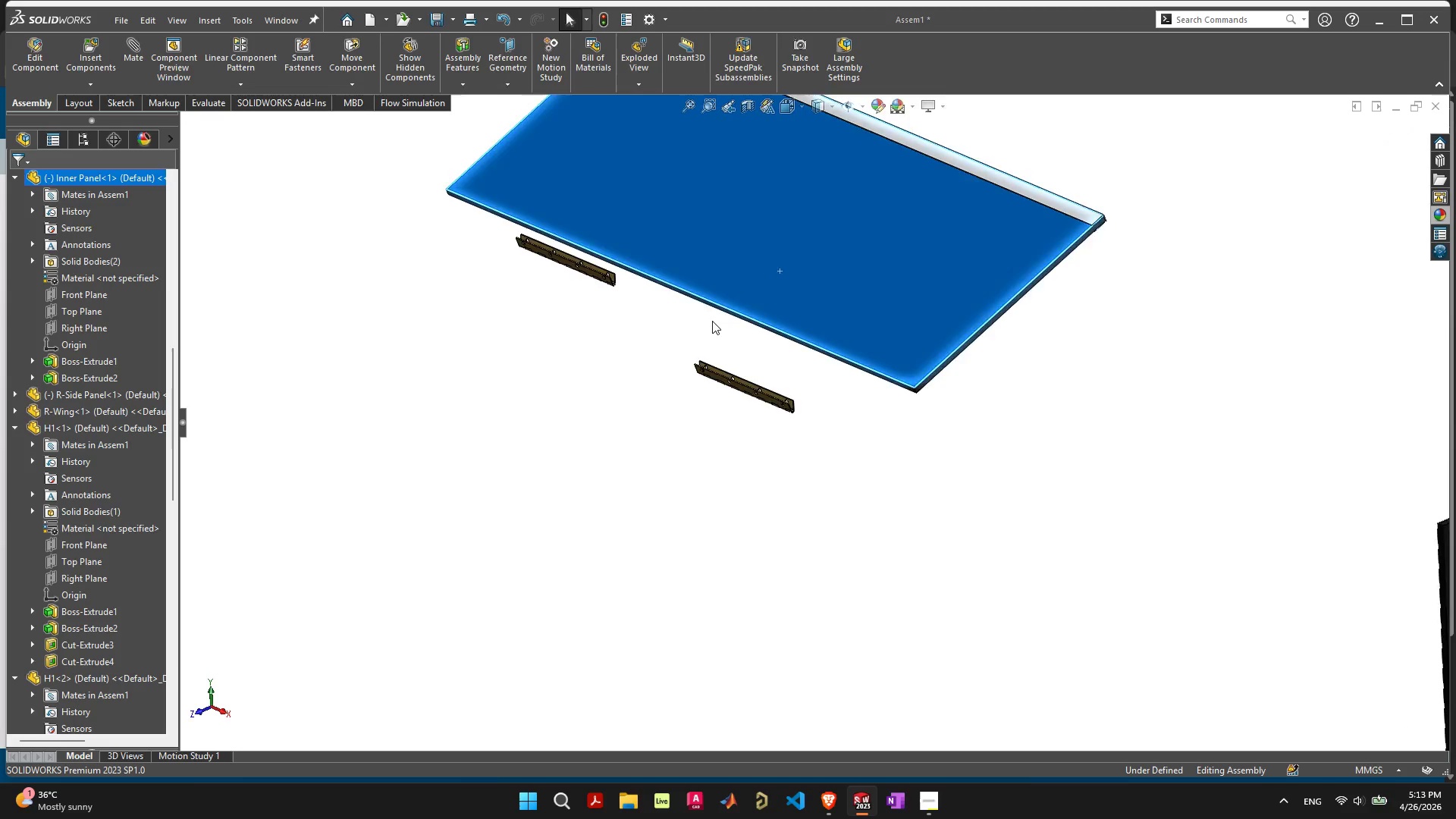 
scroll: coordinate [532, 227], scroll_direction: up, amount: 6.0
 